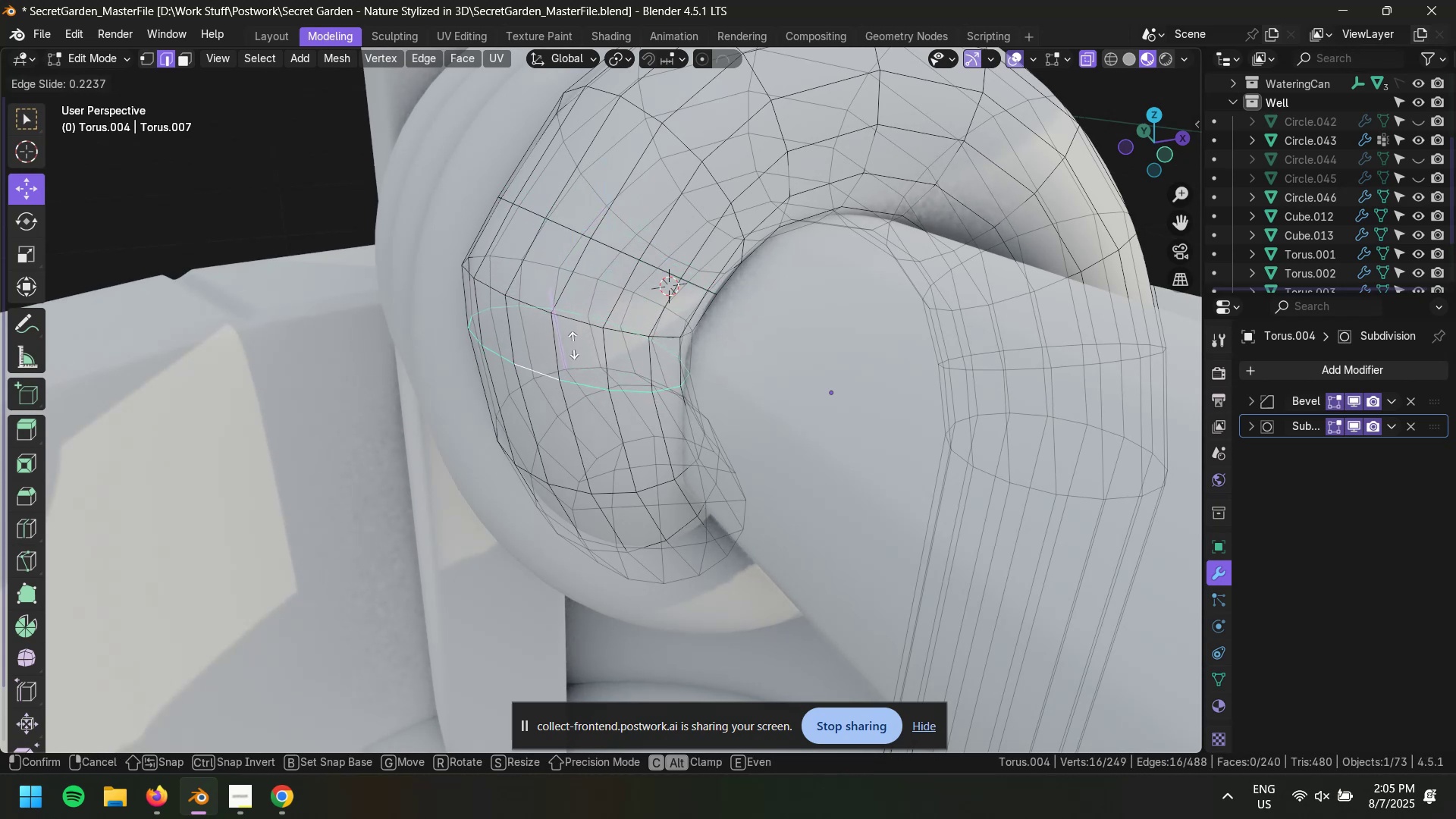 
left_click([573, 347])
 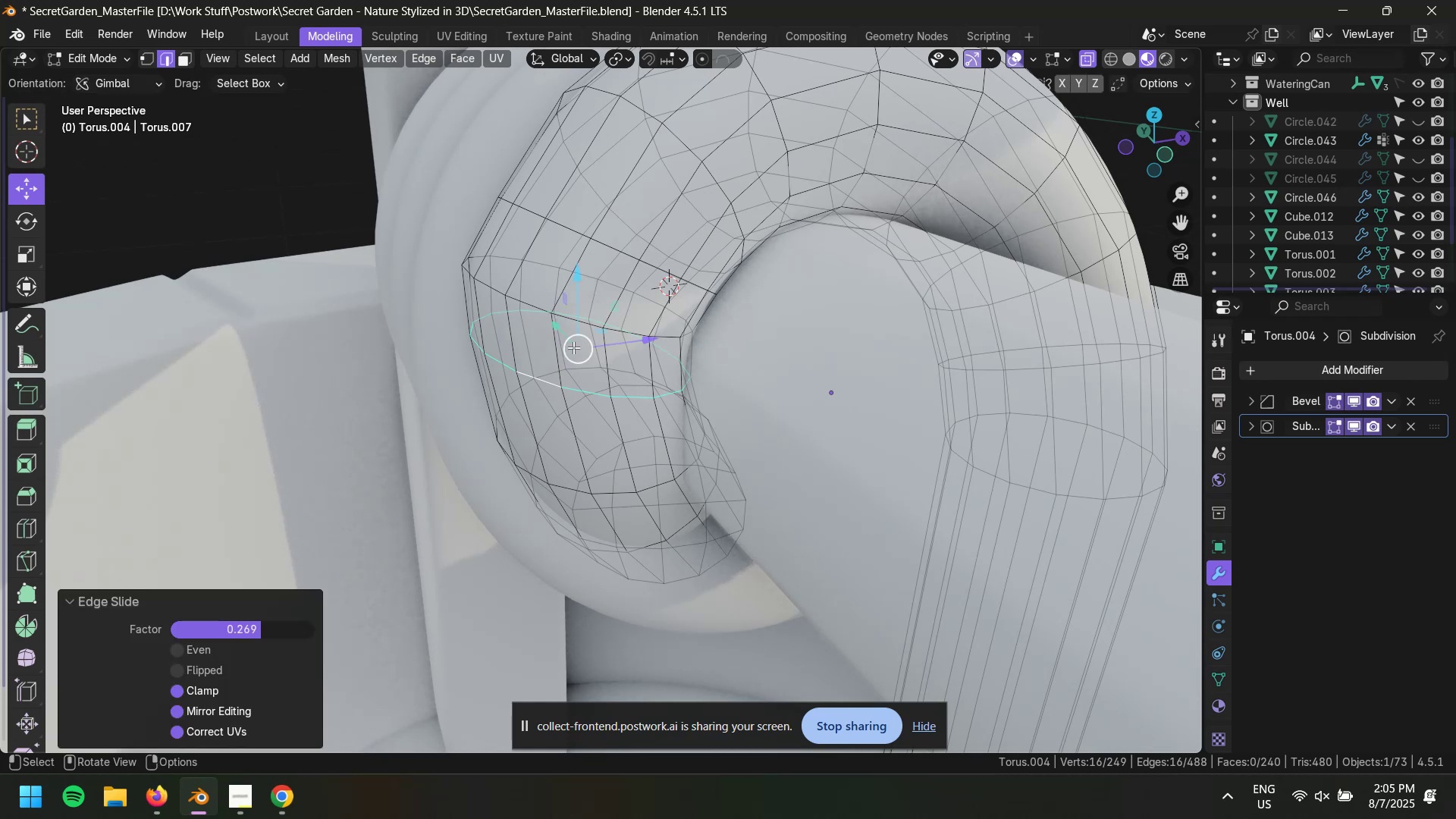 
key(G)
 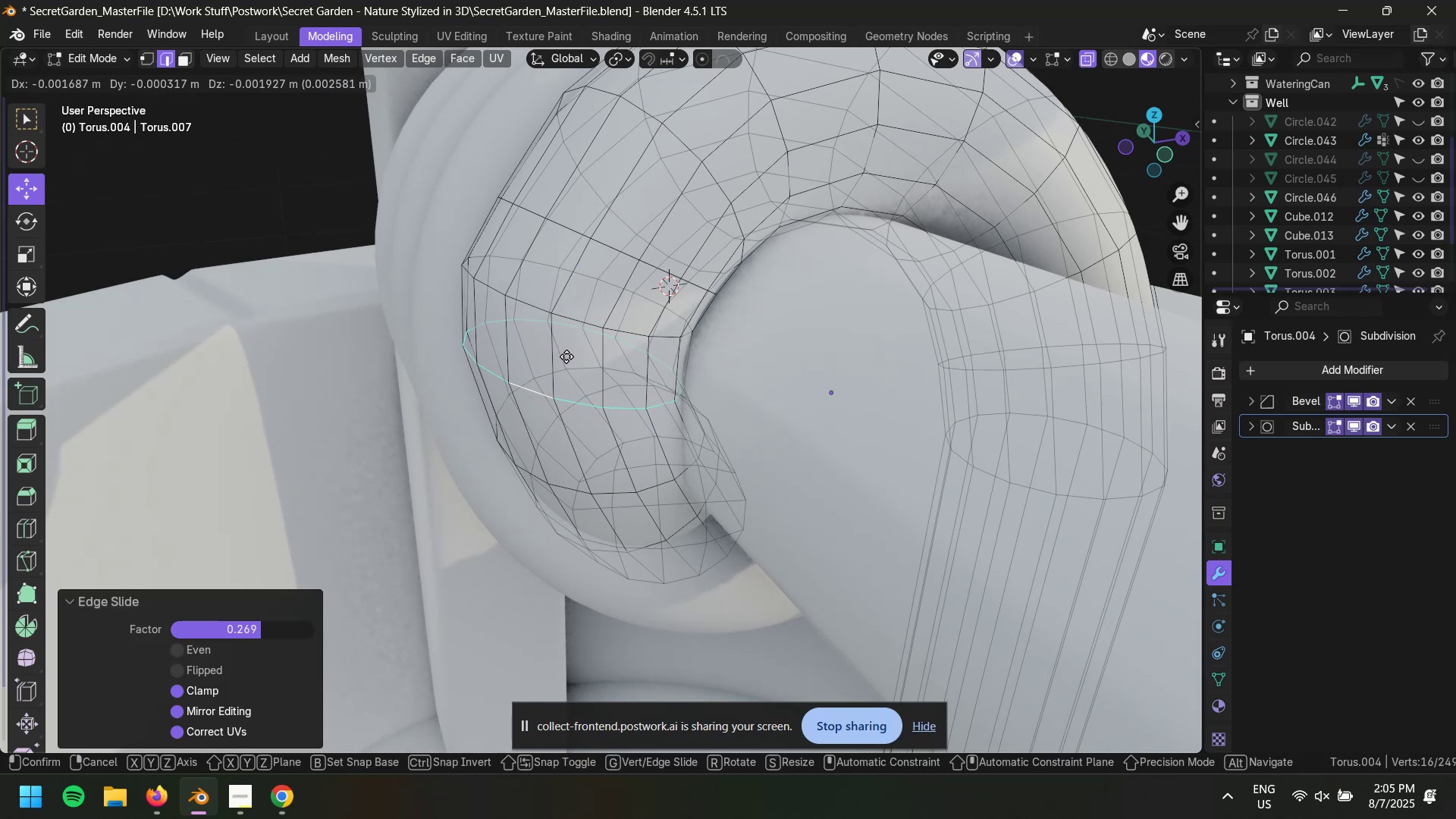 
left_click([566, 359])
 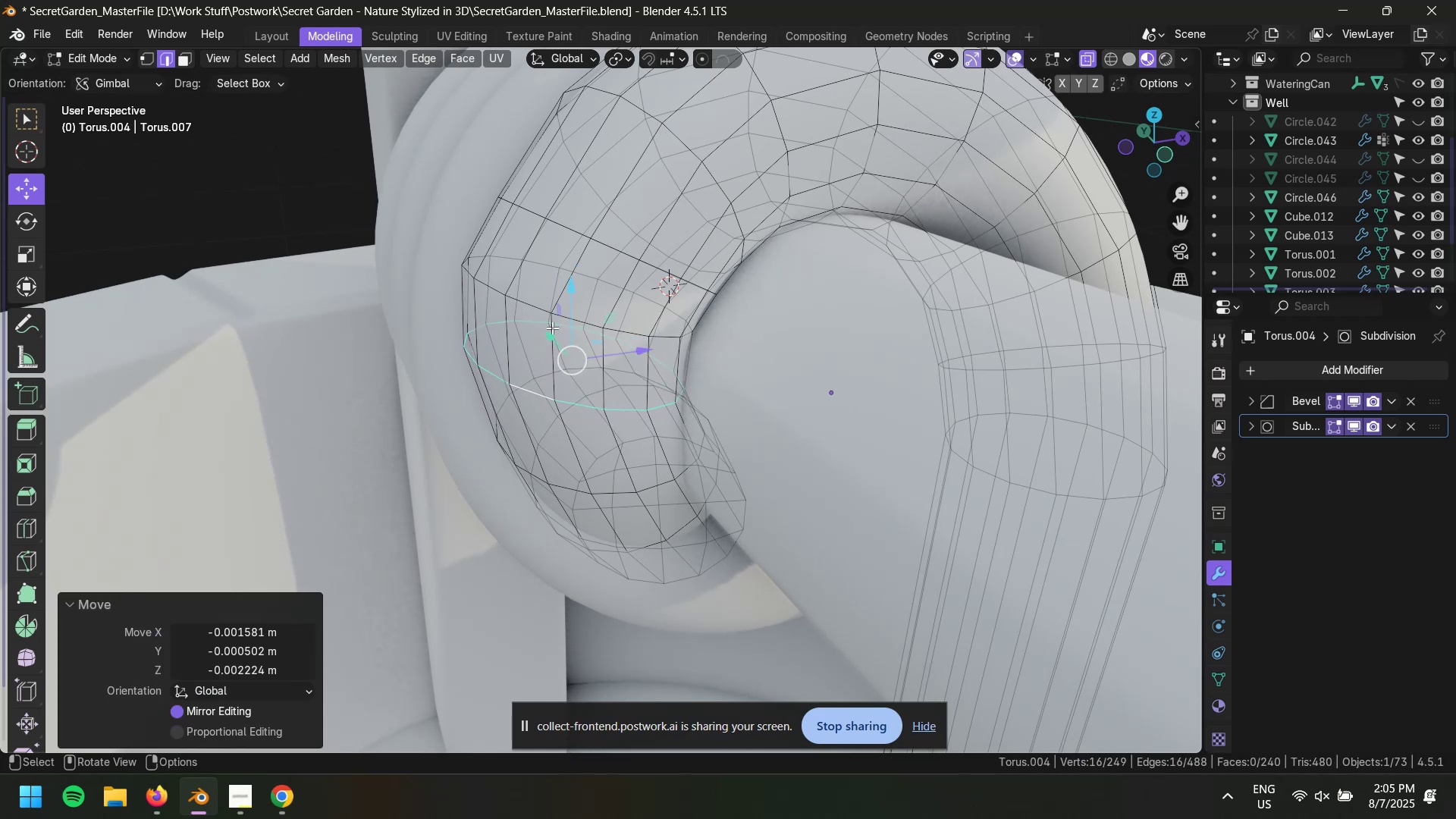 
hold_key(key=AltLeft, duration=0.48)
left_click([524, 302])
 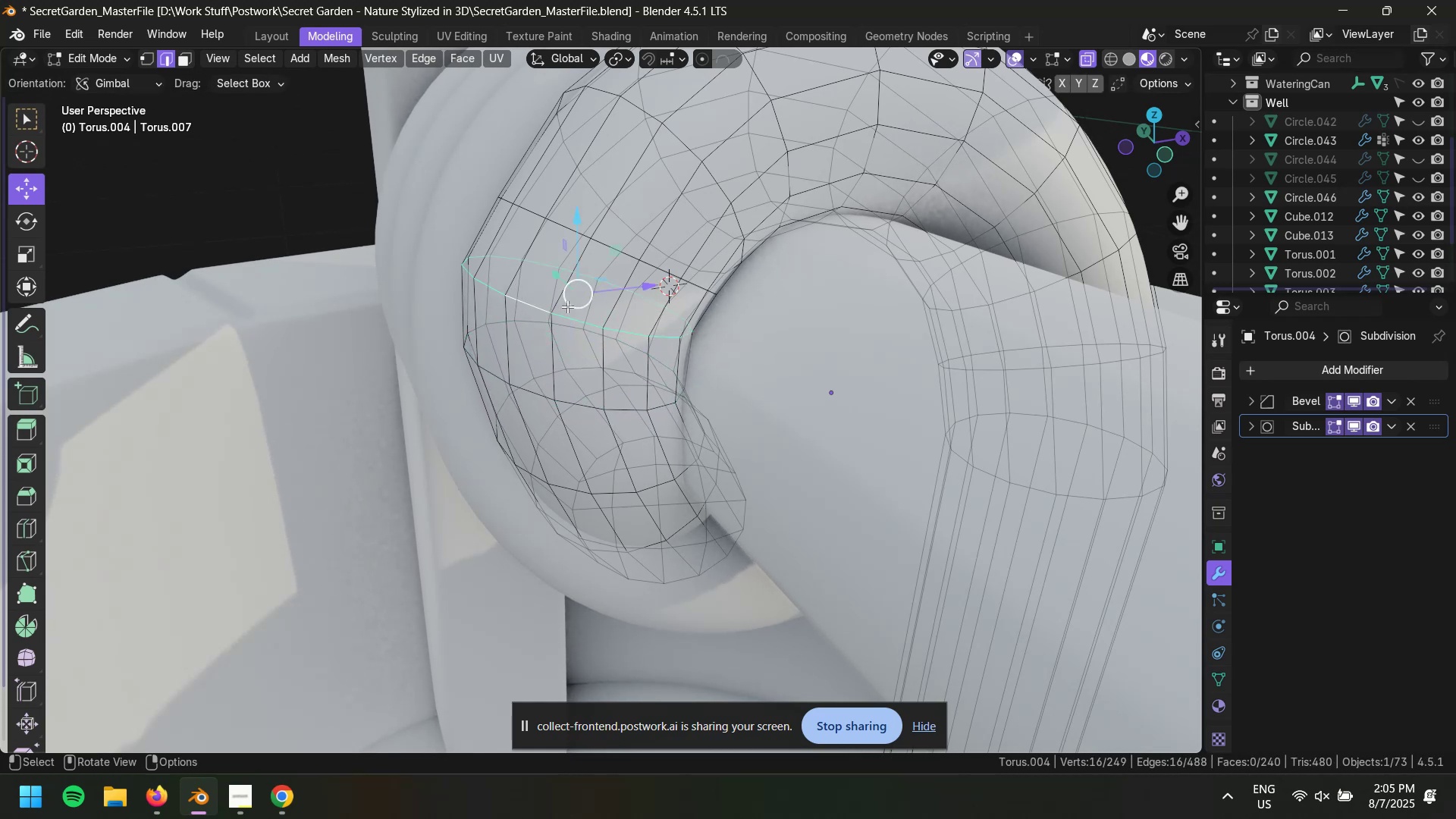 
key(G)
 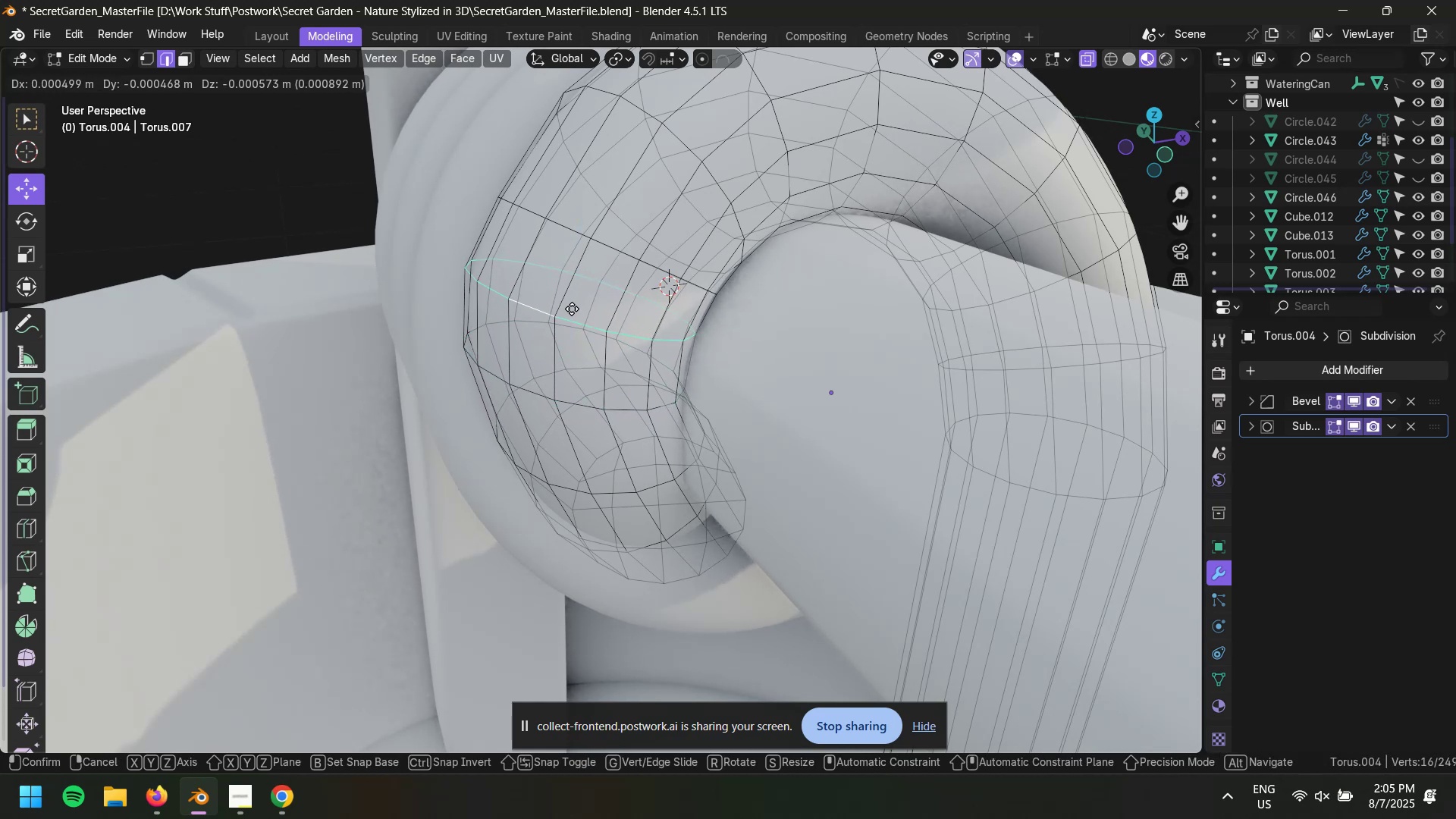 
key(Escape)
 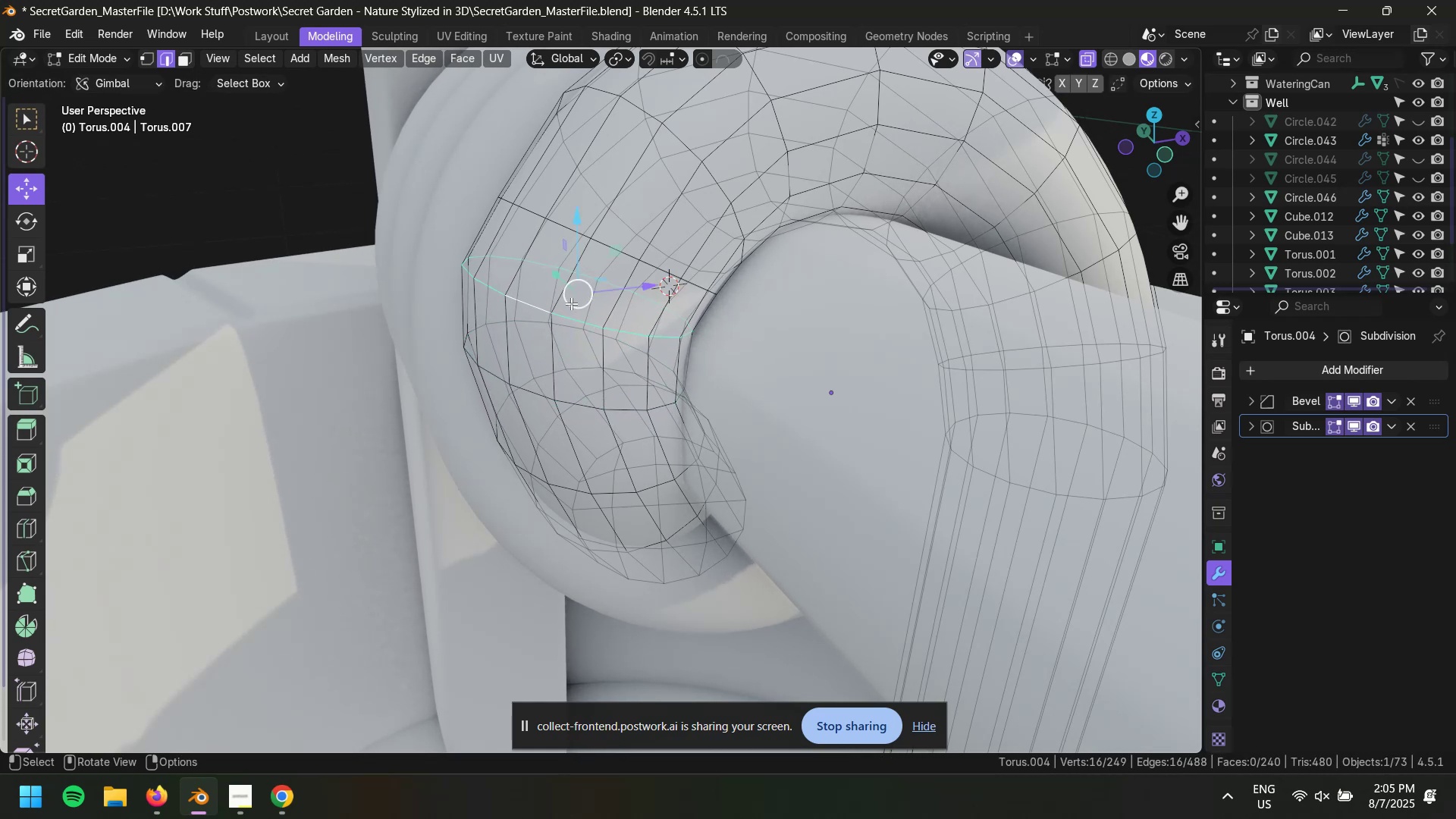 
left_click_drag(start_coordinate=[574, 299], to_coordinate=[582, 306])
 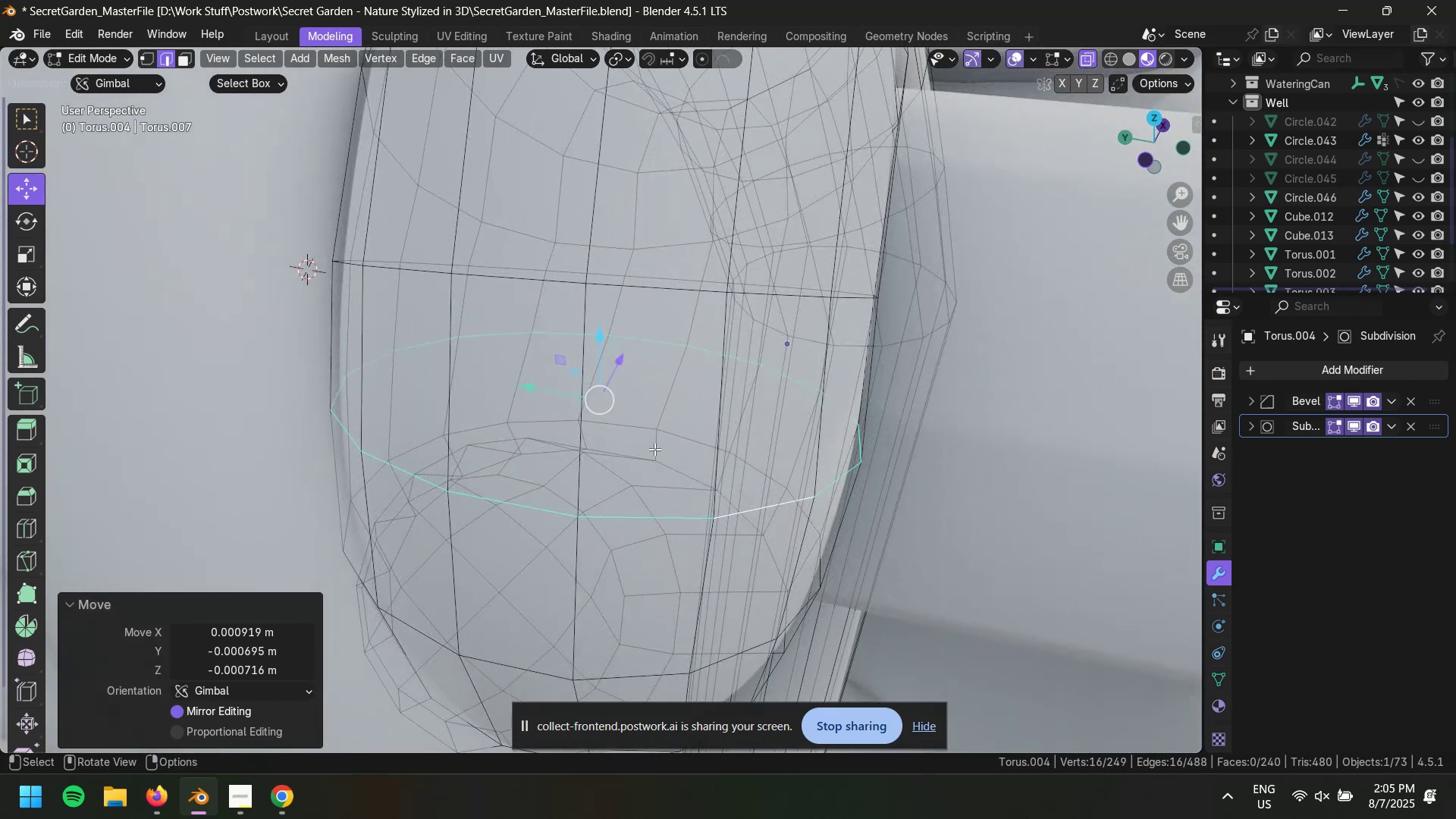 
left_click_drag(start_coordinate=[604, 401], to_coordinate=[624, 413])
 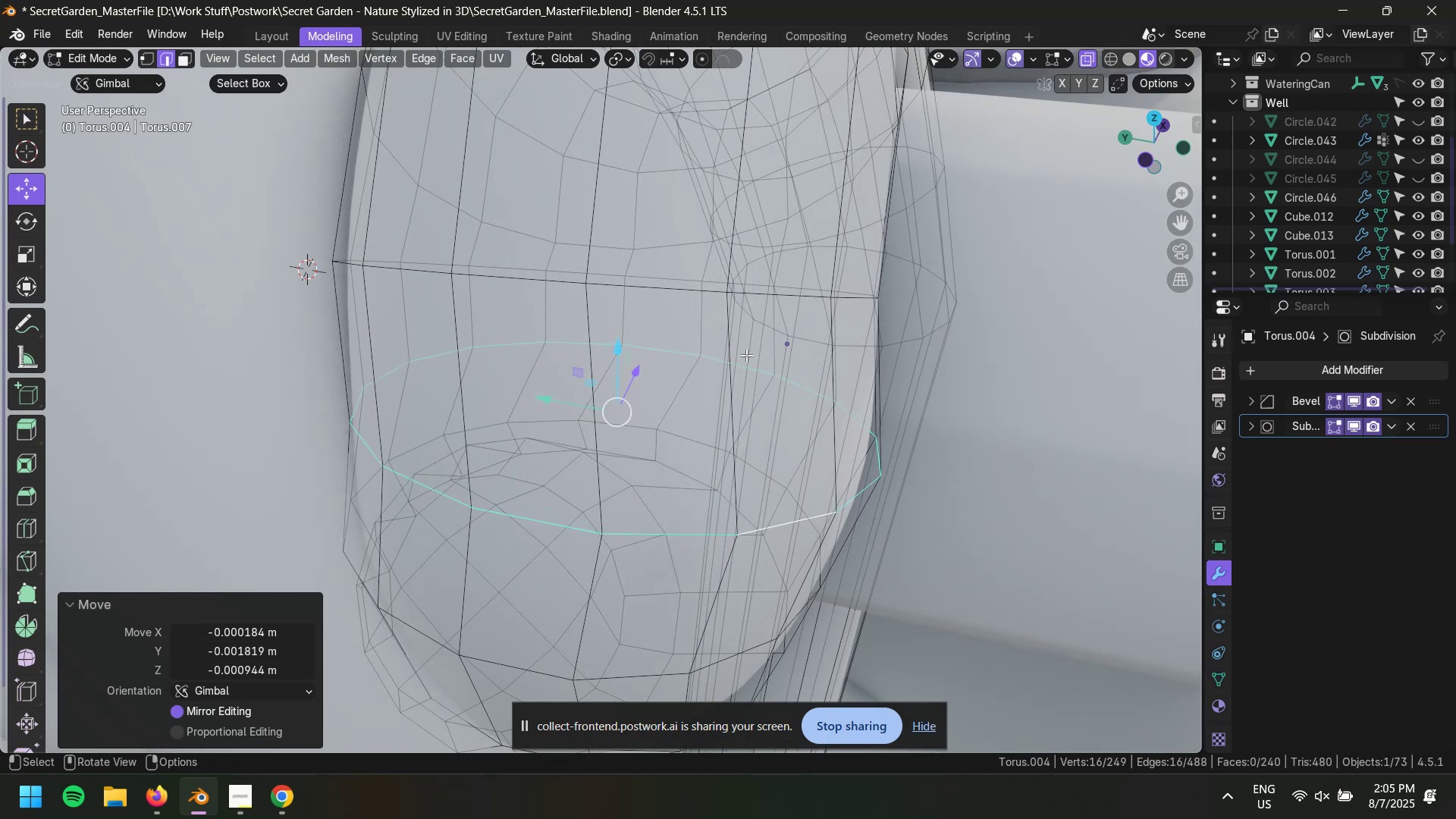 
scroll: coordinate [749, 341], scroll_direction: down, amount: 4.0
 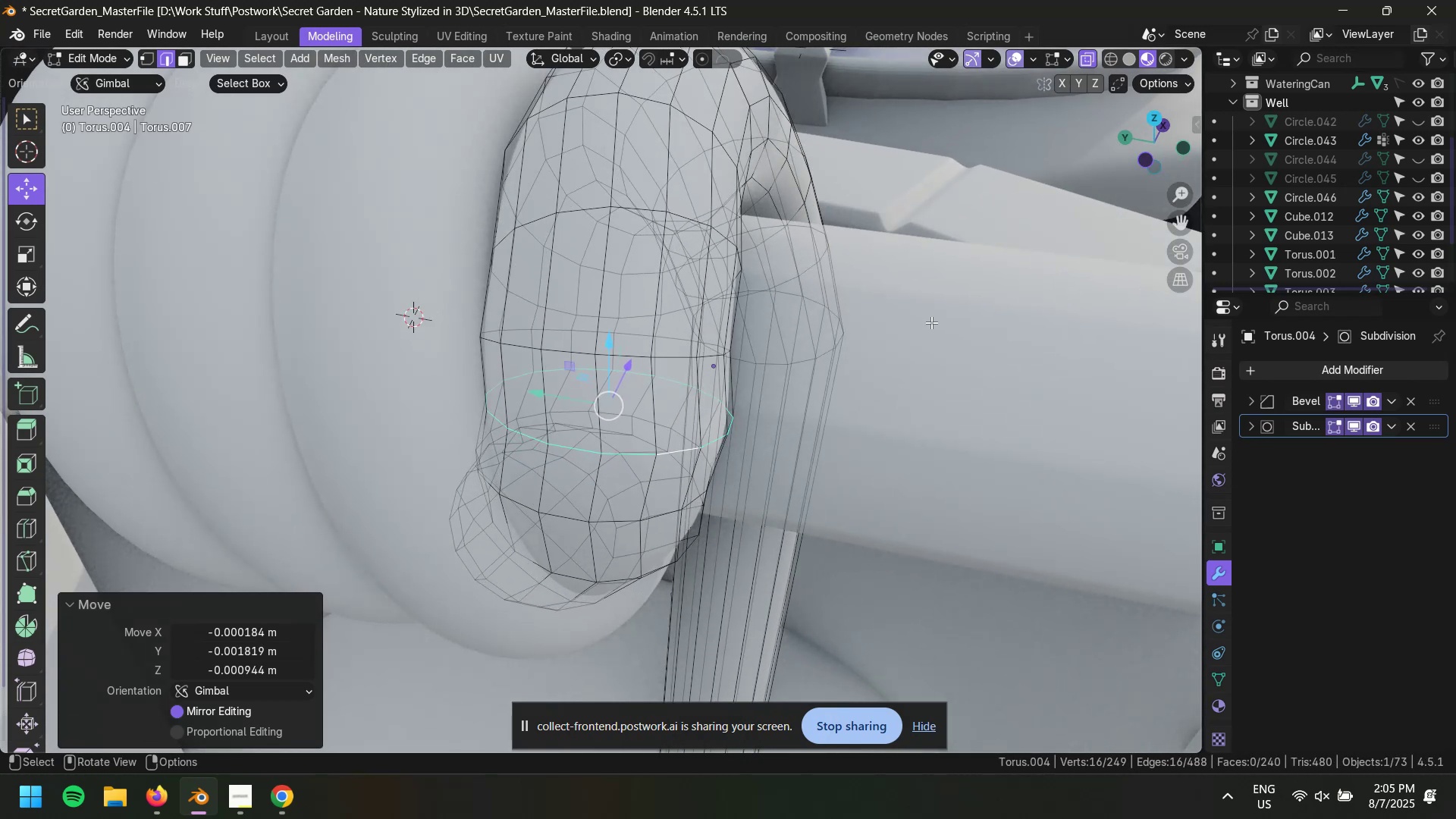 
left_click([921, 335])
 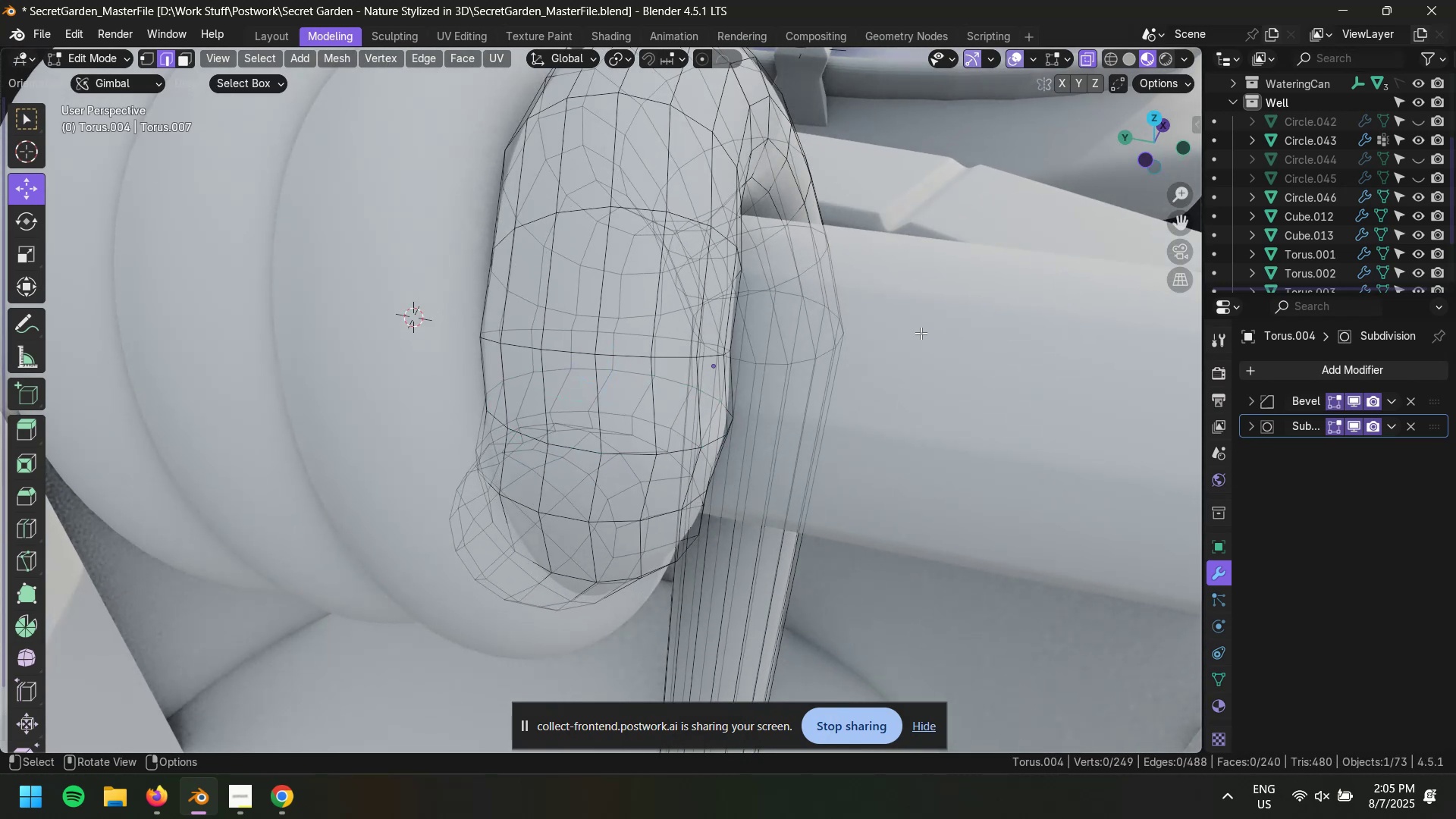 
key(Tab)
 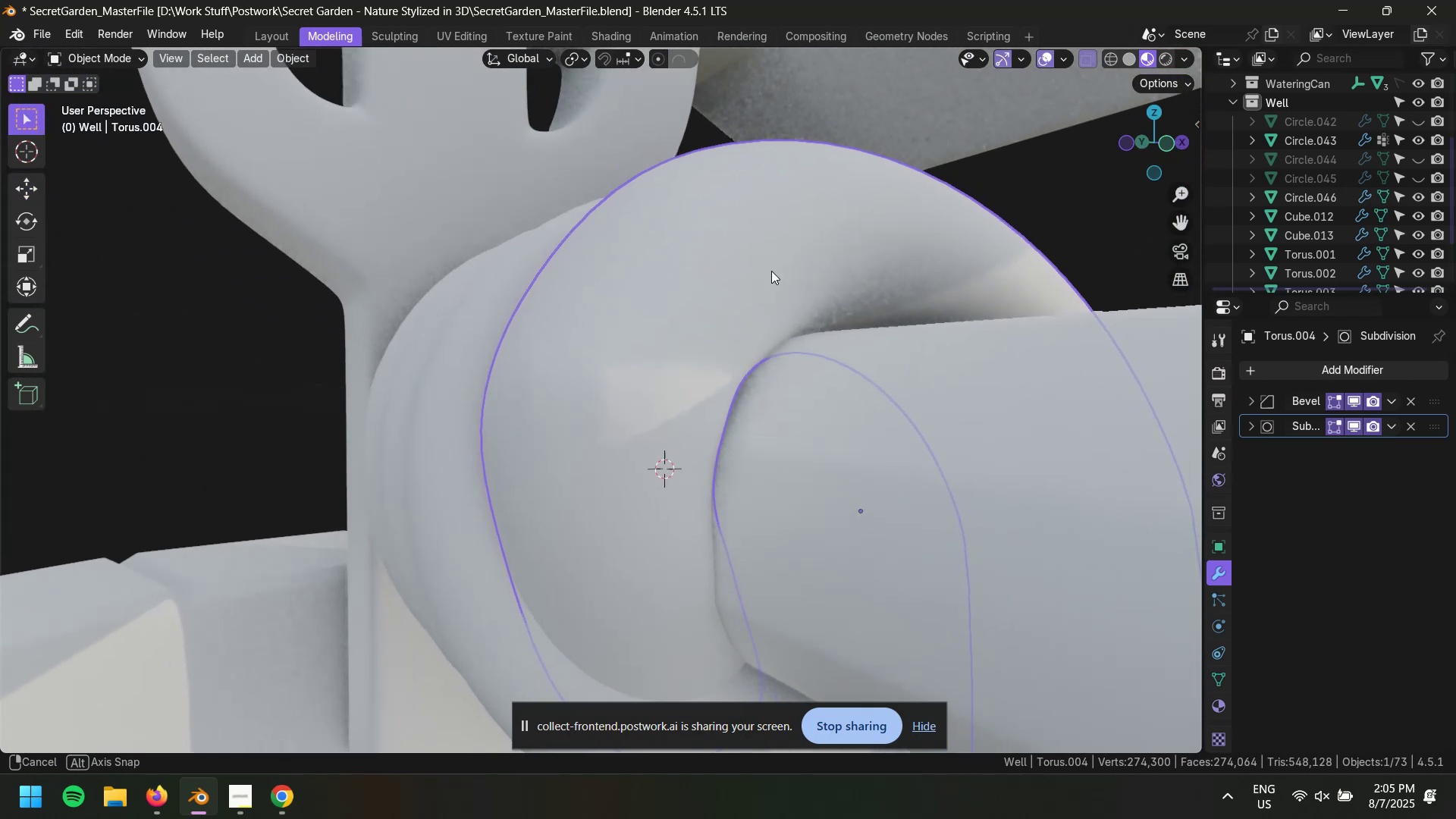 
left_click([664, 403])
 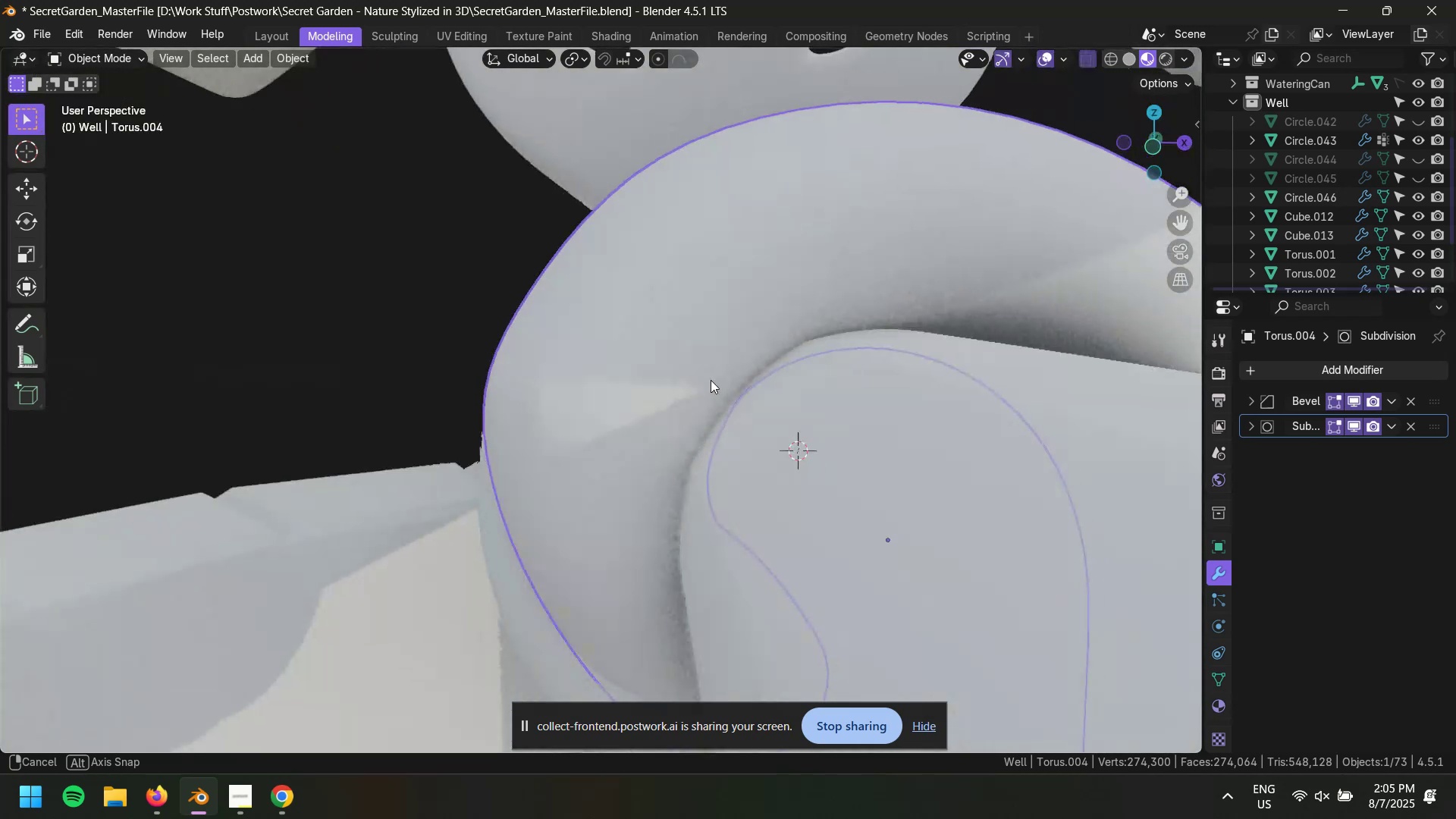 
scroll: coordinate [676, 432], scroll_direction: up, amount: 3.0
 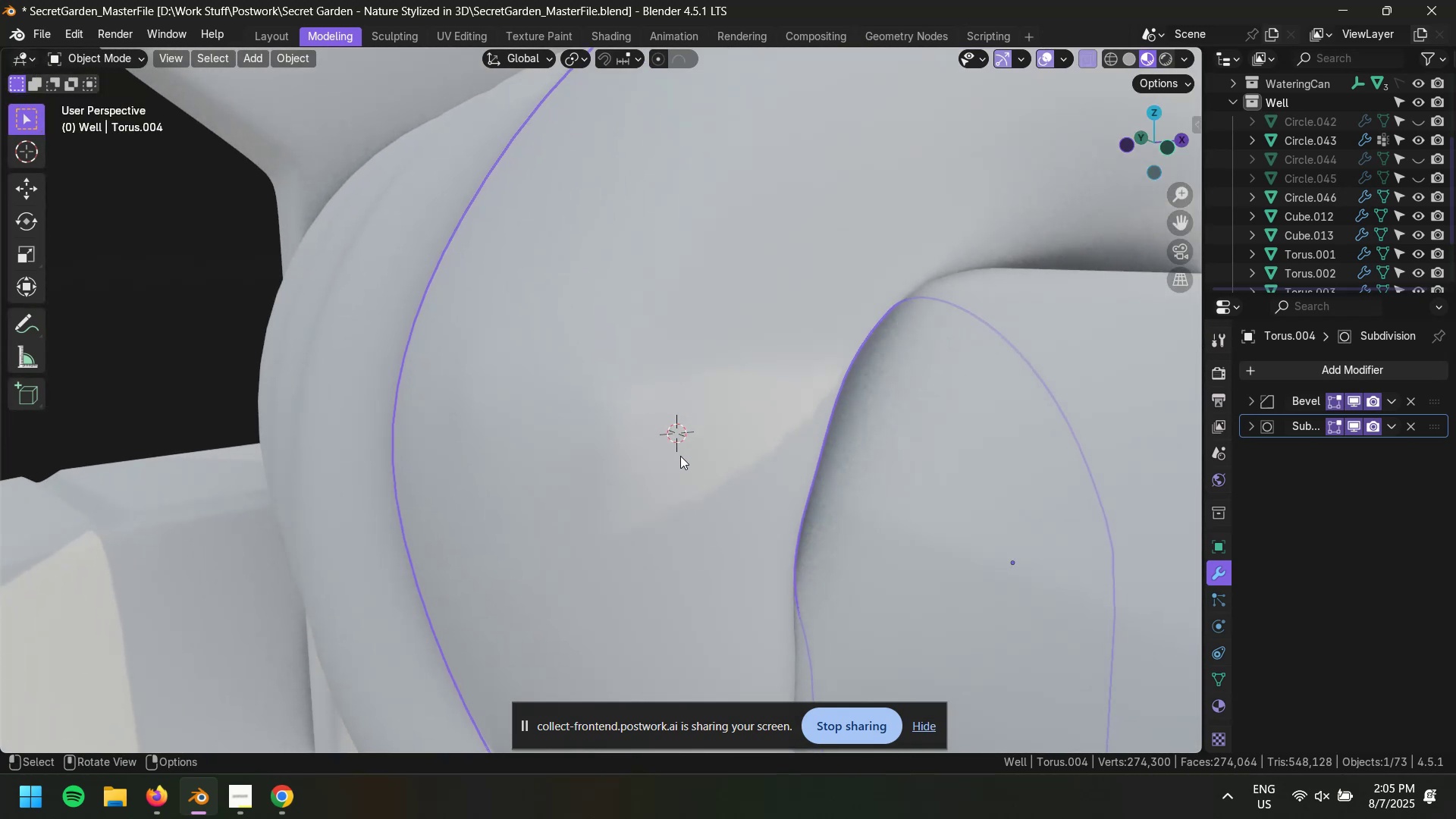 
key(Tab)
 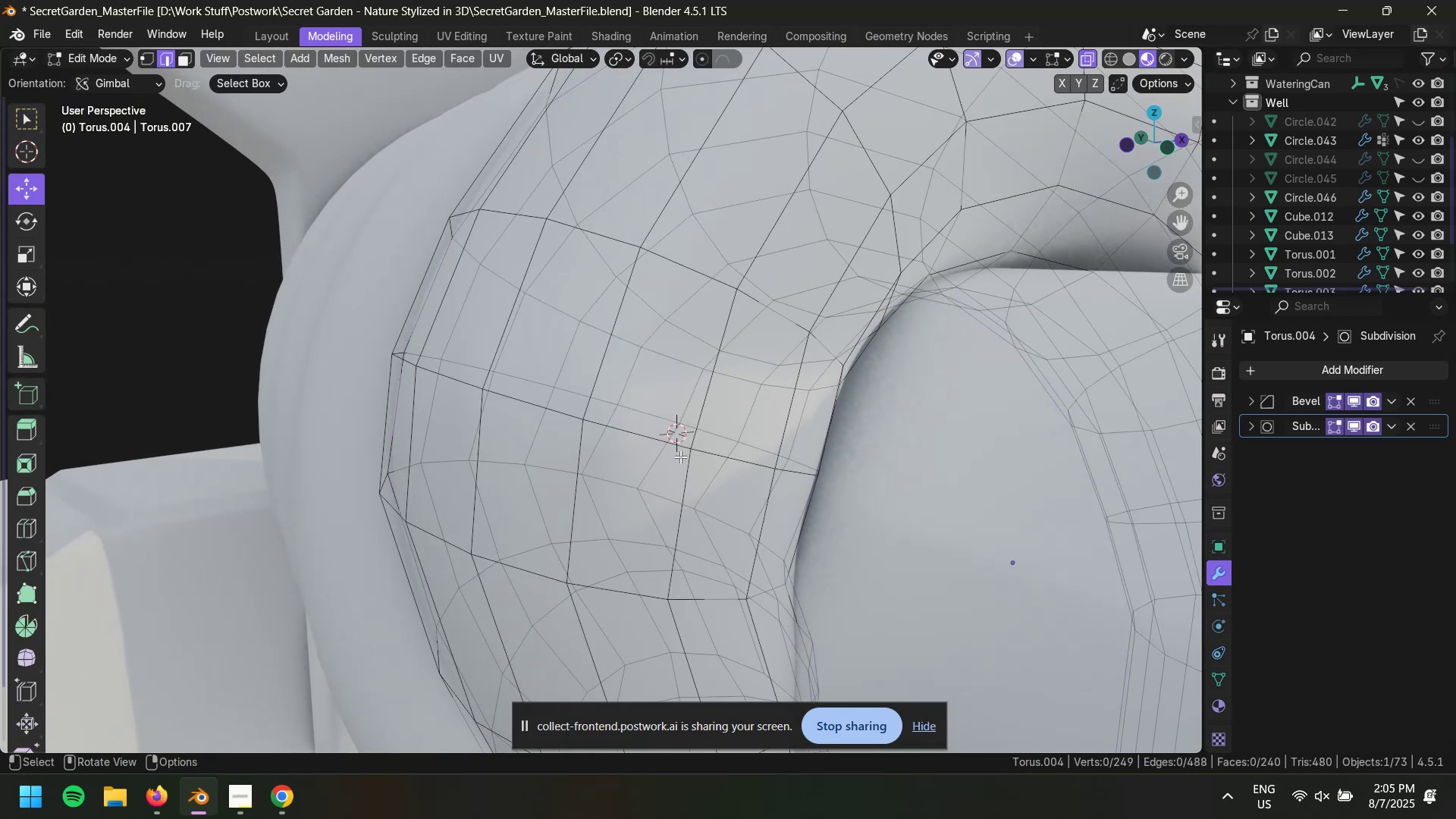 
scroll: coordinate [684, 456], scroll_direction: down, amount: 2.0
 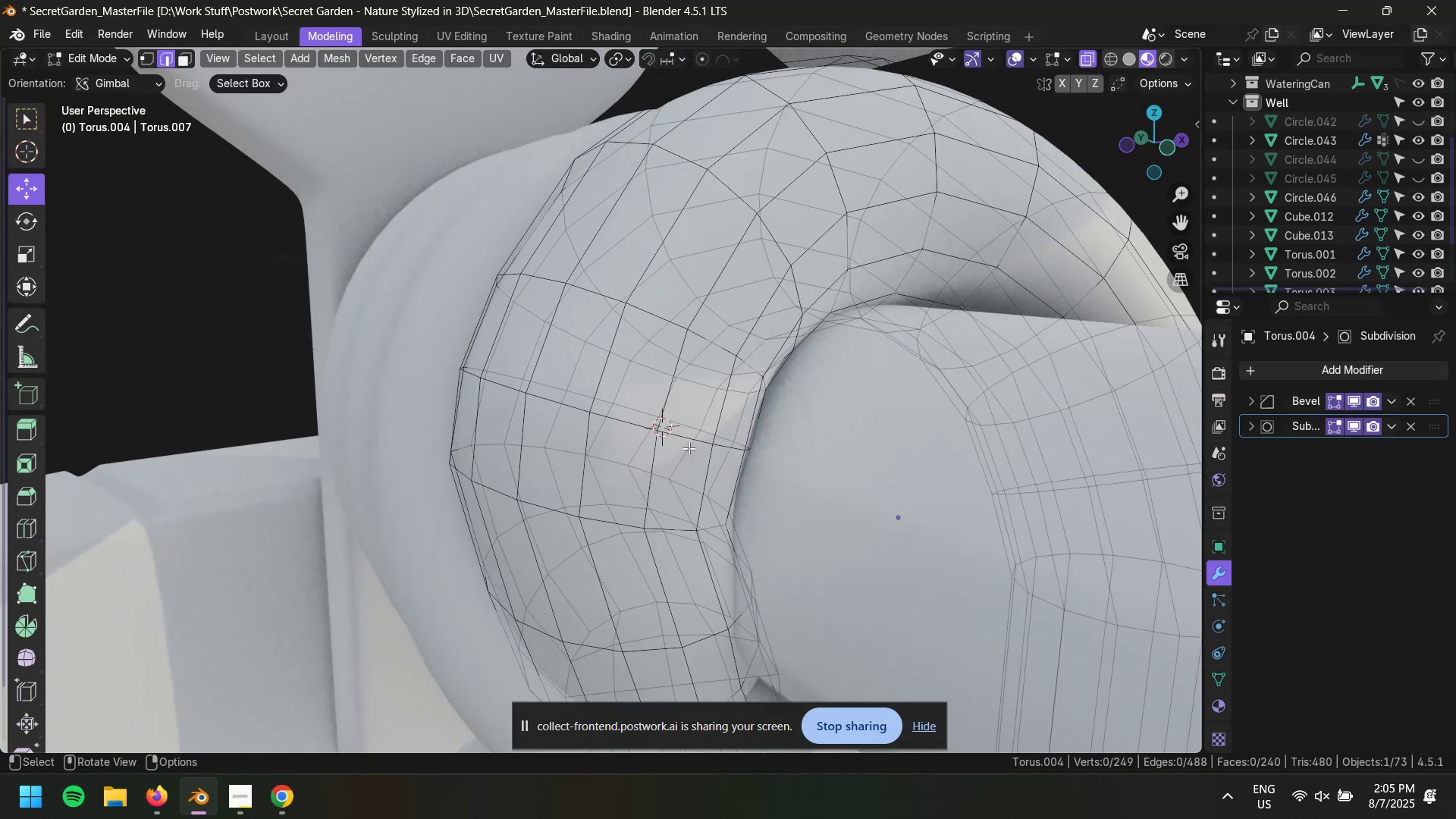 
hold_key(key=AltLeft, duration=0.42)
left_click([693, 440])
 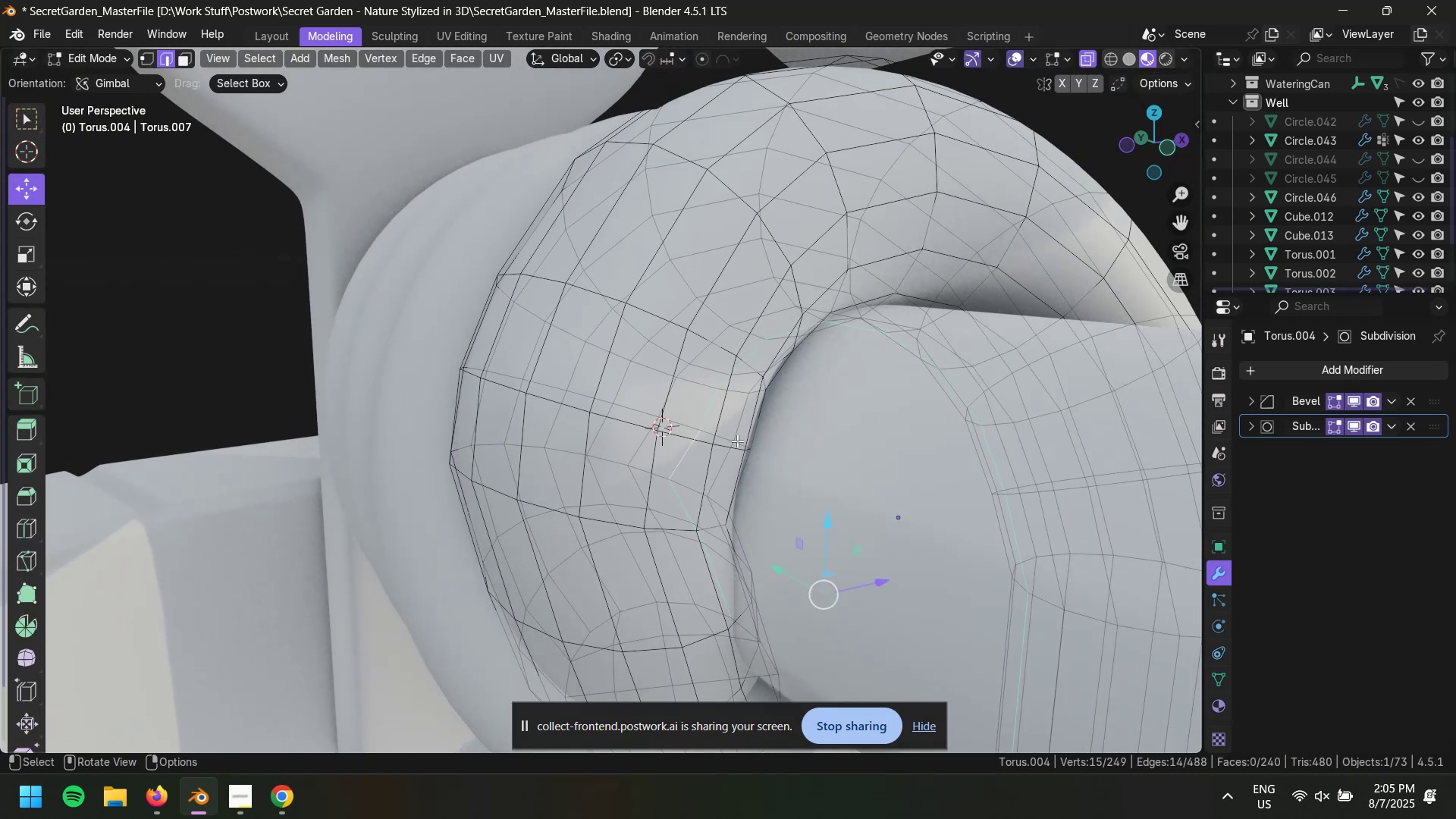 
hold_key(key=AltLeft, duration=0.59)
 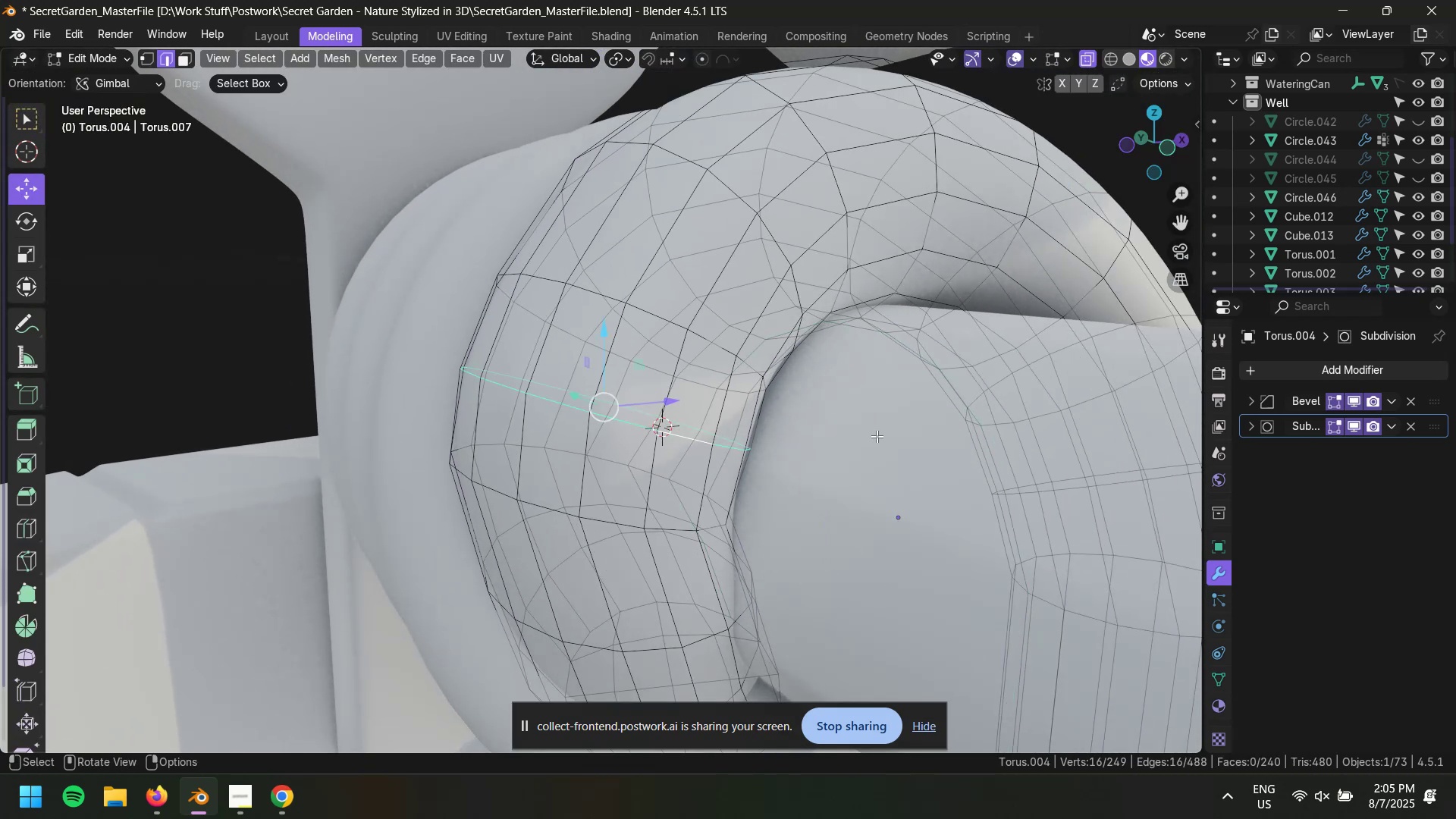 
key(R)
 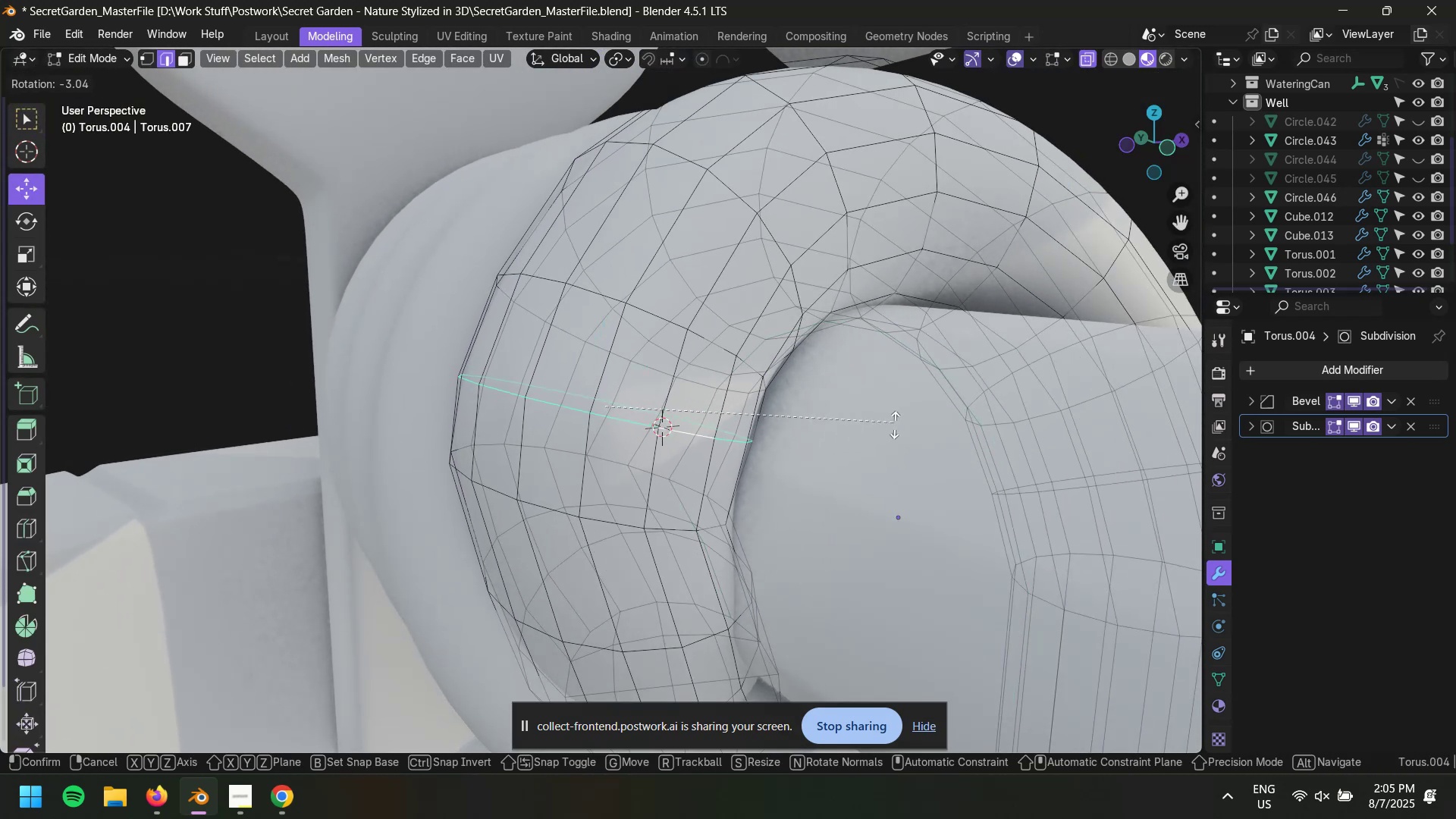 
key(Escape)
 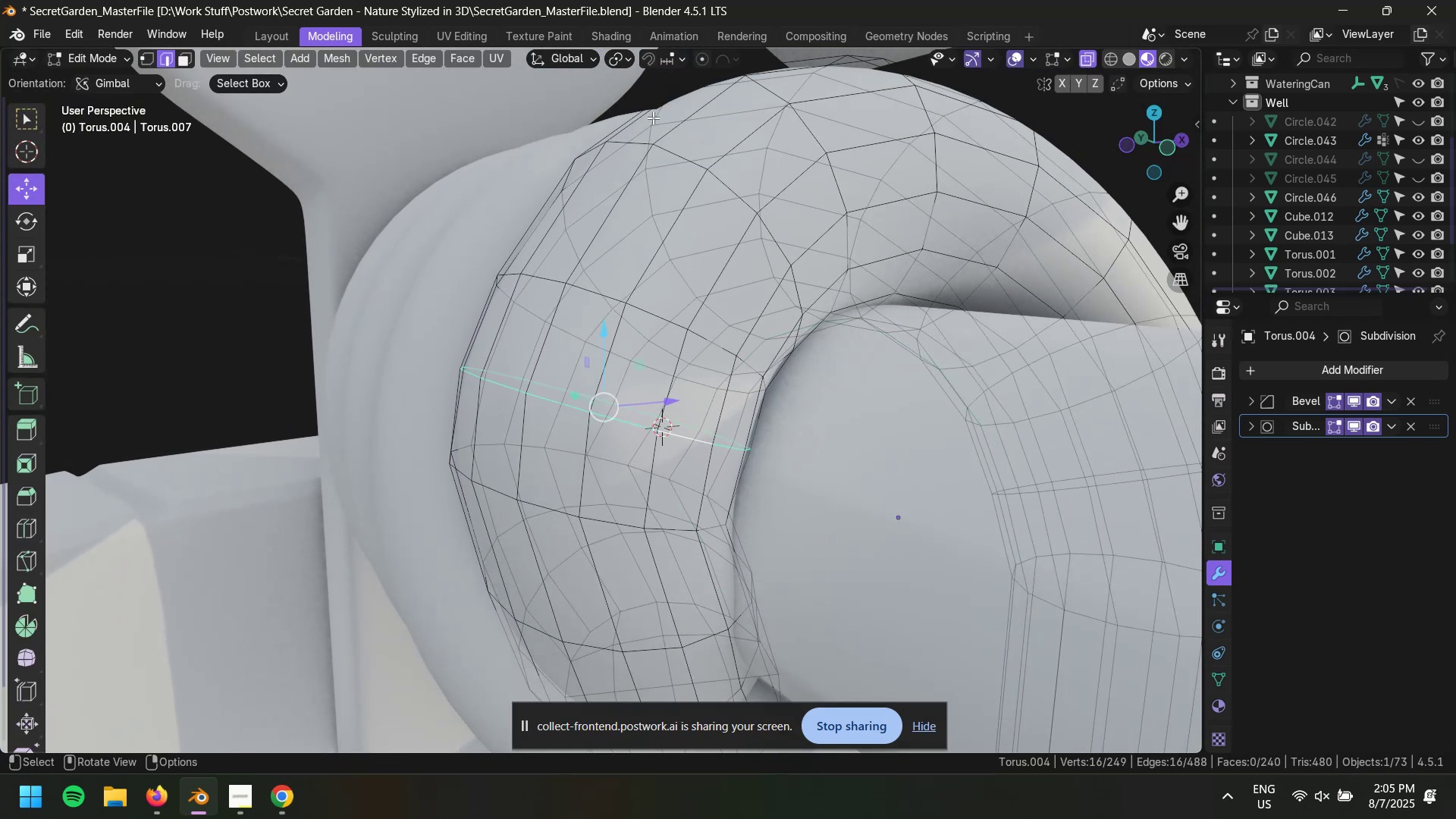 
left_click([623, 61])
 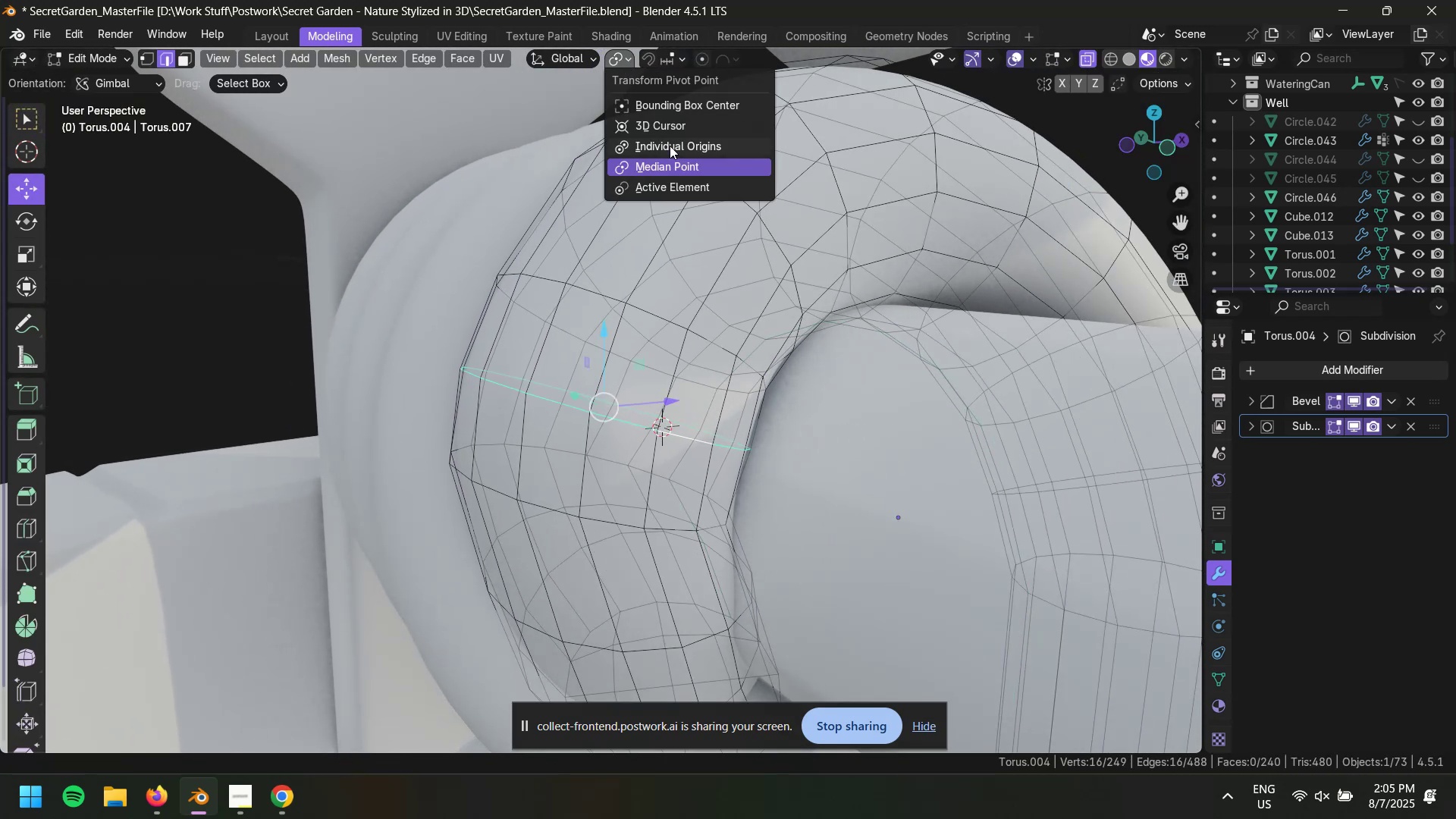 
left_click([670, 143])
 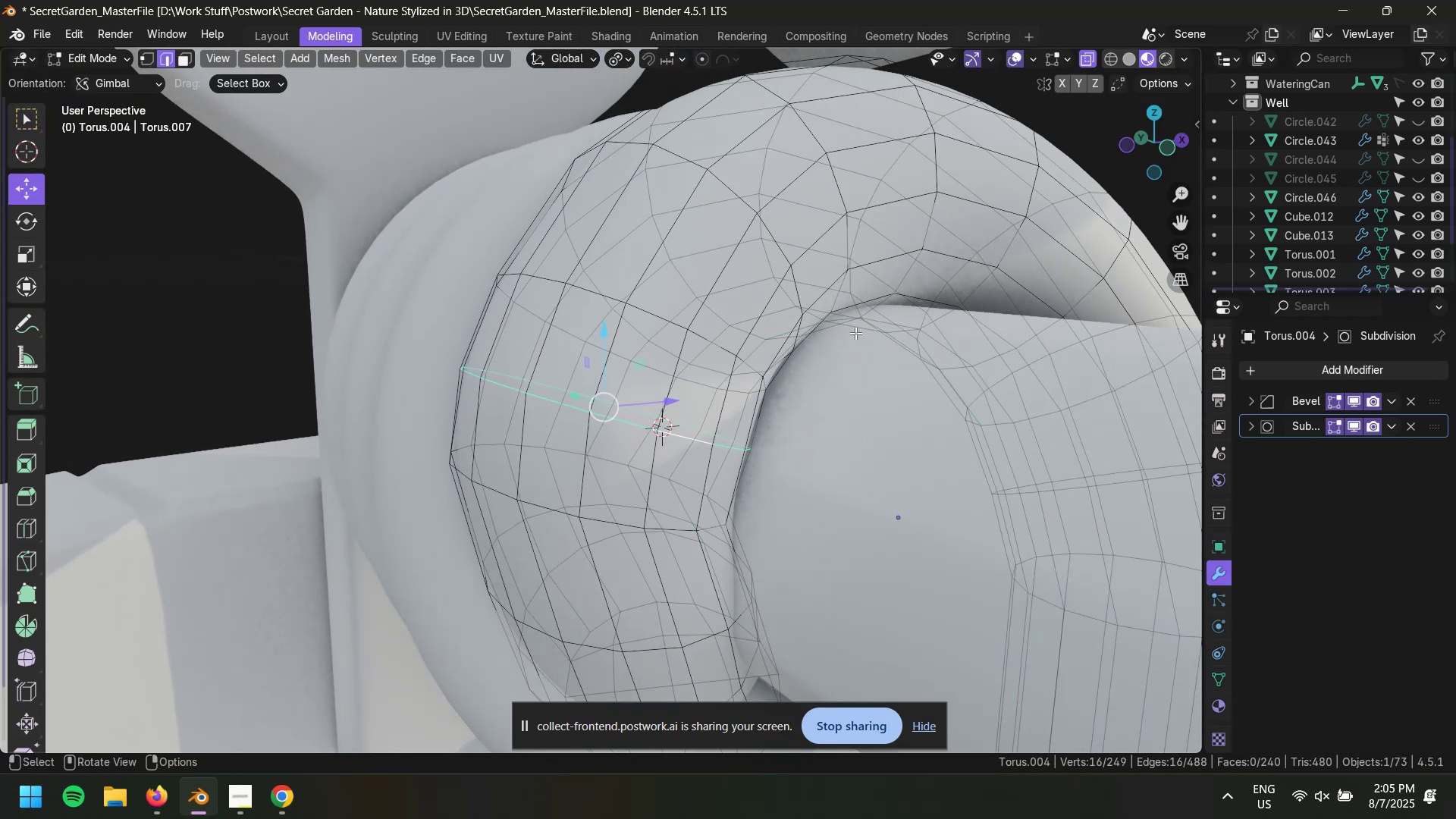 
type(rzrzzzzz)
key(Escape)
type(rzz)
key(Escape)
type( r)
 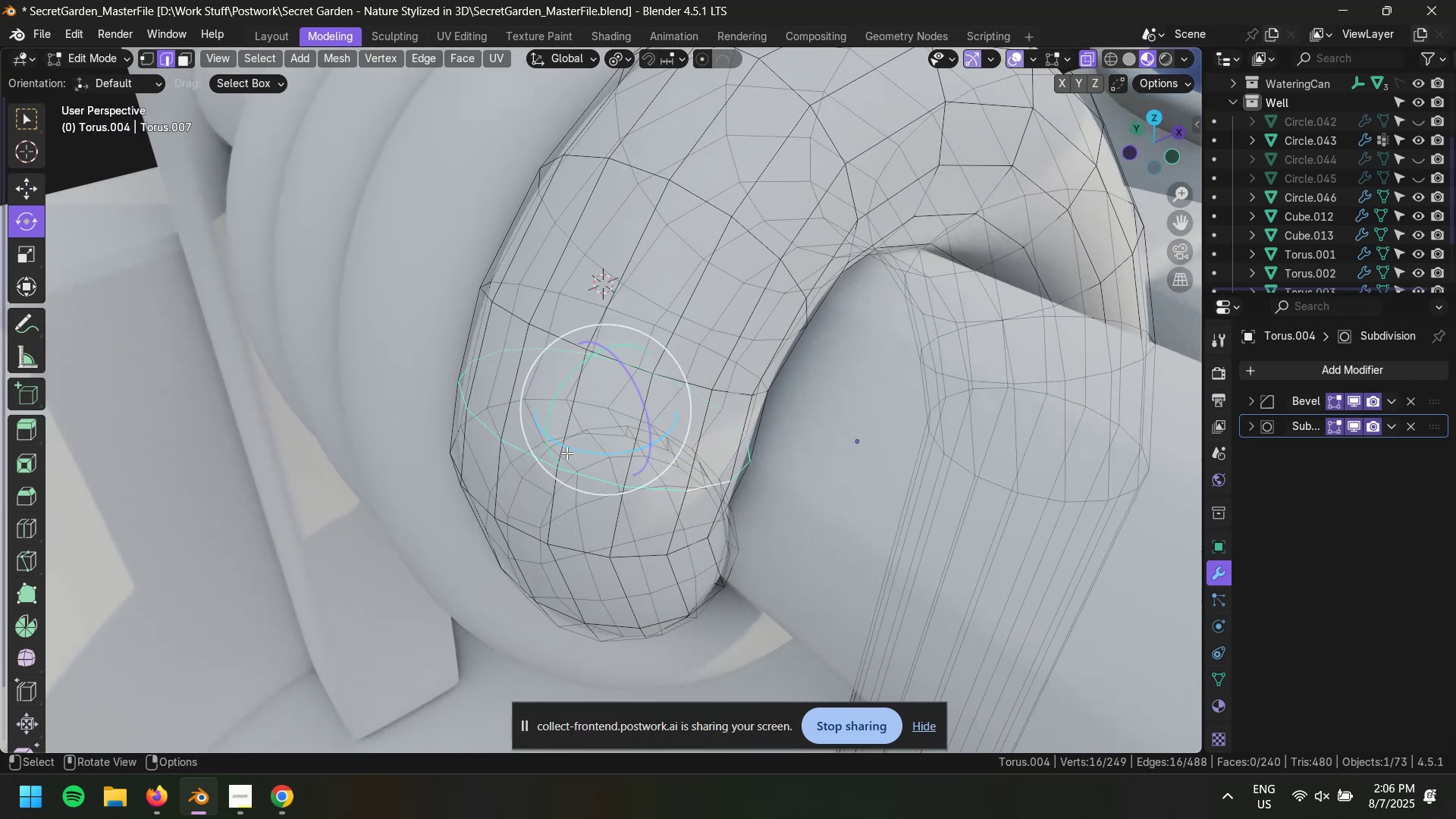 
left_click_drag(start_coordinate=[592, 406], to_coordinate=[601, 395])
 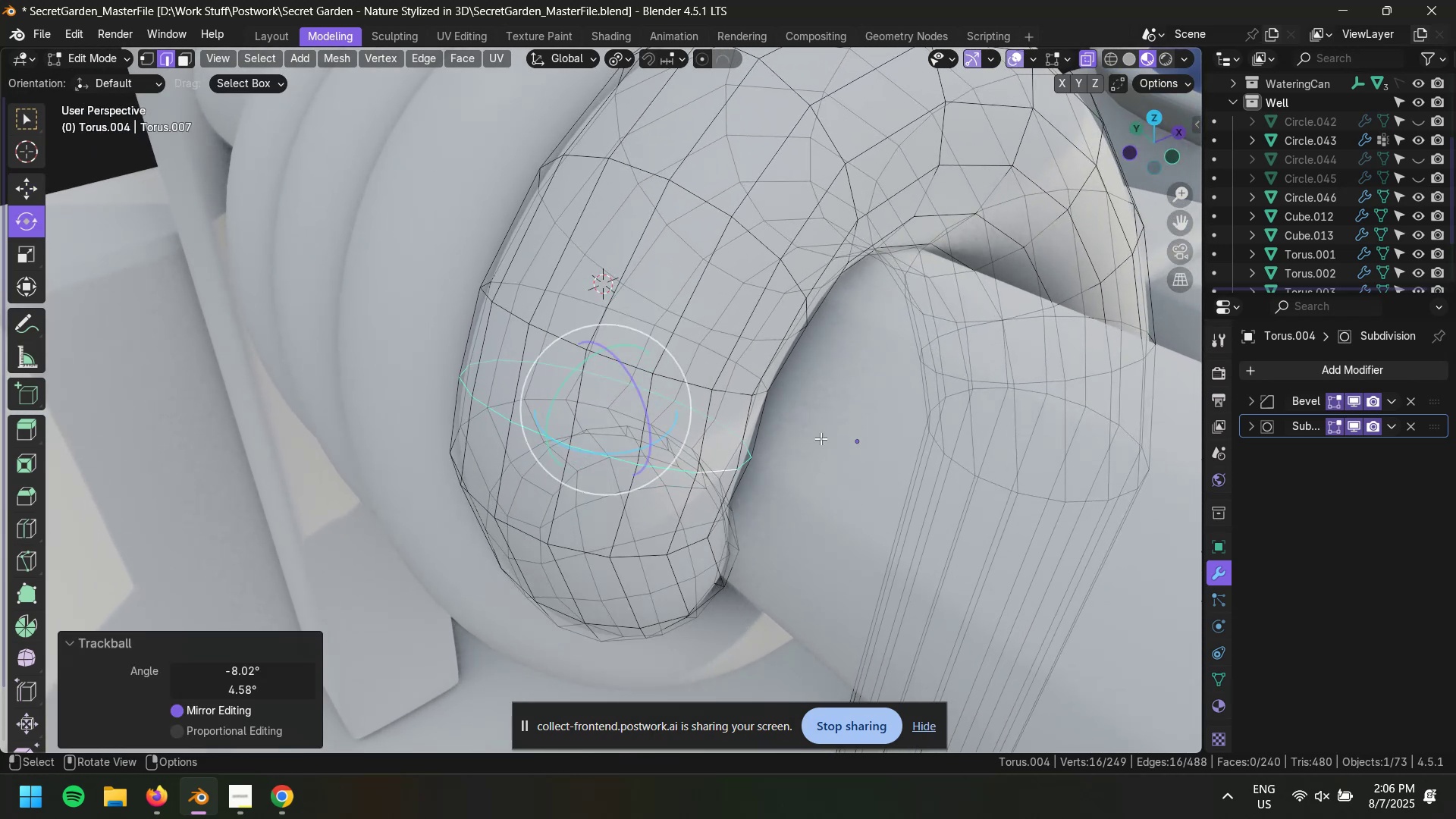 
scroll: coordinate [780, 343], scroll_direction: up, amount: 8.0
 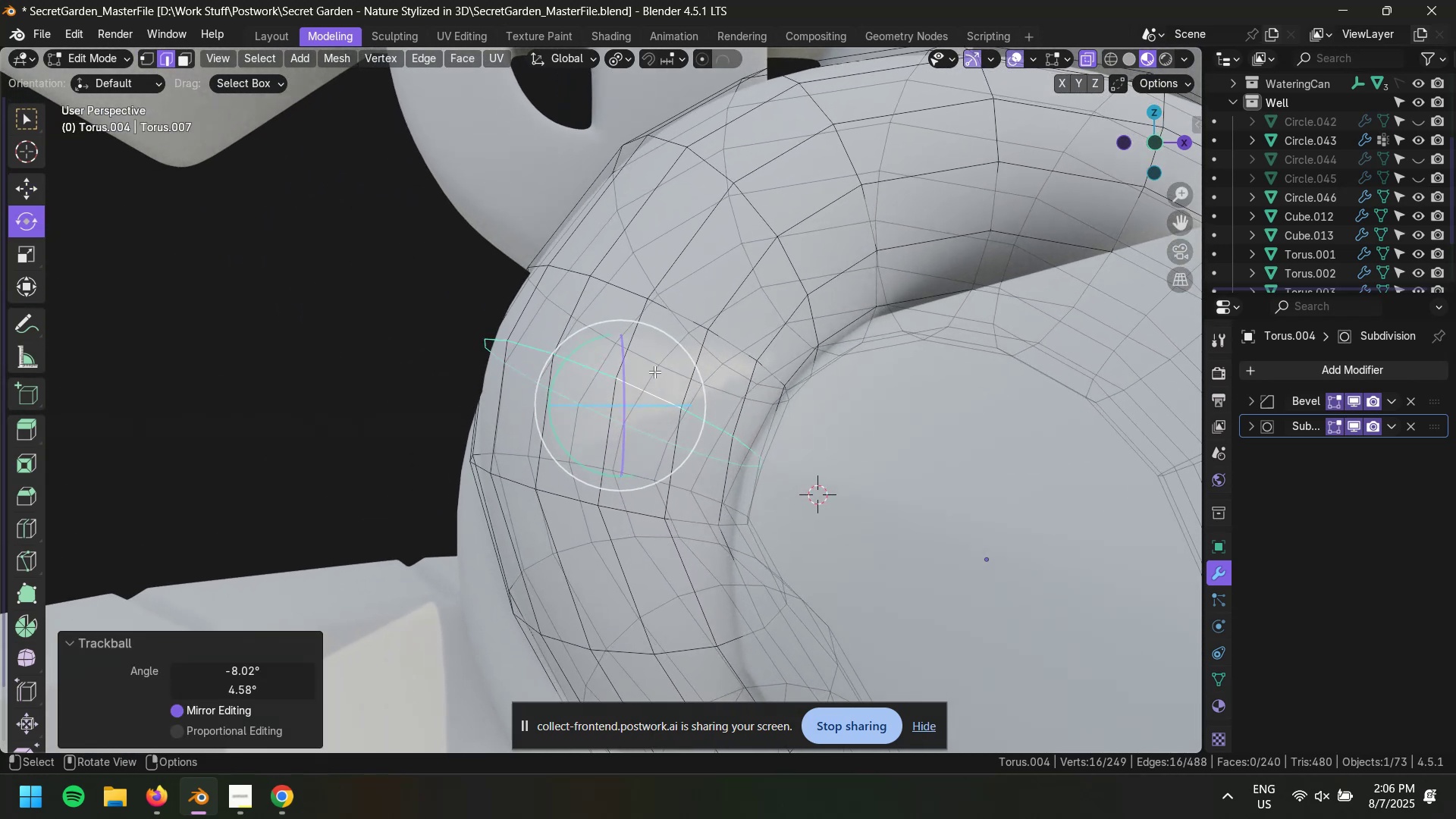 
left_click_drag(start_coordinate=[647, 377], to_coordinate=[647, 383])
 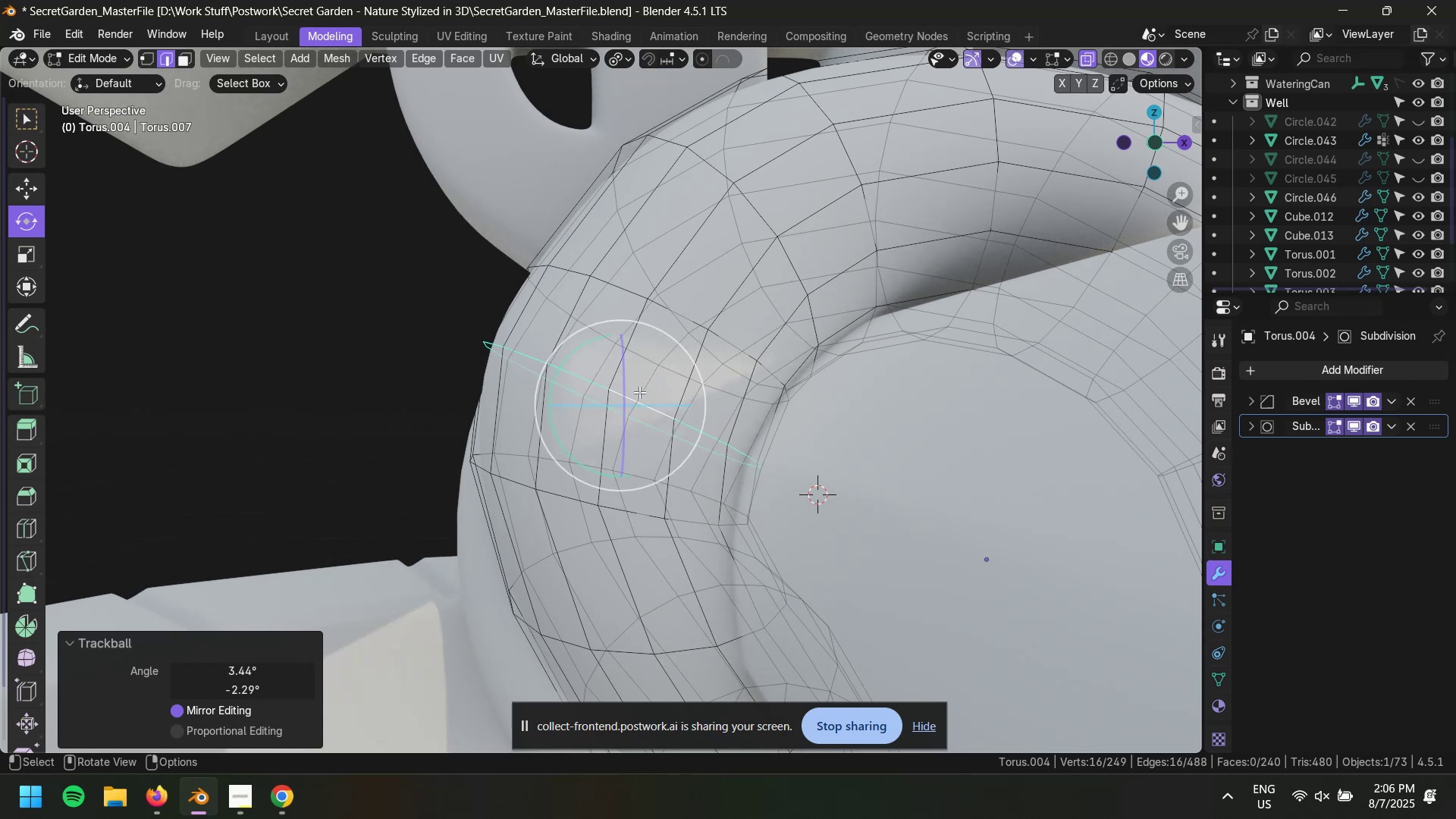 
scroll: coordinate [628, 393], scroll_direction: down, amount: 2.0
 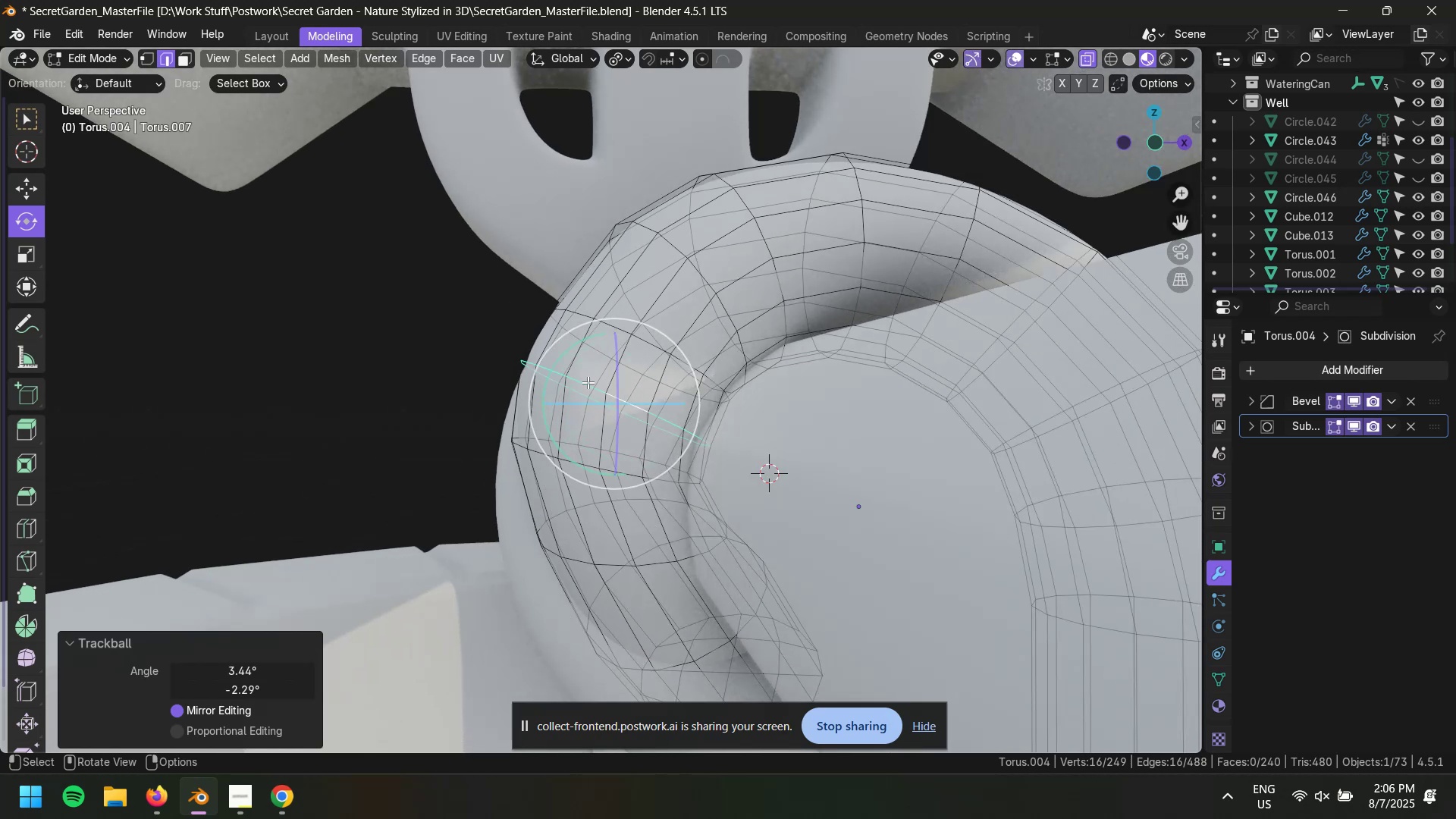 
key(Tab)
 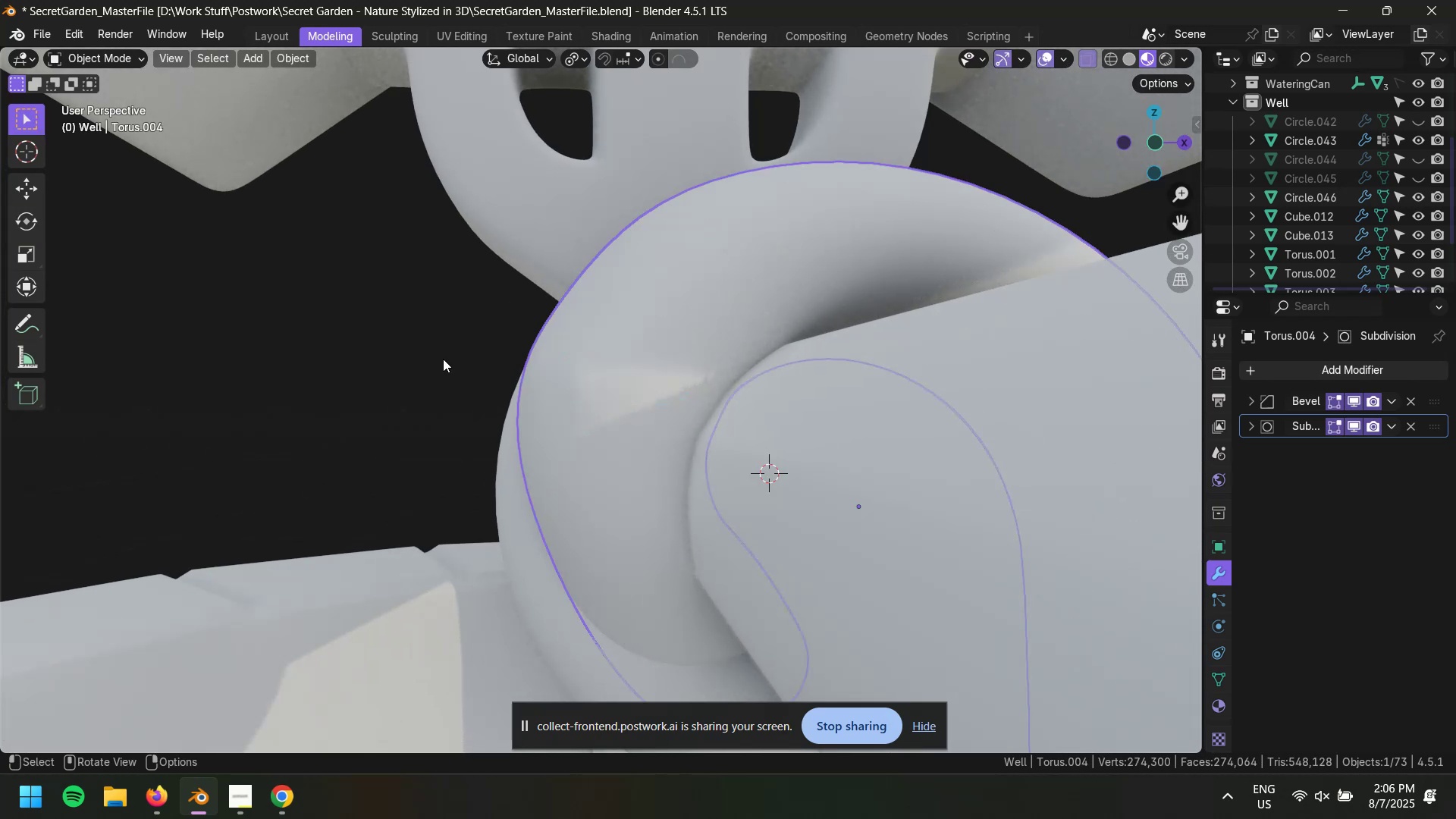 
left_click([443, 359])
 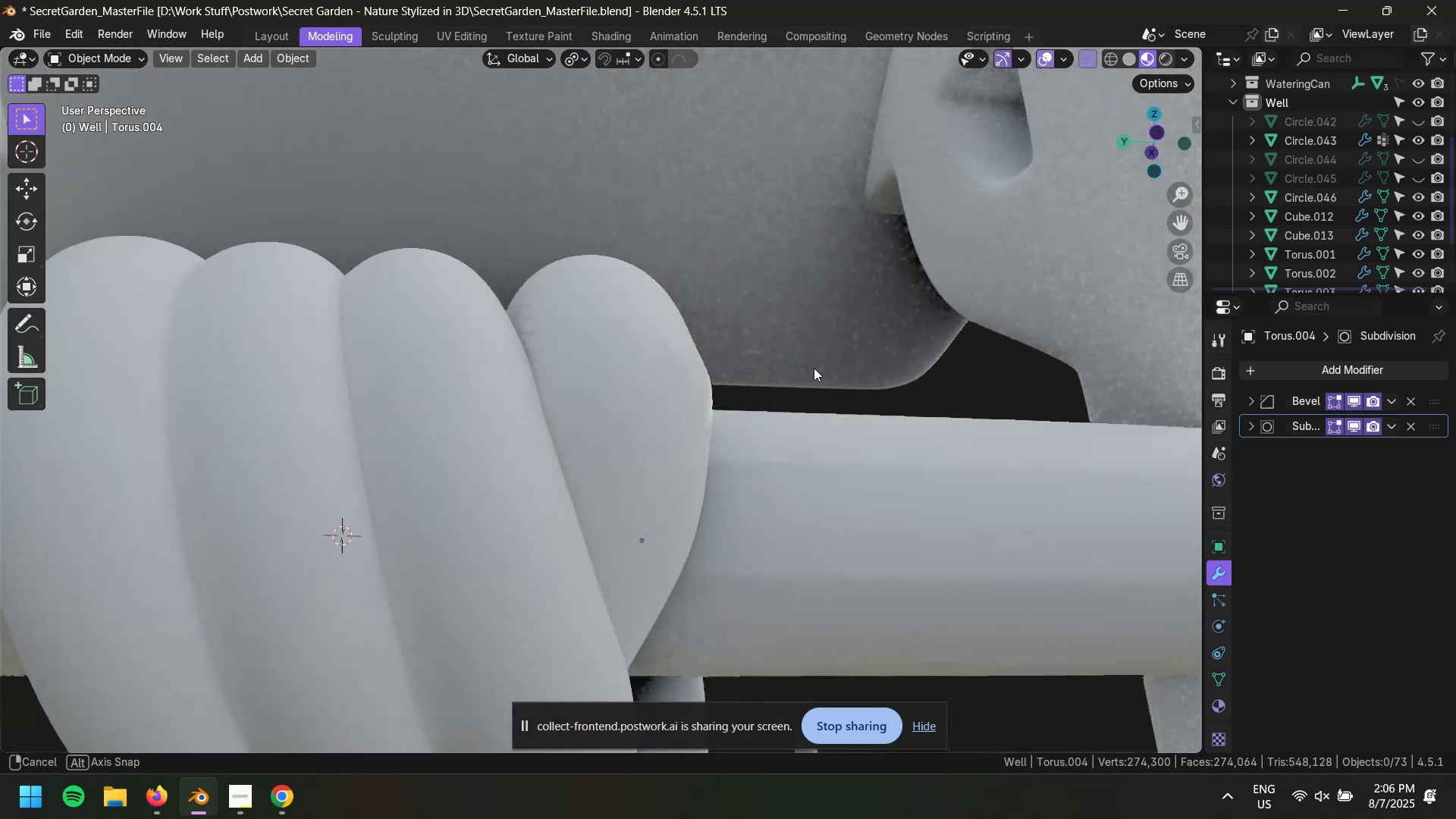 
key(Control+S)
 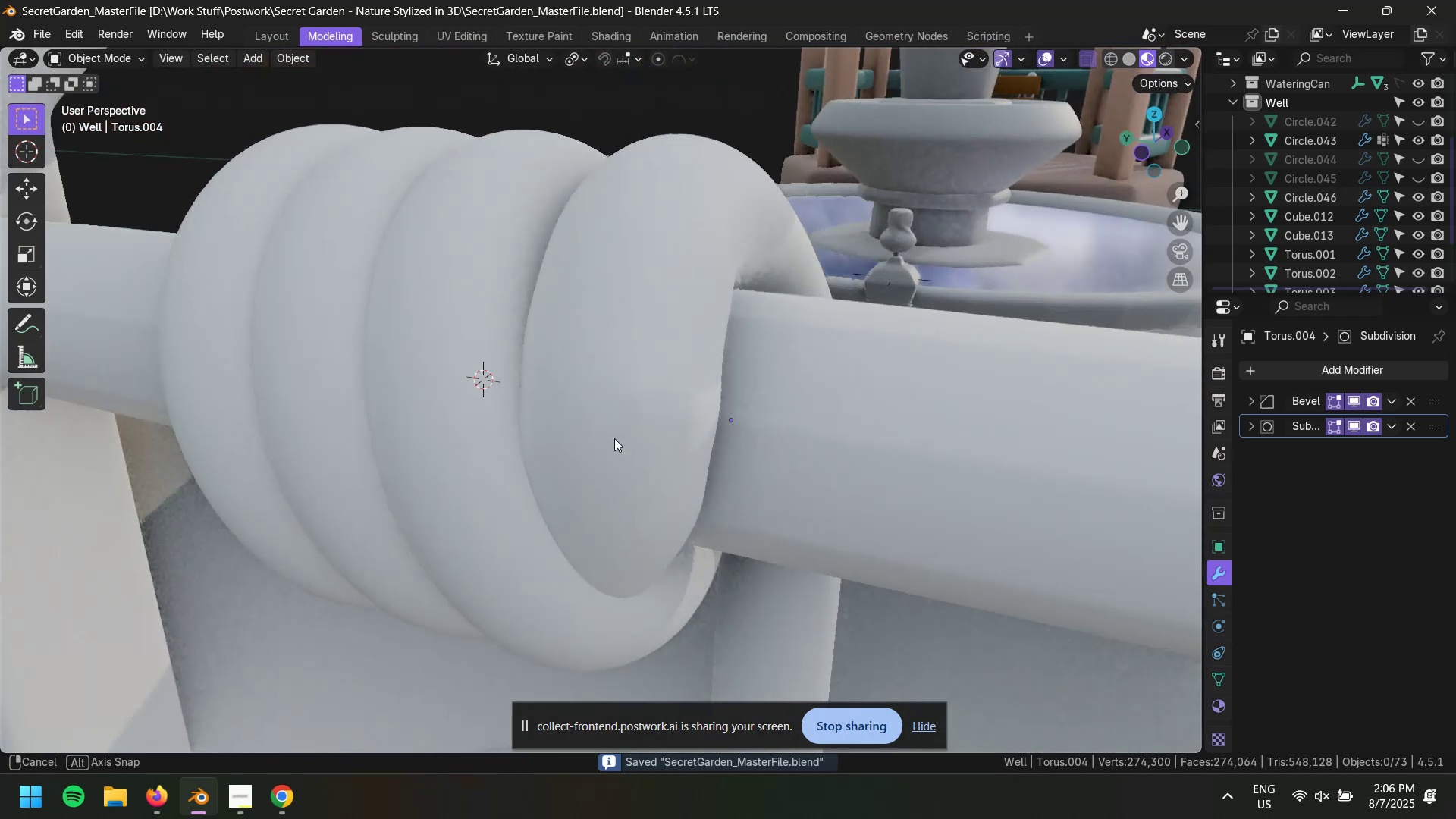 
scroll: coordinate [633, 422], scroll_direction: down, amount: 6.0
 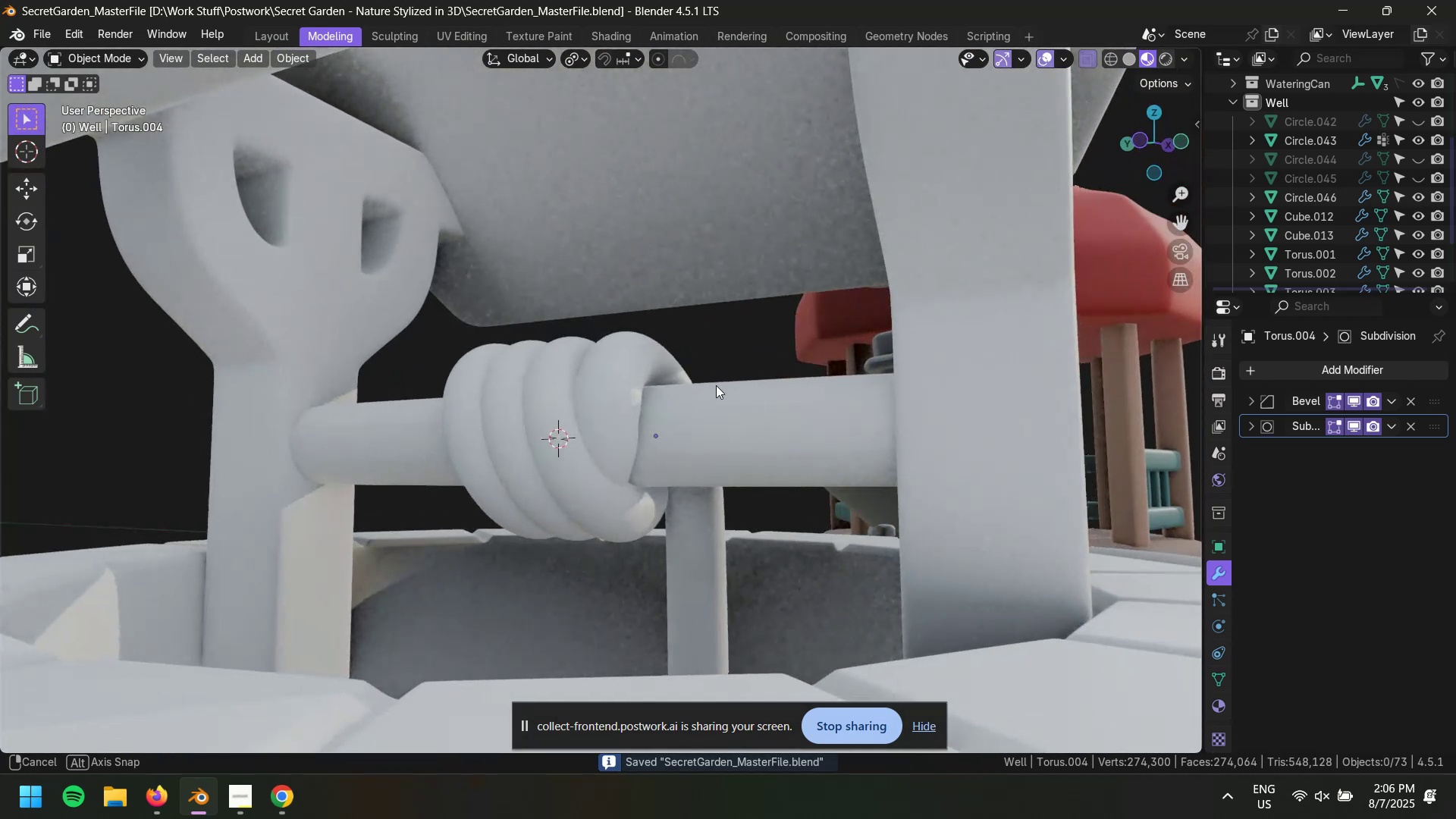 
scroll: coordinate [661, 427], scroll_direction: up, amount: 4.0
 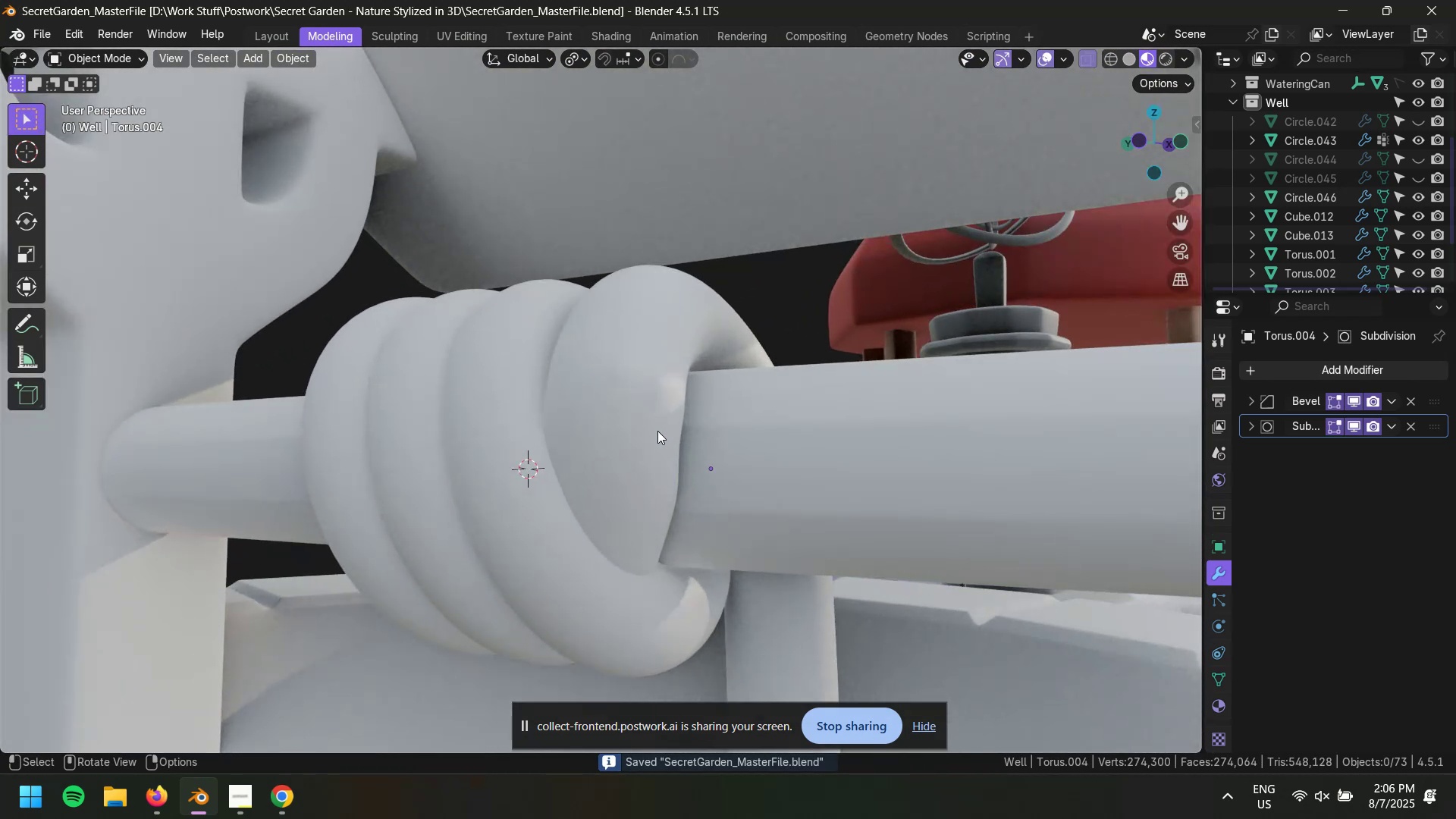 
left_click([654, 431])
 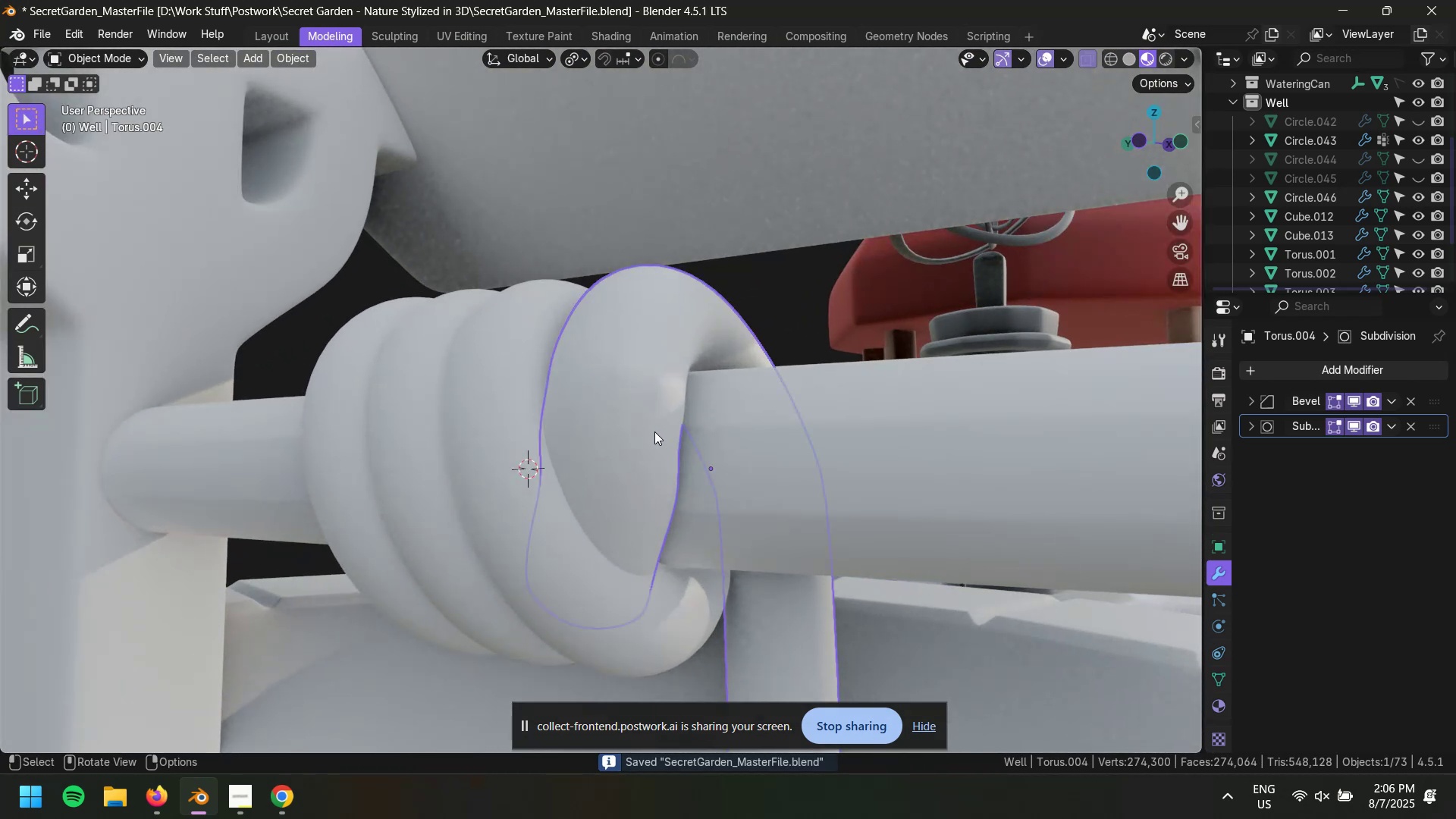 
key(Tab)
 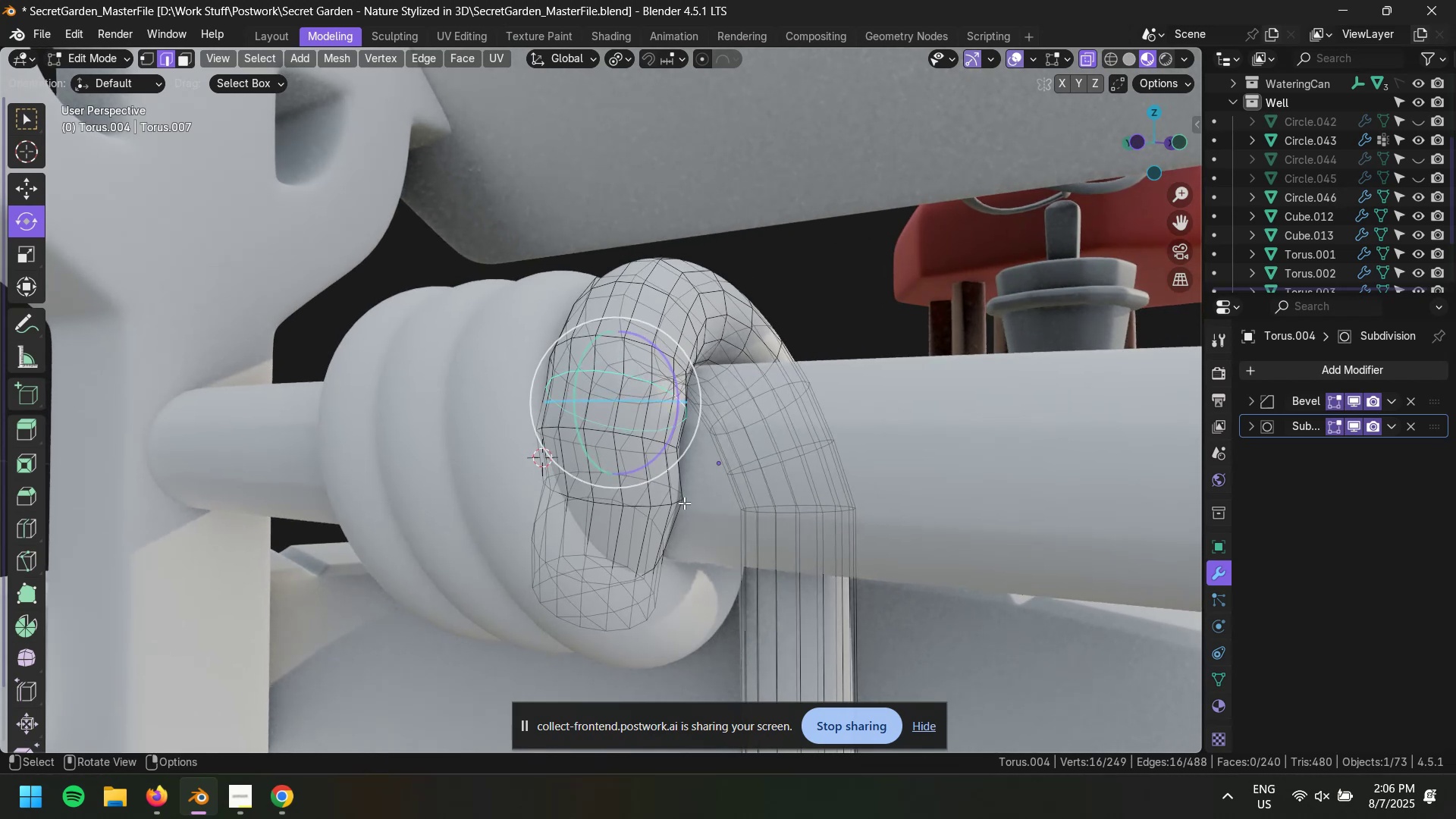 
left_click([662, 504])
 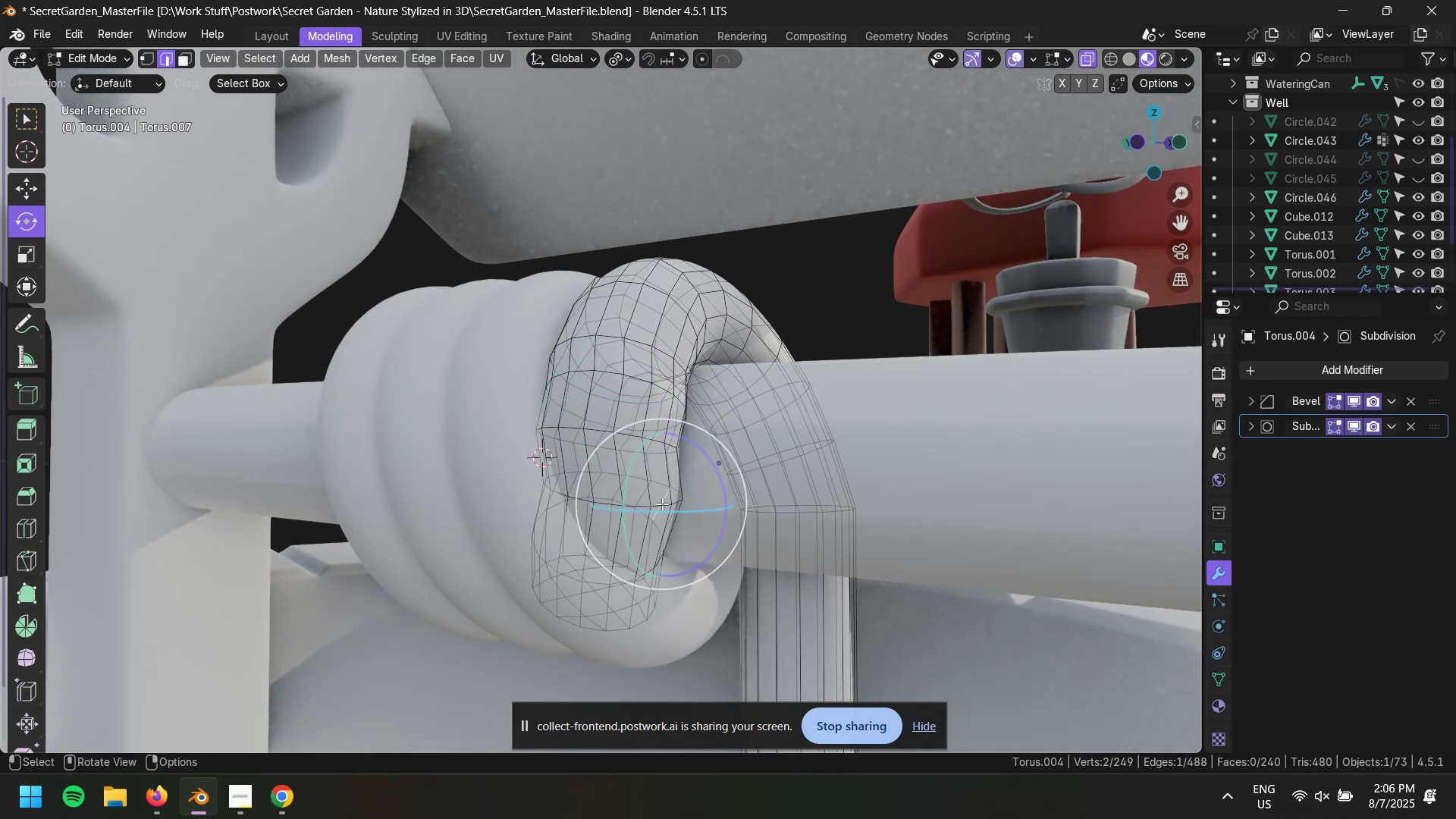 
type(gg)
key(Escape)
type(2)
 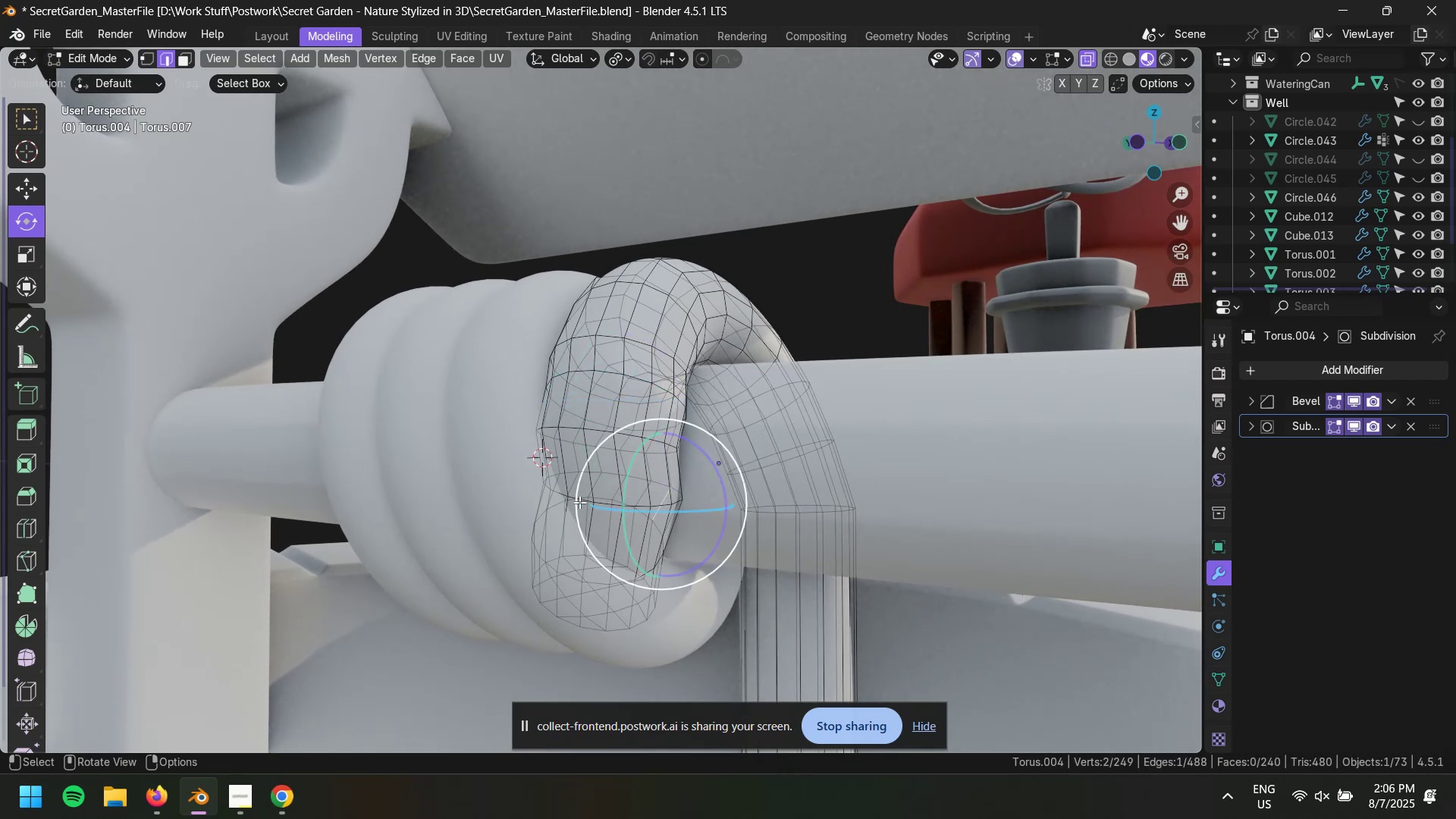 
hold_key(key=AltLeft, duration=0.51)
left_click([578, 500])
 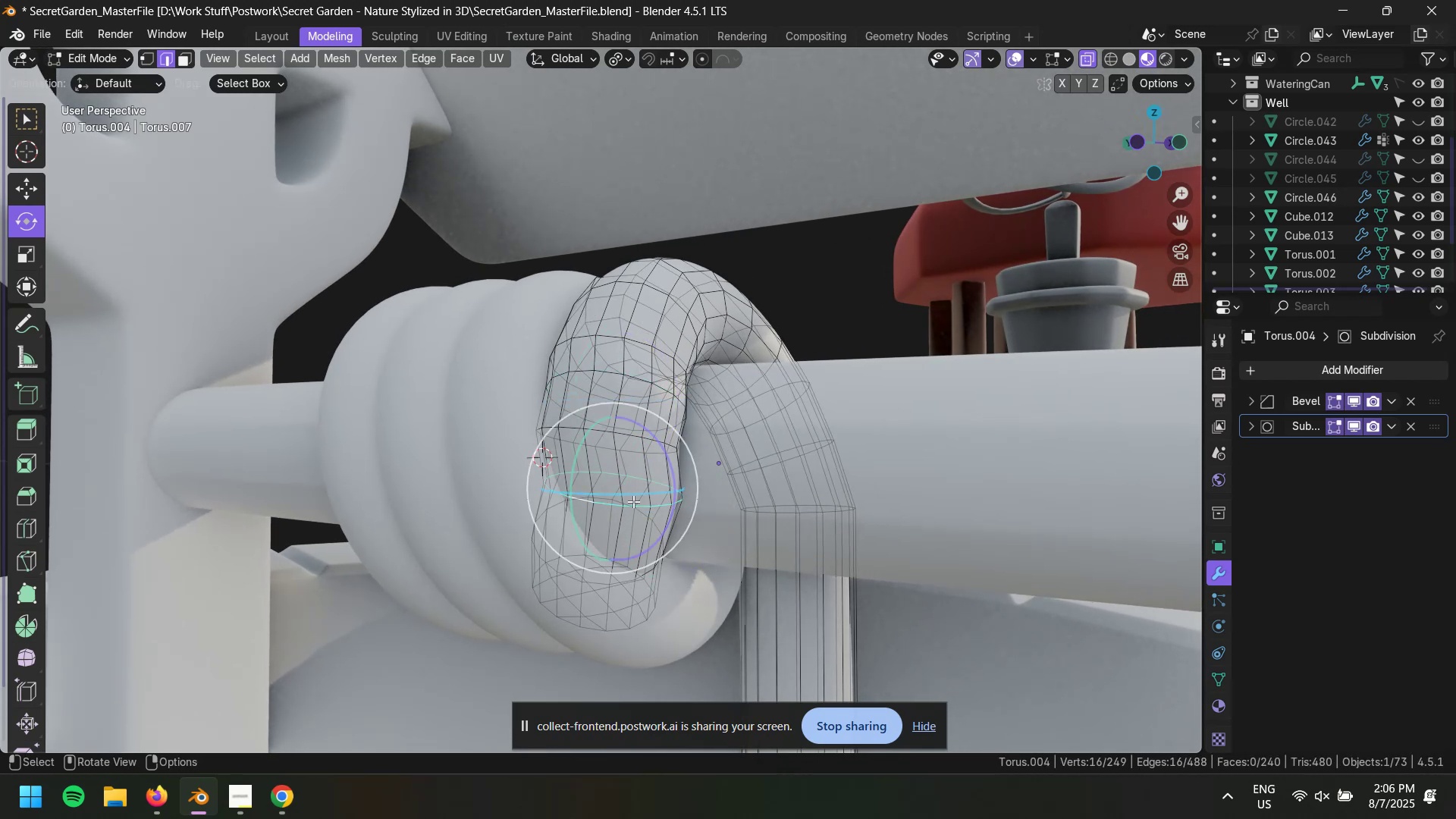 
type(gg)
 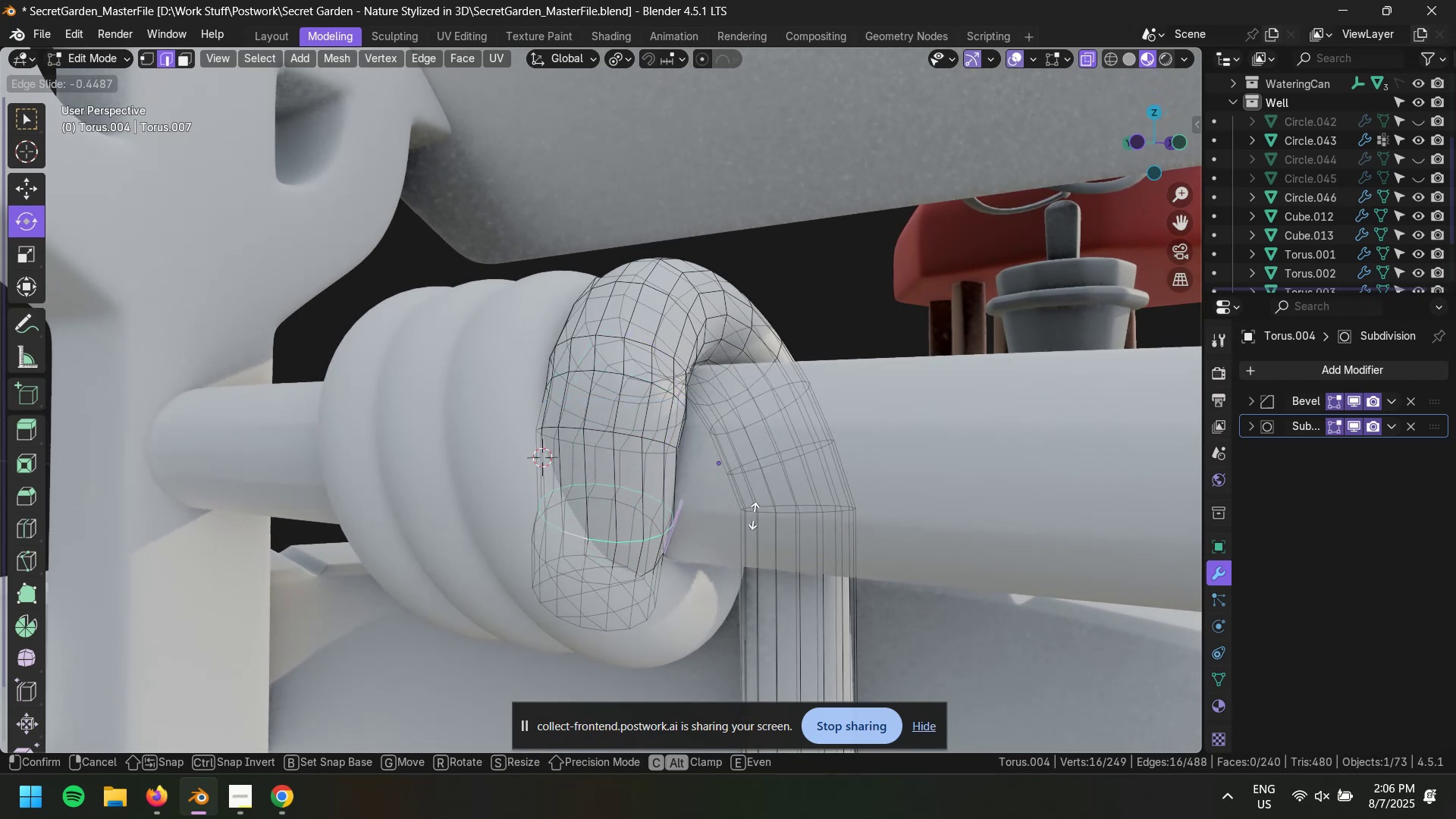 
left_click([754, 515])
 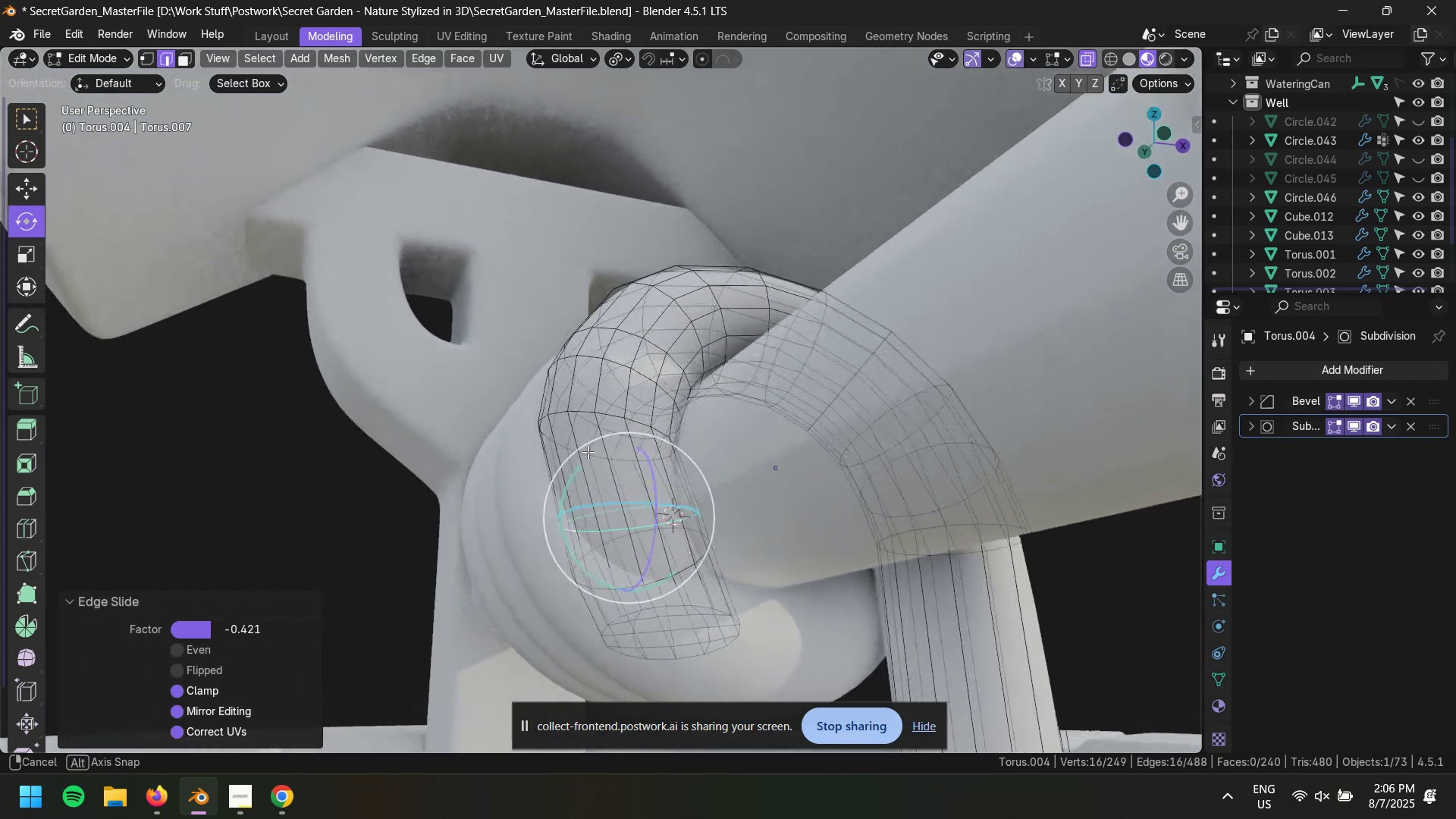 
scroll: coordinate [605, 466], scroll_direction: down, amount: 1.0
 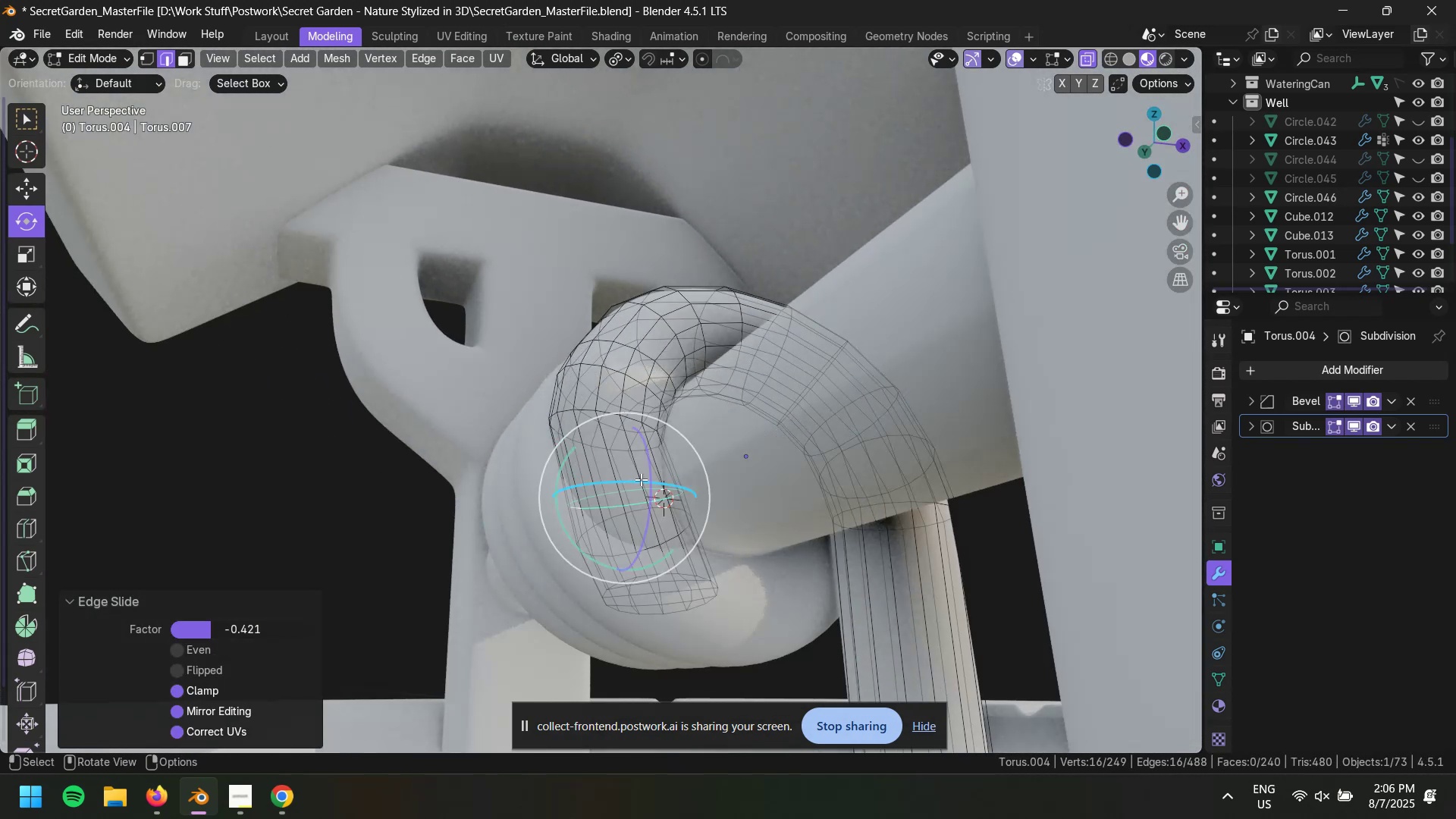 
key(Tab)
 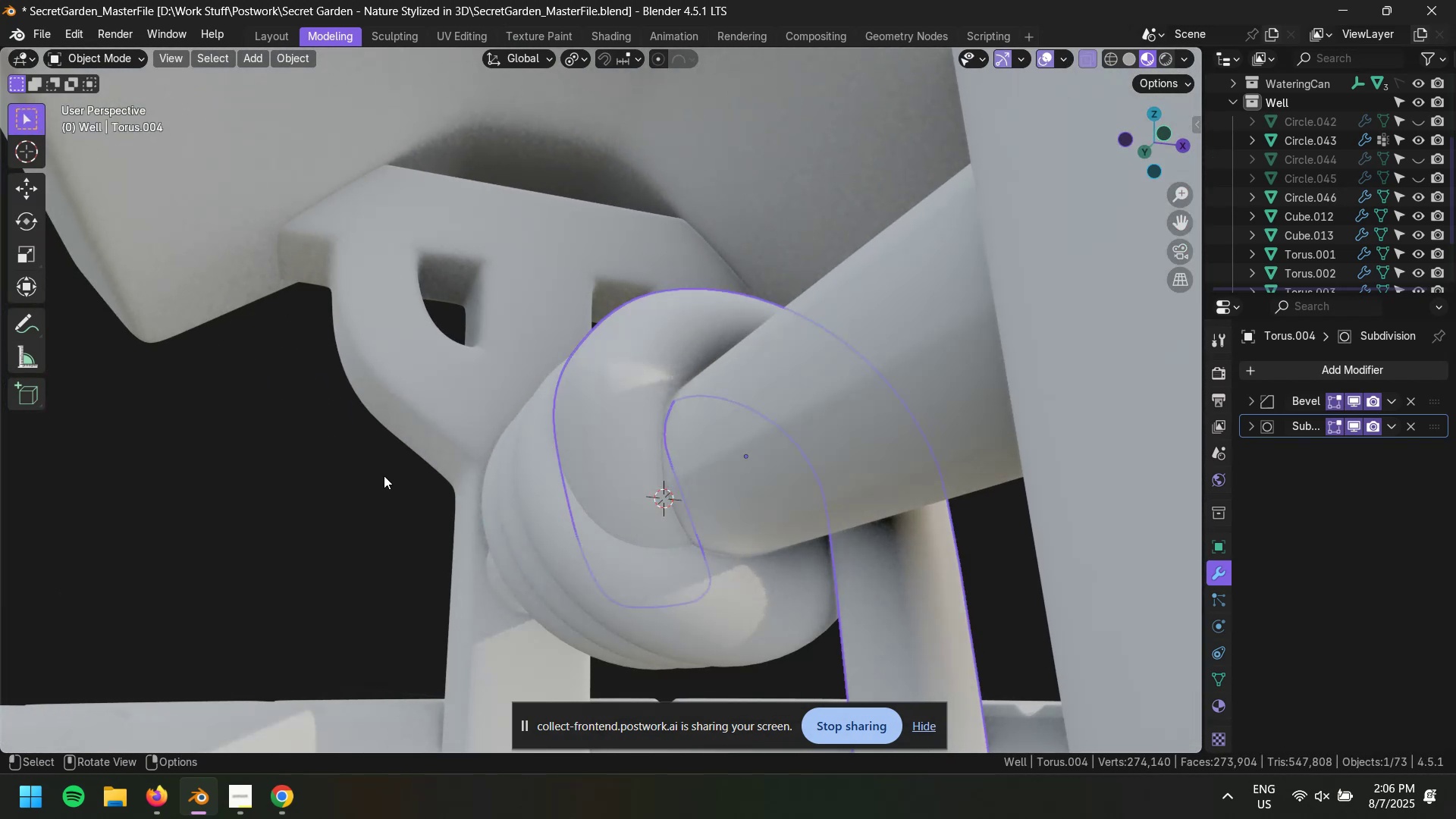 
left_click([325, 475])
 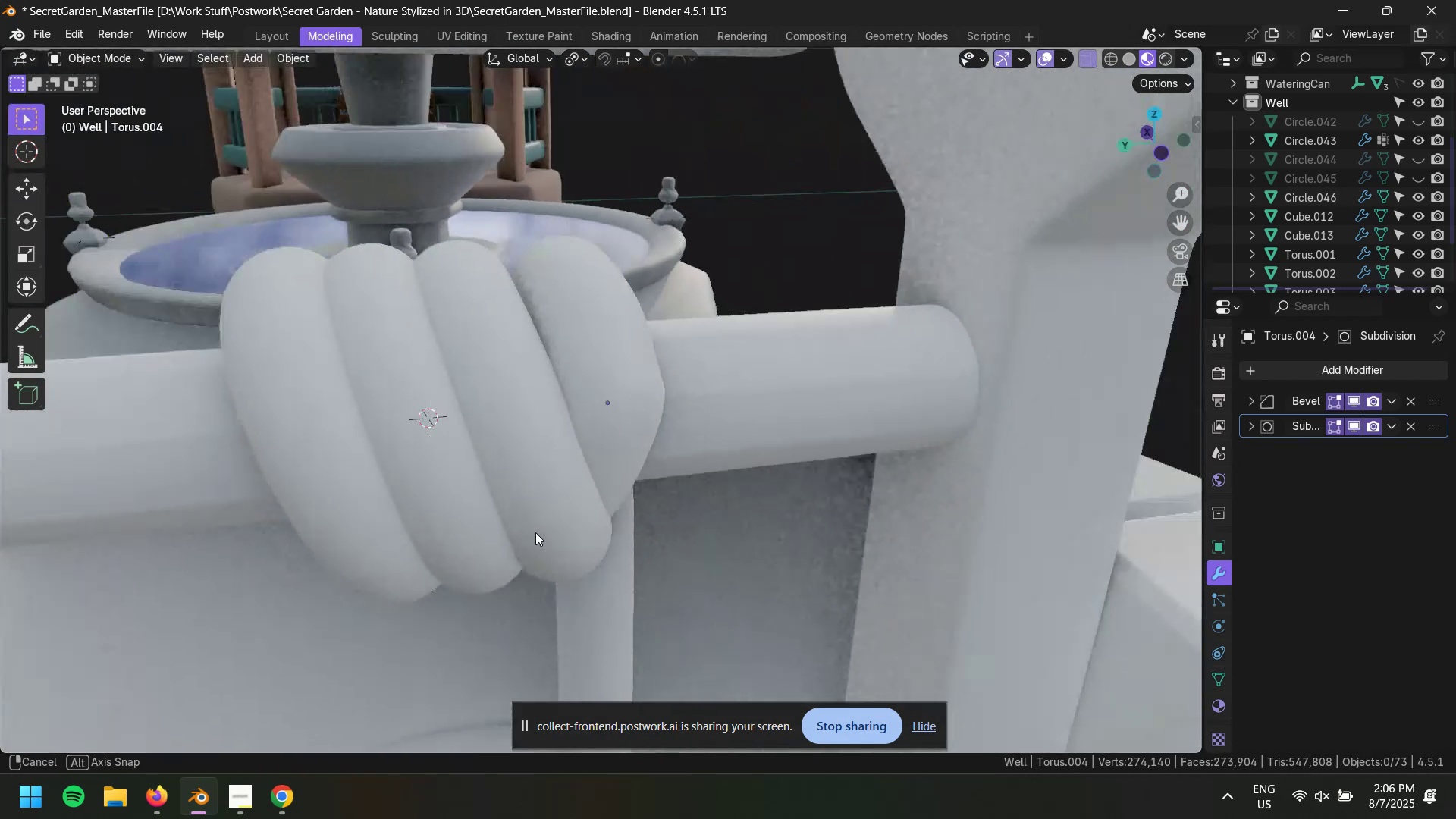 
key(Control+S)
 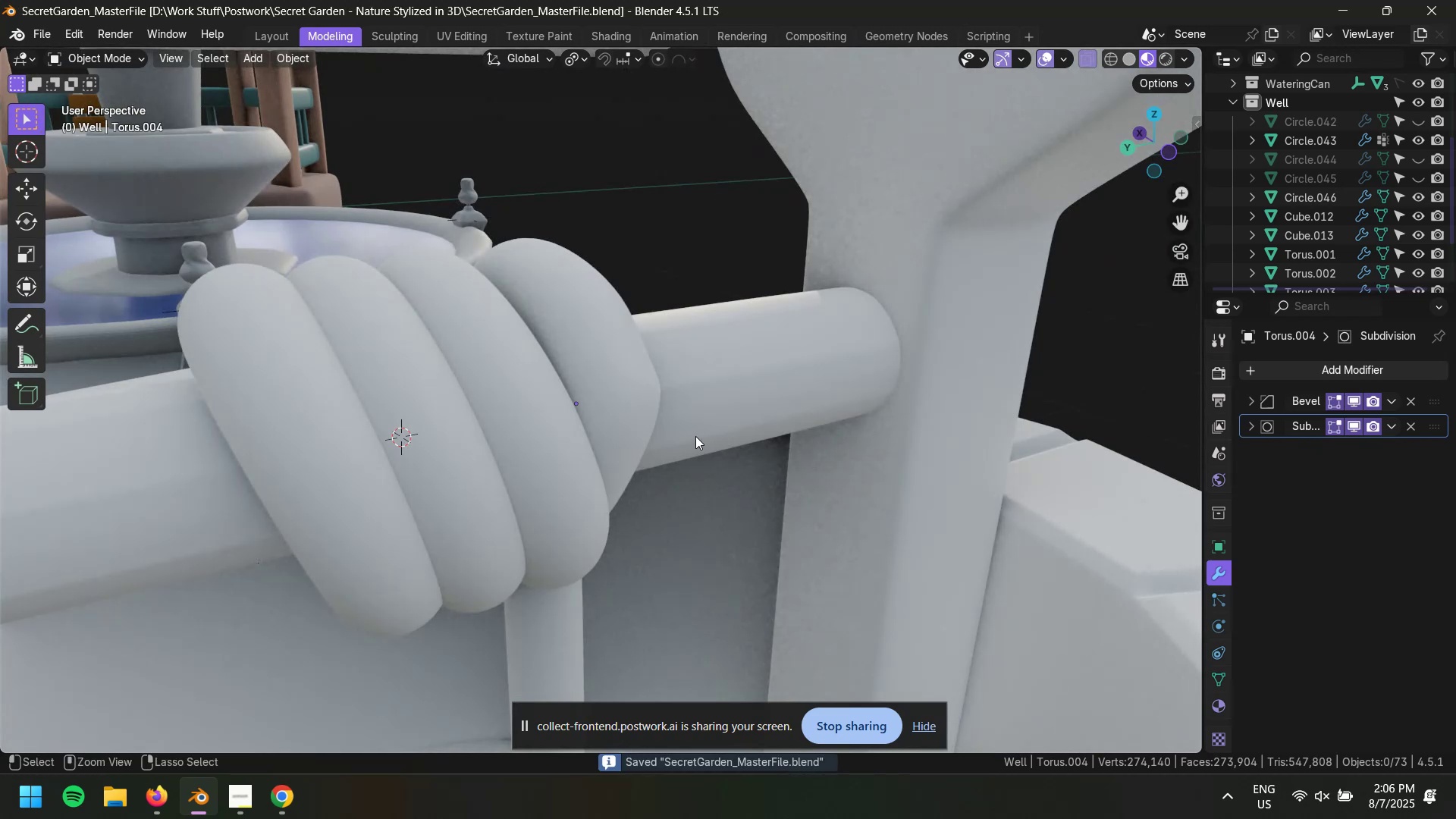 
scroll: coordinate [597, 477], scroll_direction: down, amount: 1.0
 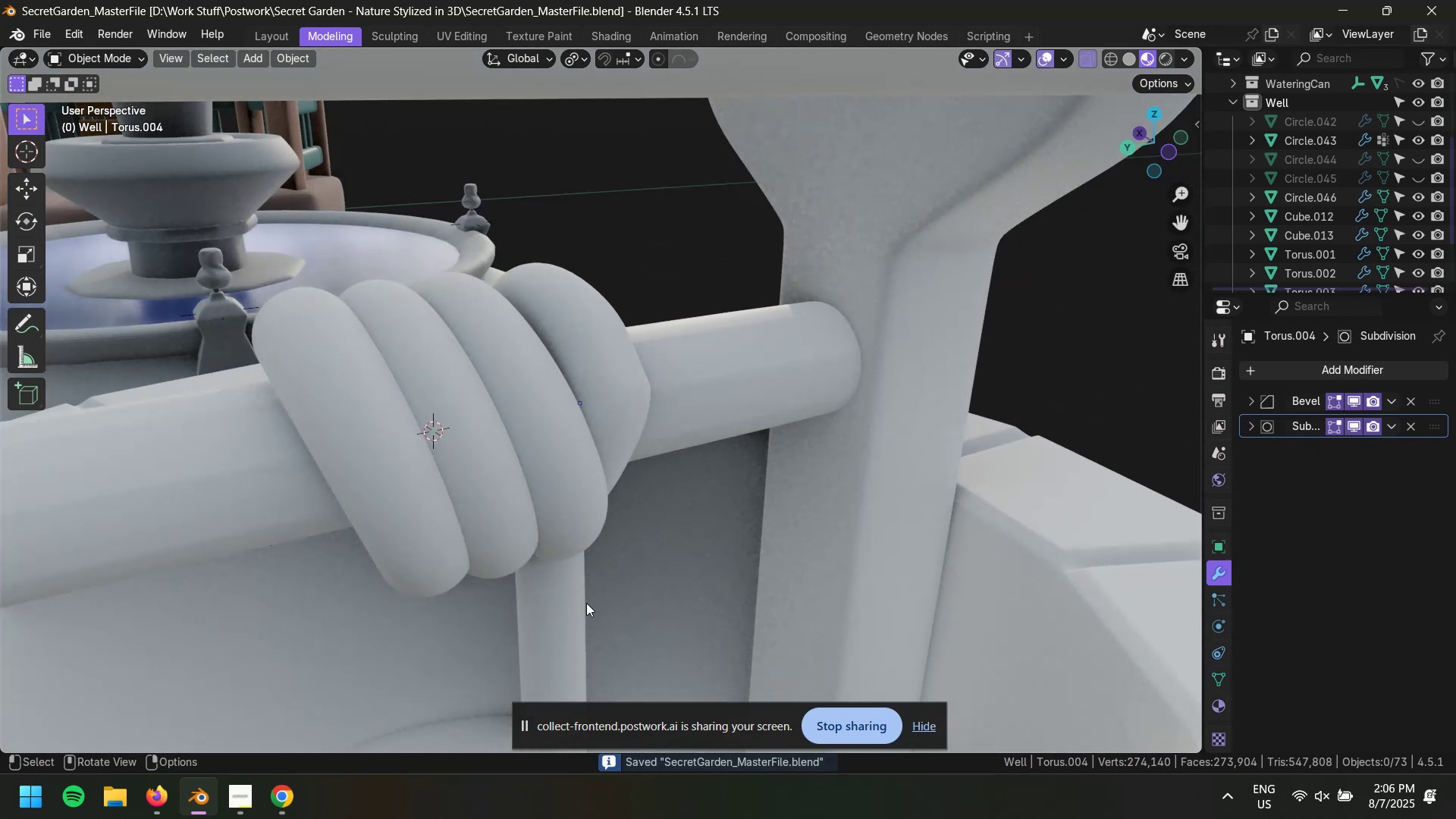 
left_click([586, 604])
 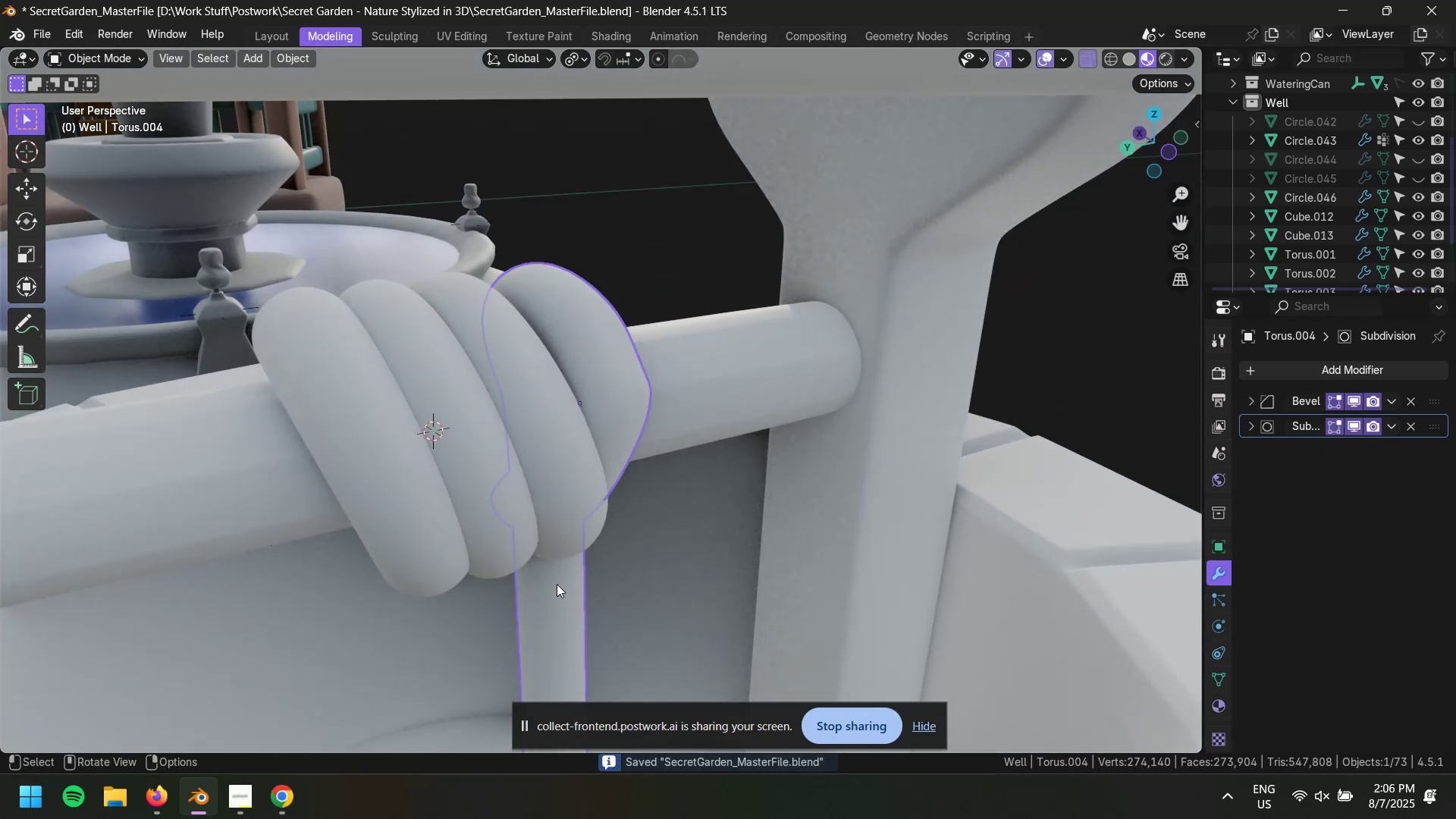 
 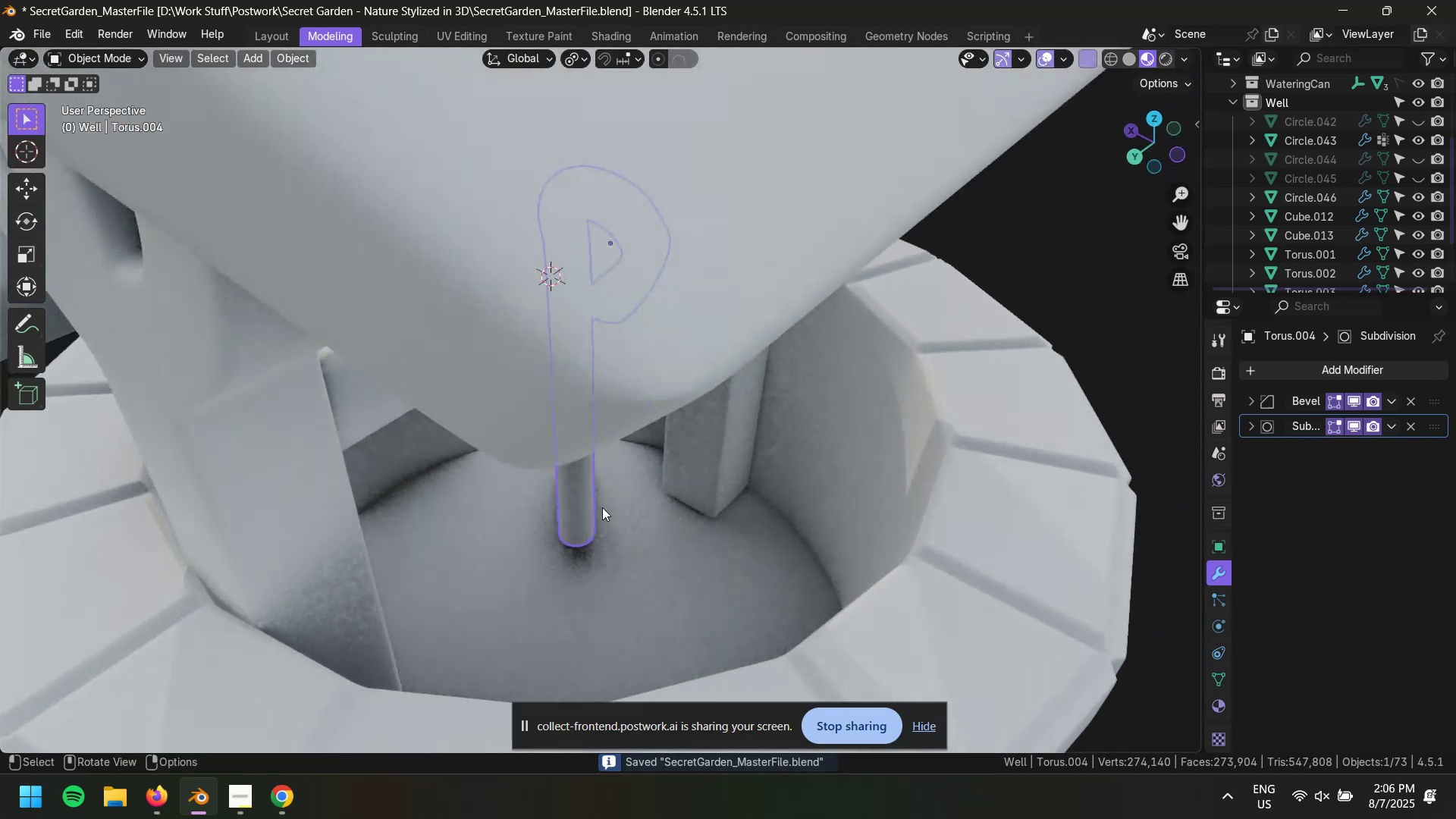 
key(Tab)
 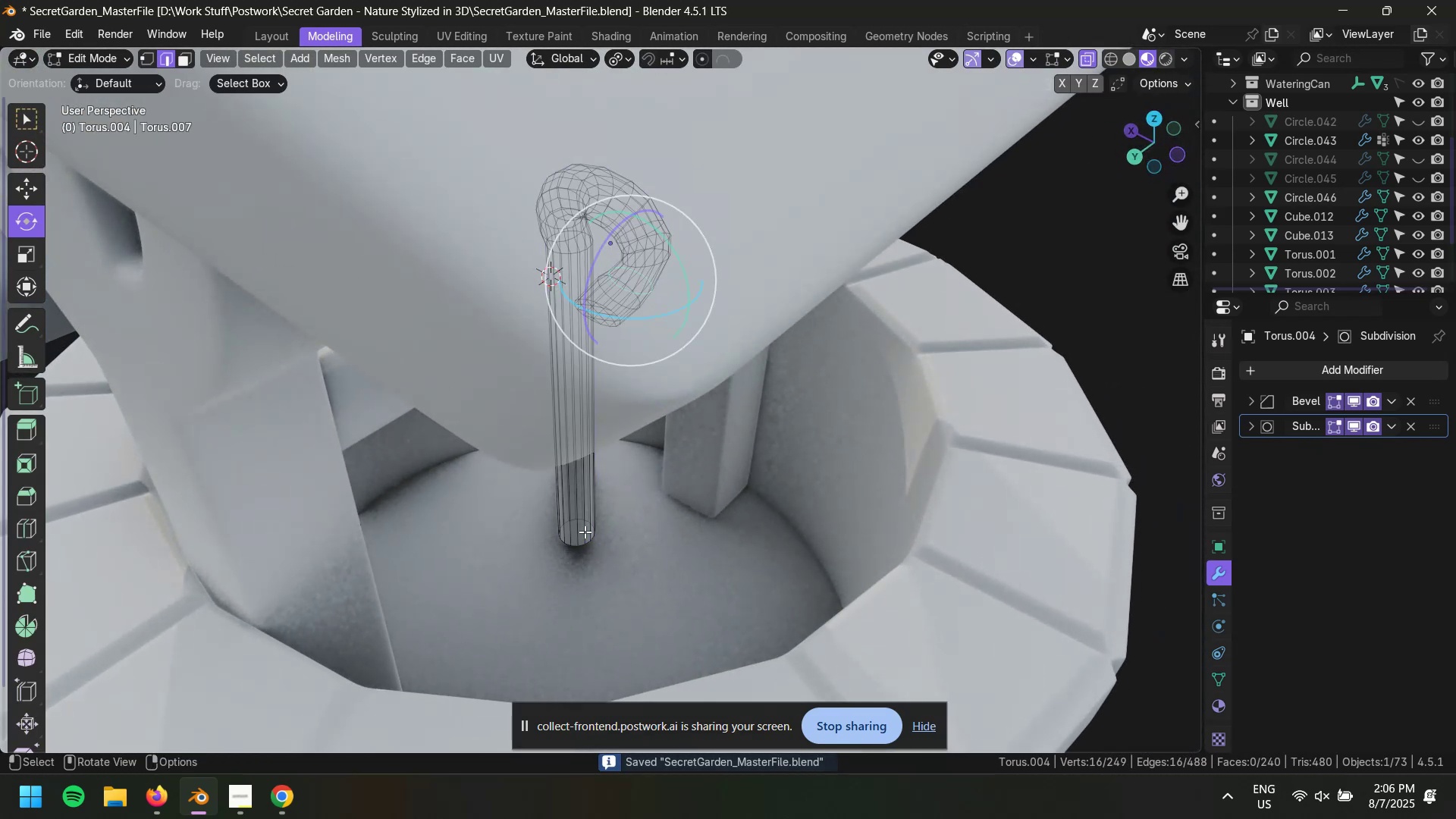 
key(1)
 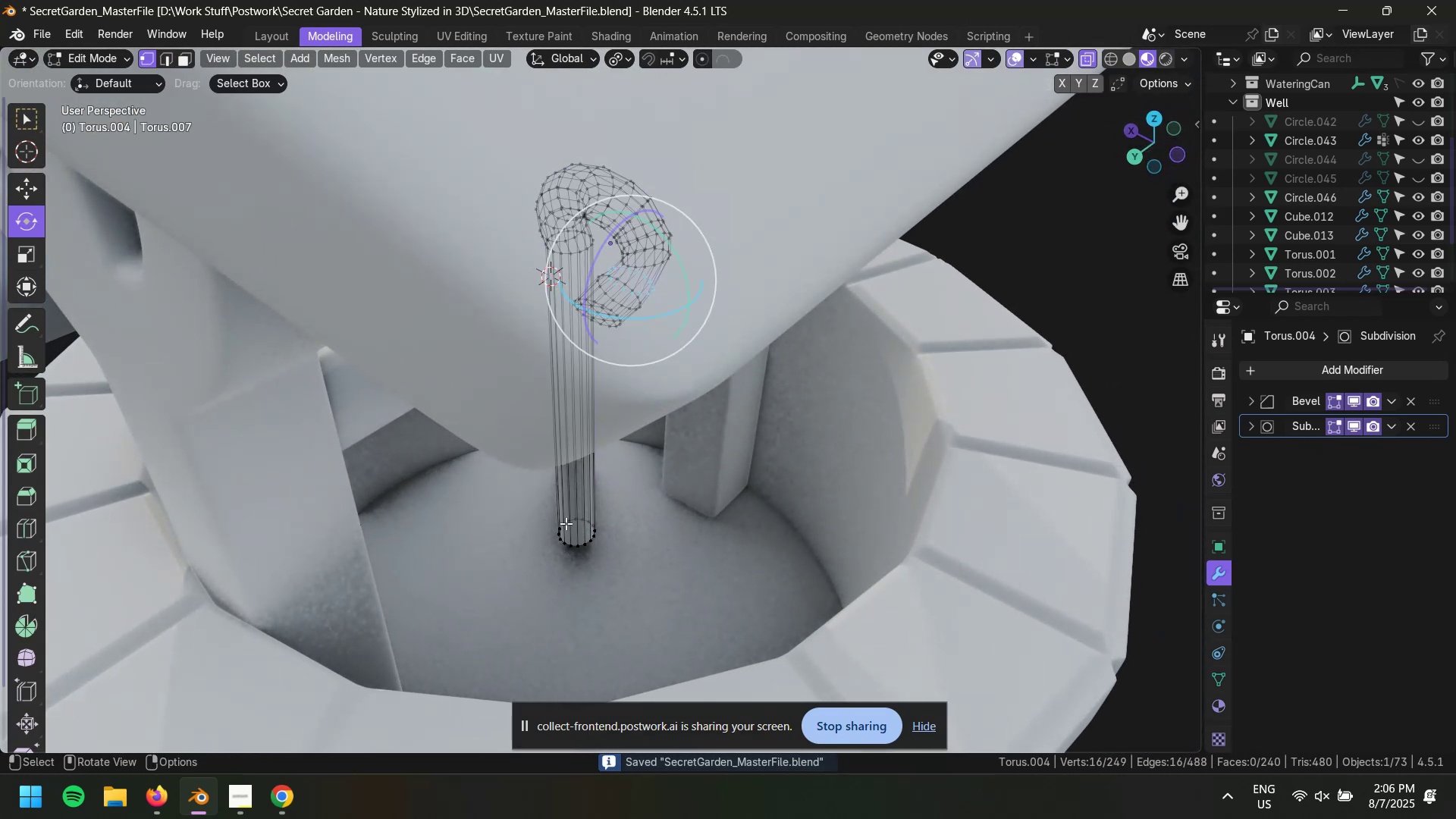 
left_click_drag(start_coordinate=[528, 505], to_coordinate=[682, 564])
 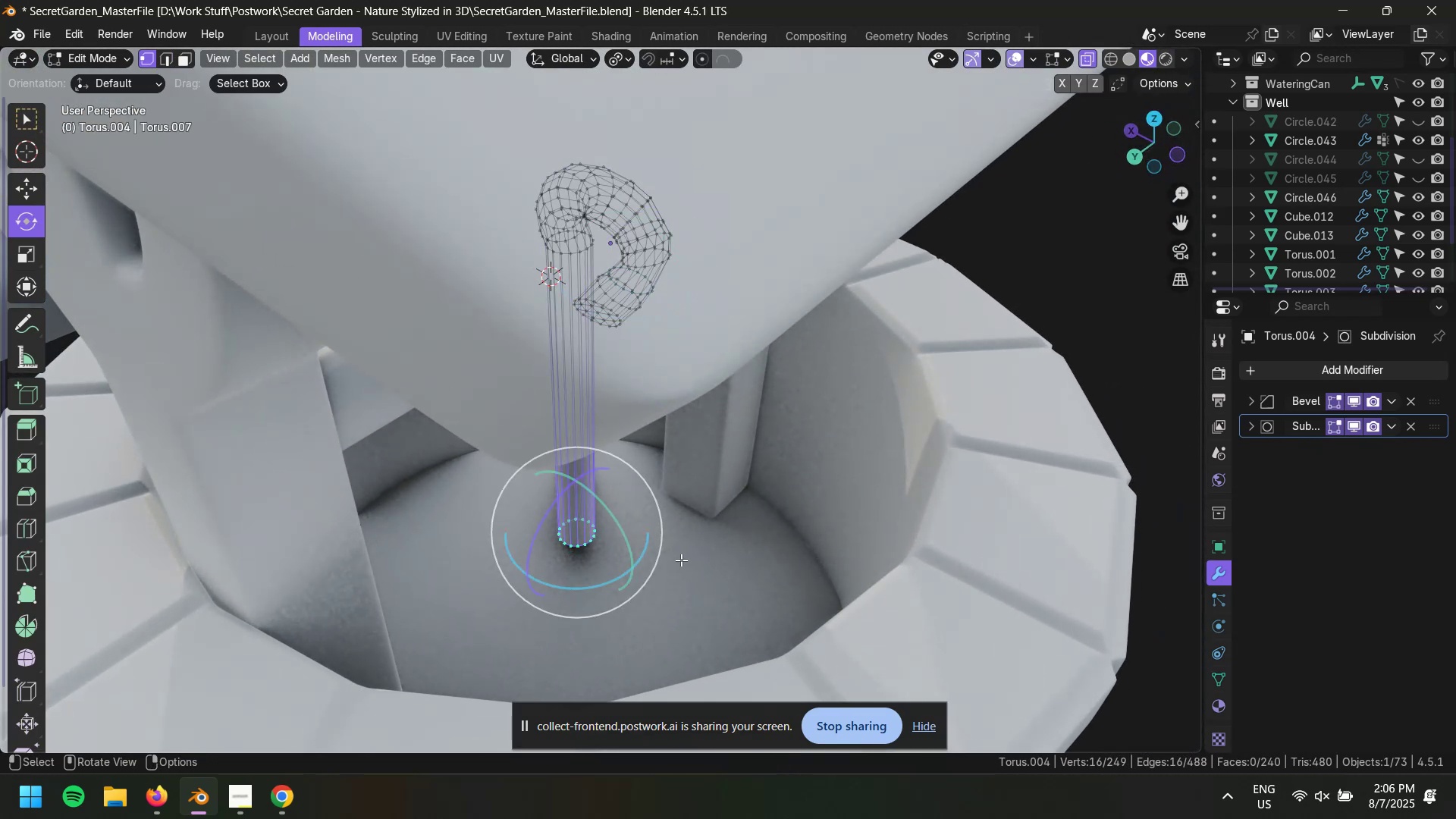 
 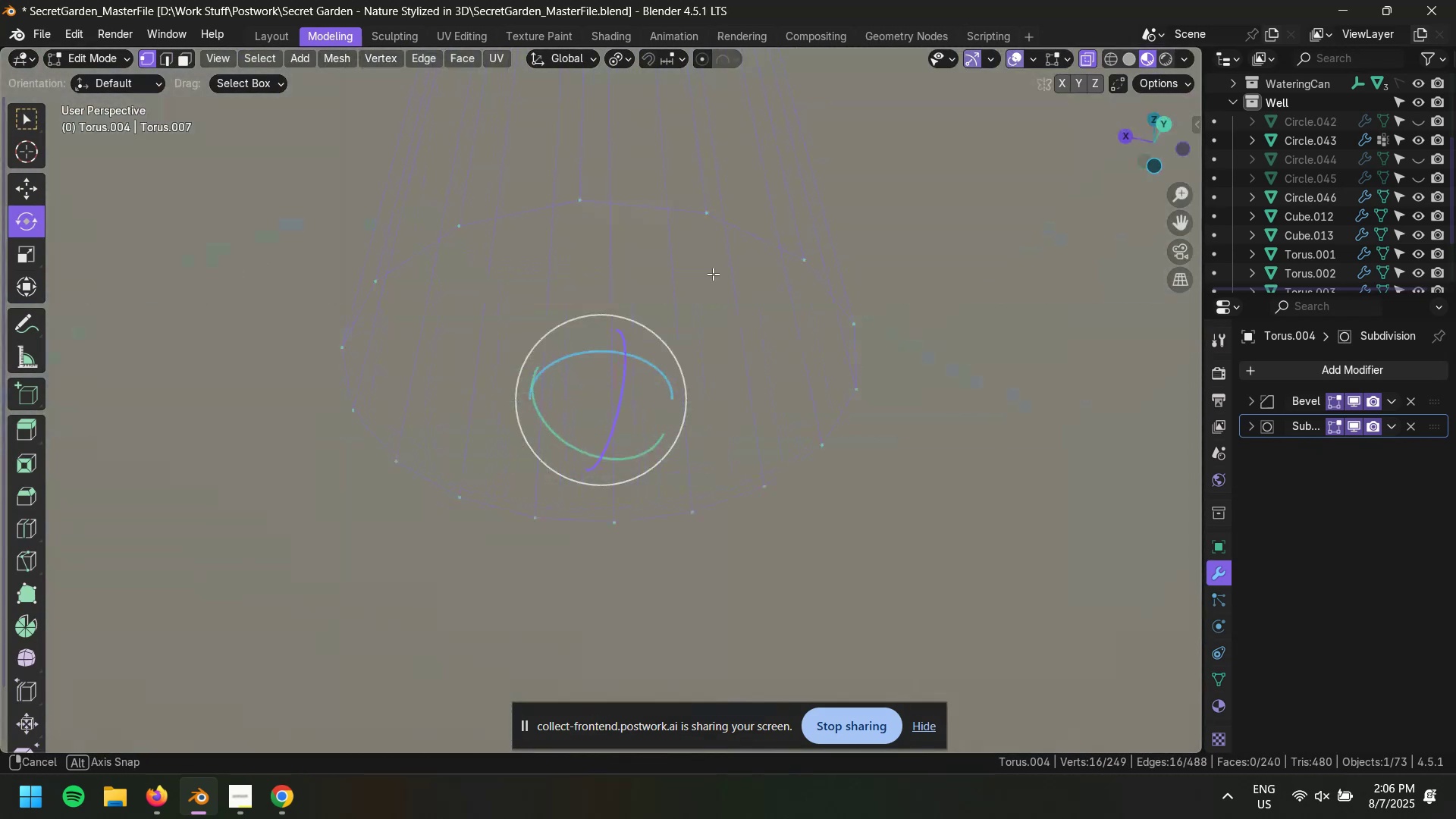 
key(Control+F)
 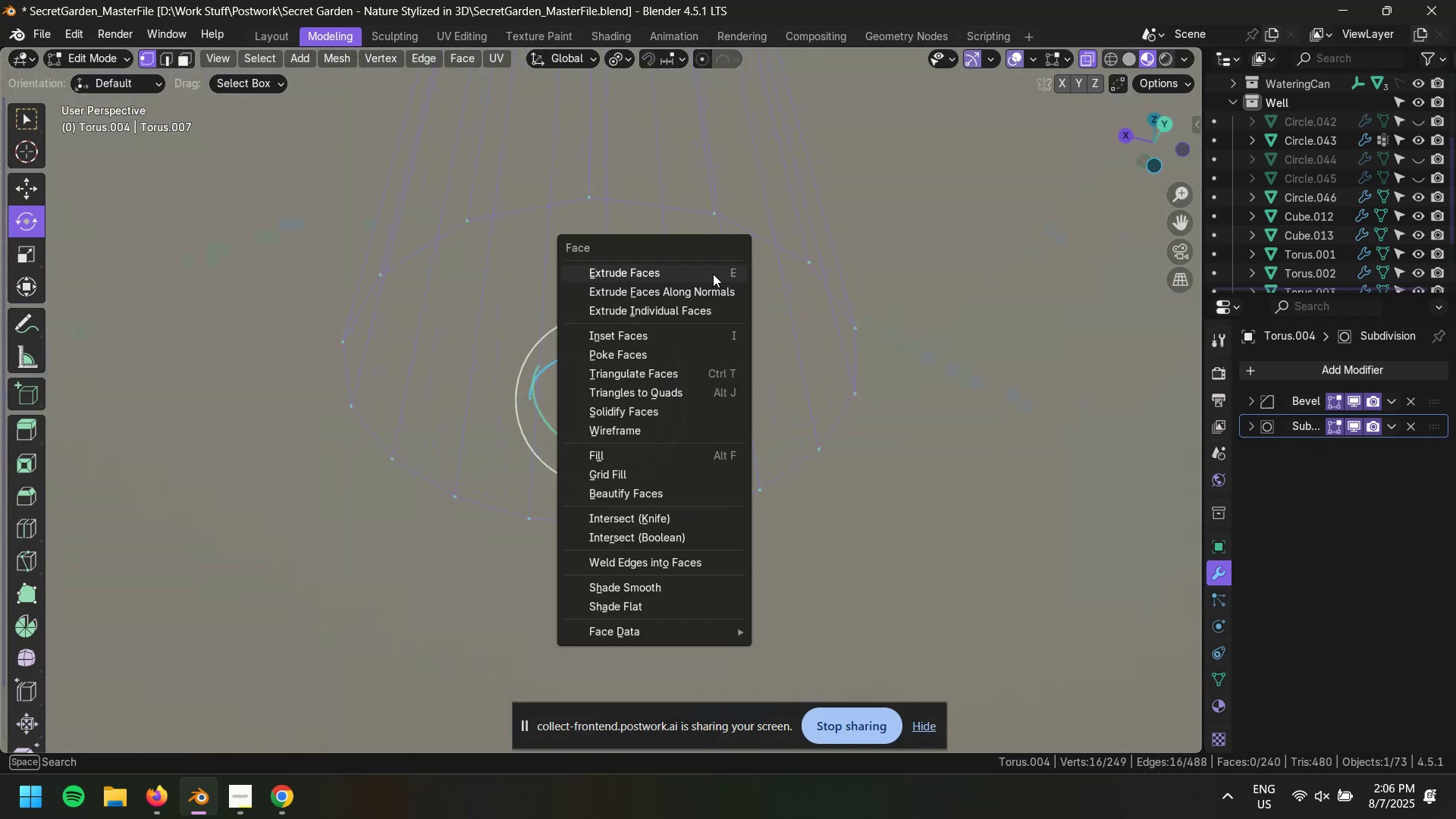 
type(ggz)
 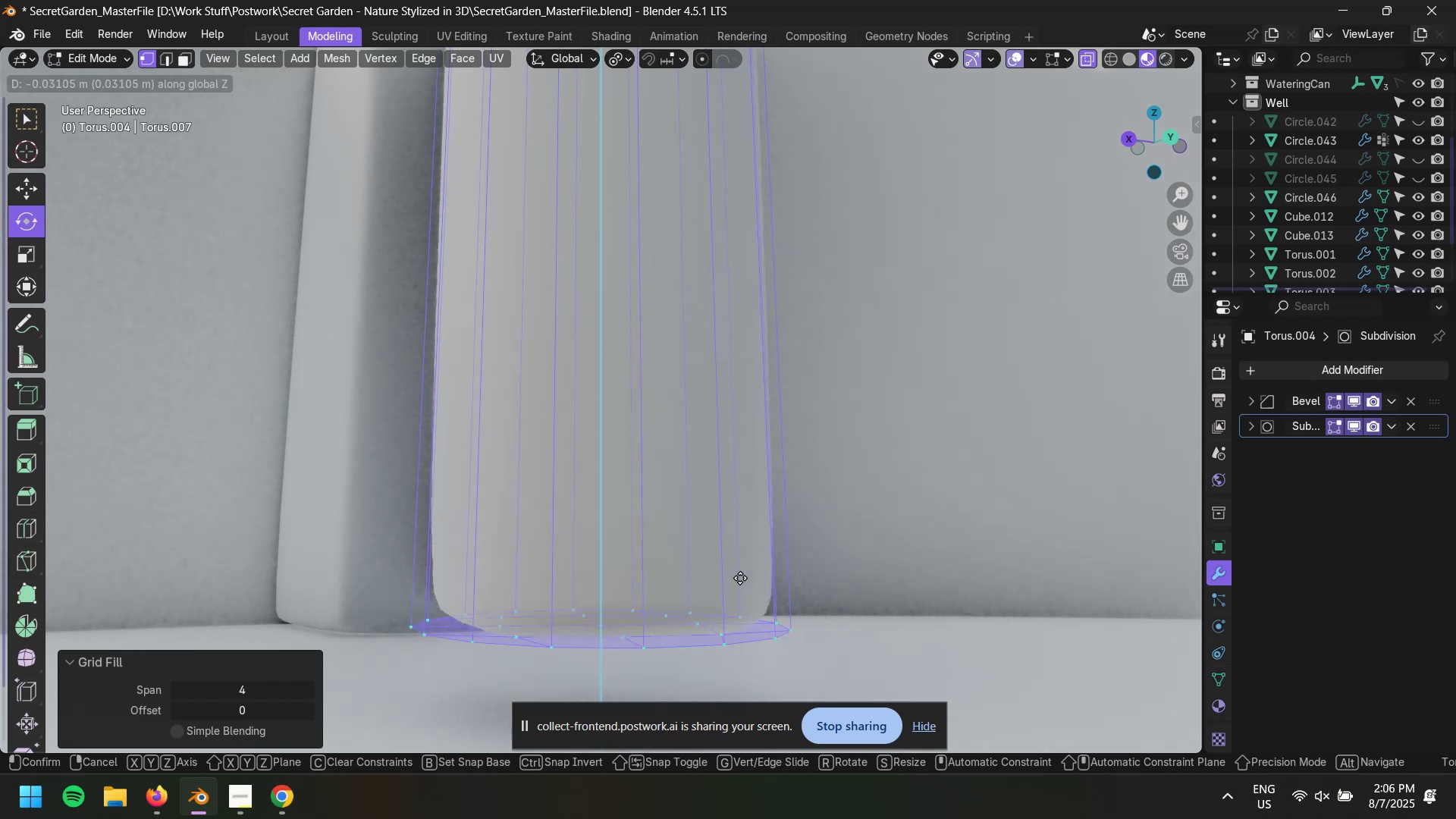 
scroll: coordinate [704, 348], scroll_direction: down, amount: 2.0
 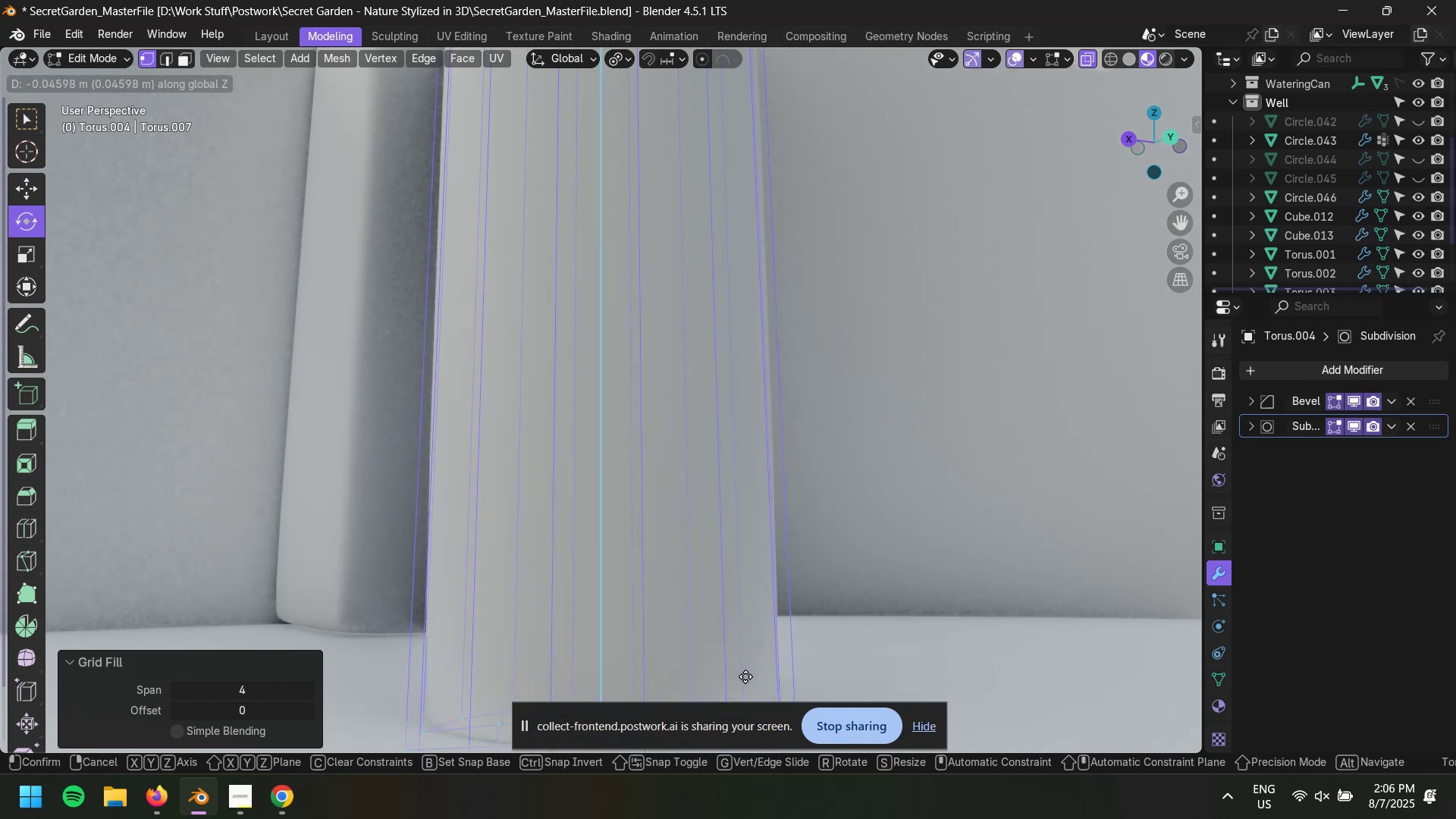 
left_click([745, 701])
 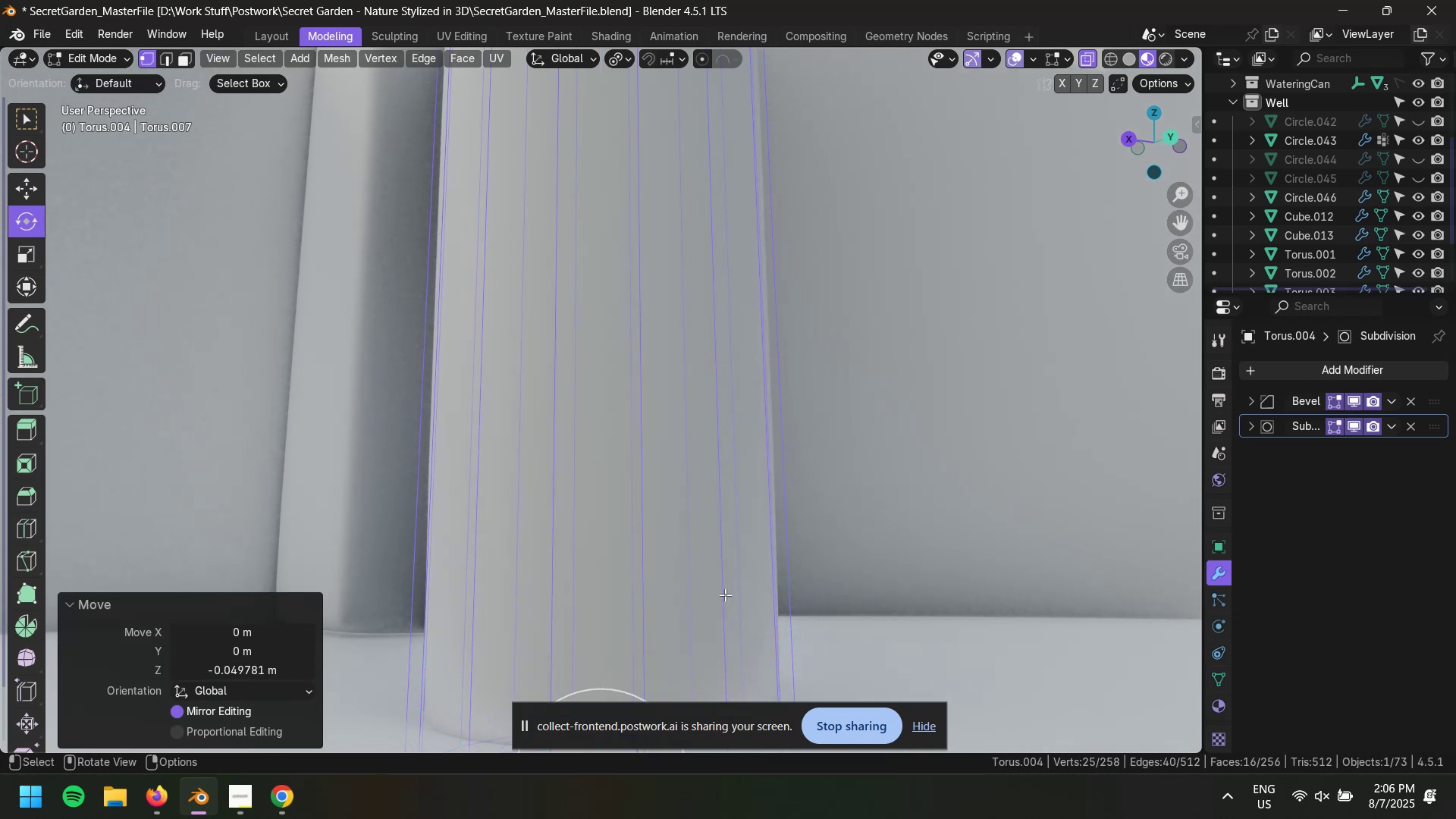 
scroll: coordinate [760, 425], scroll_direction: down, amount: 17.0
 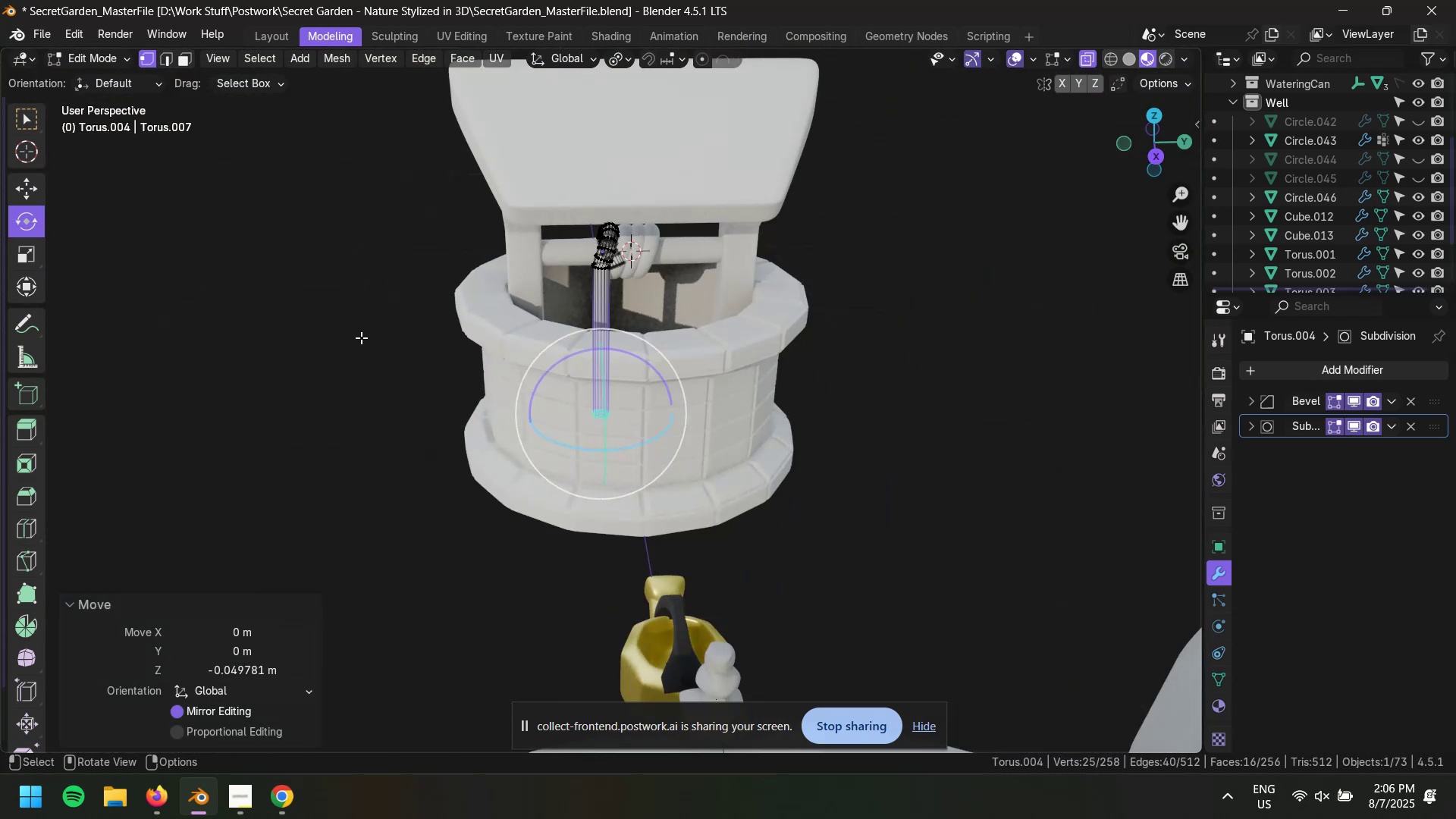 
left_click([350, 337])
 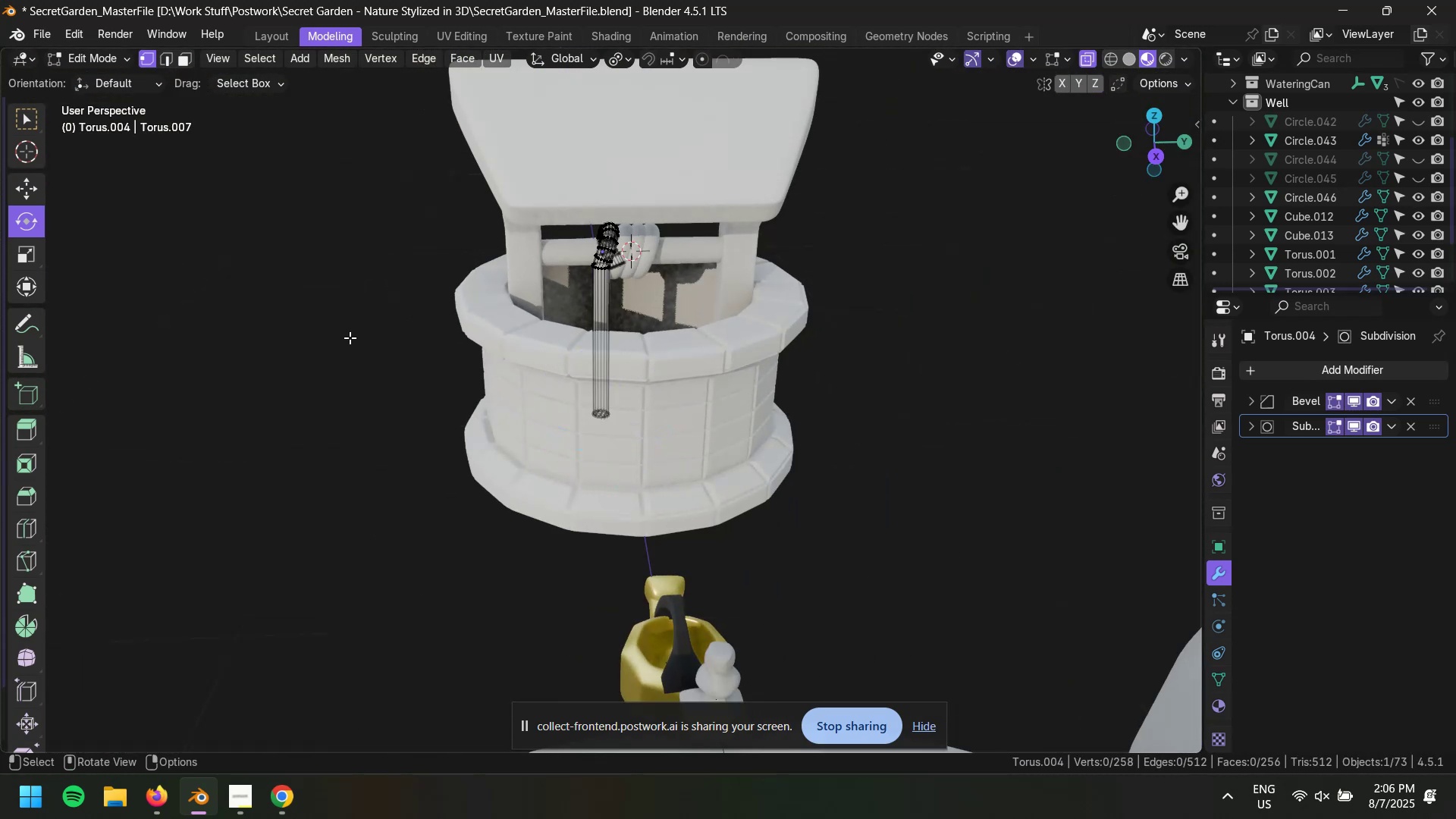 
key(Tab)
 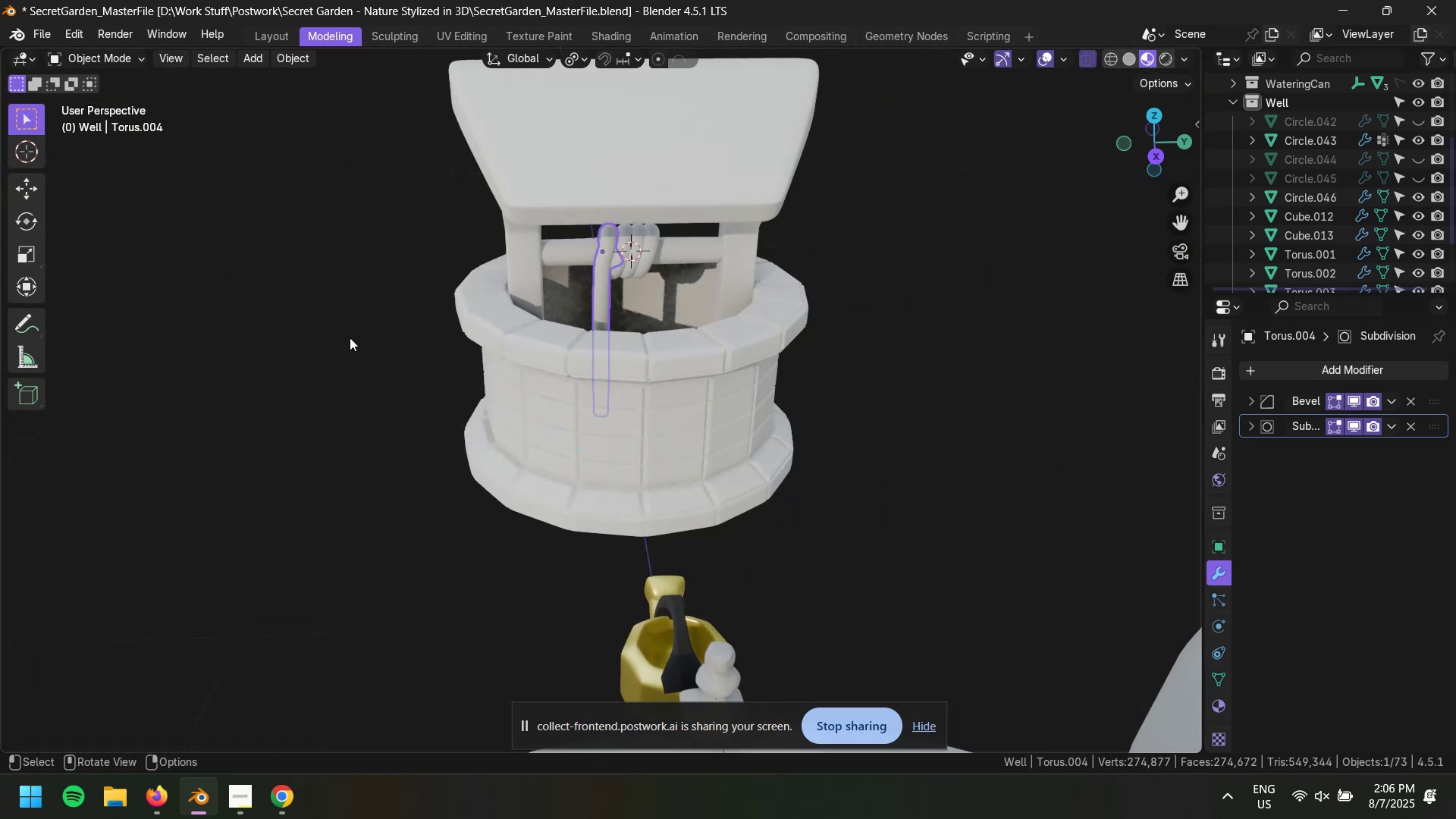 
scroll: coordinate [394, 363], scroll_direction: up, amount: 4.0
 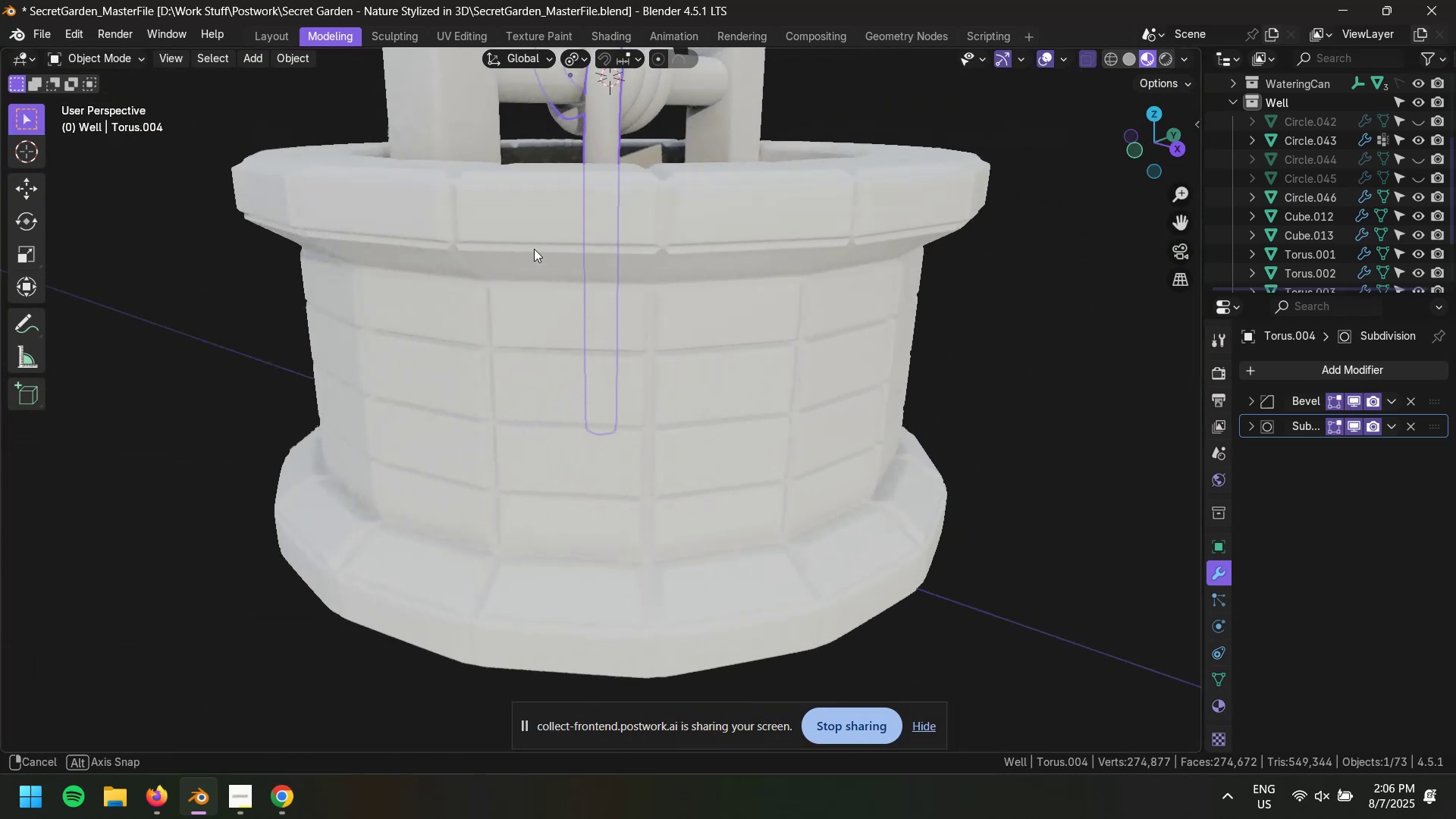 
key(Control+ControlLeft)
 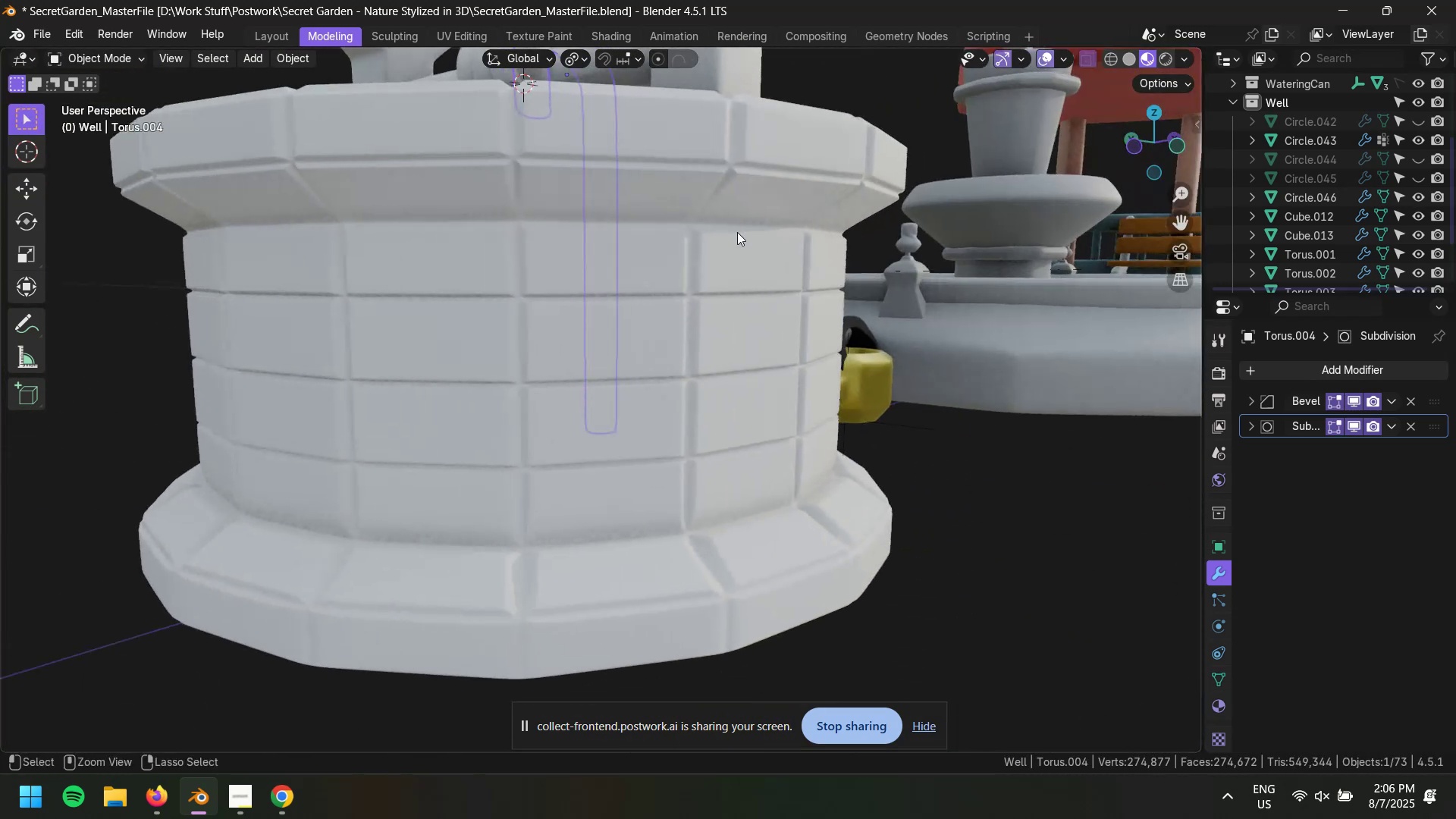 
key(Control+S)
 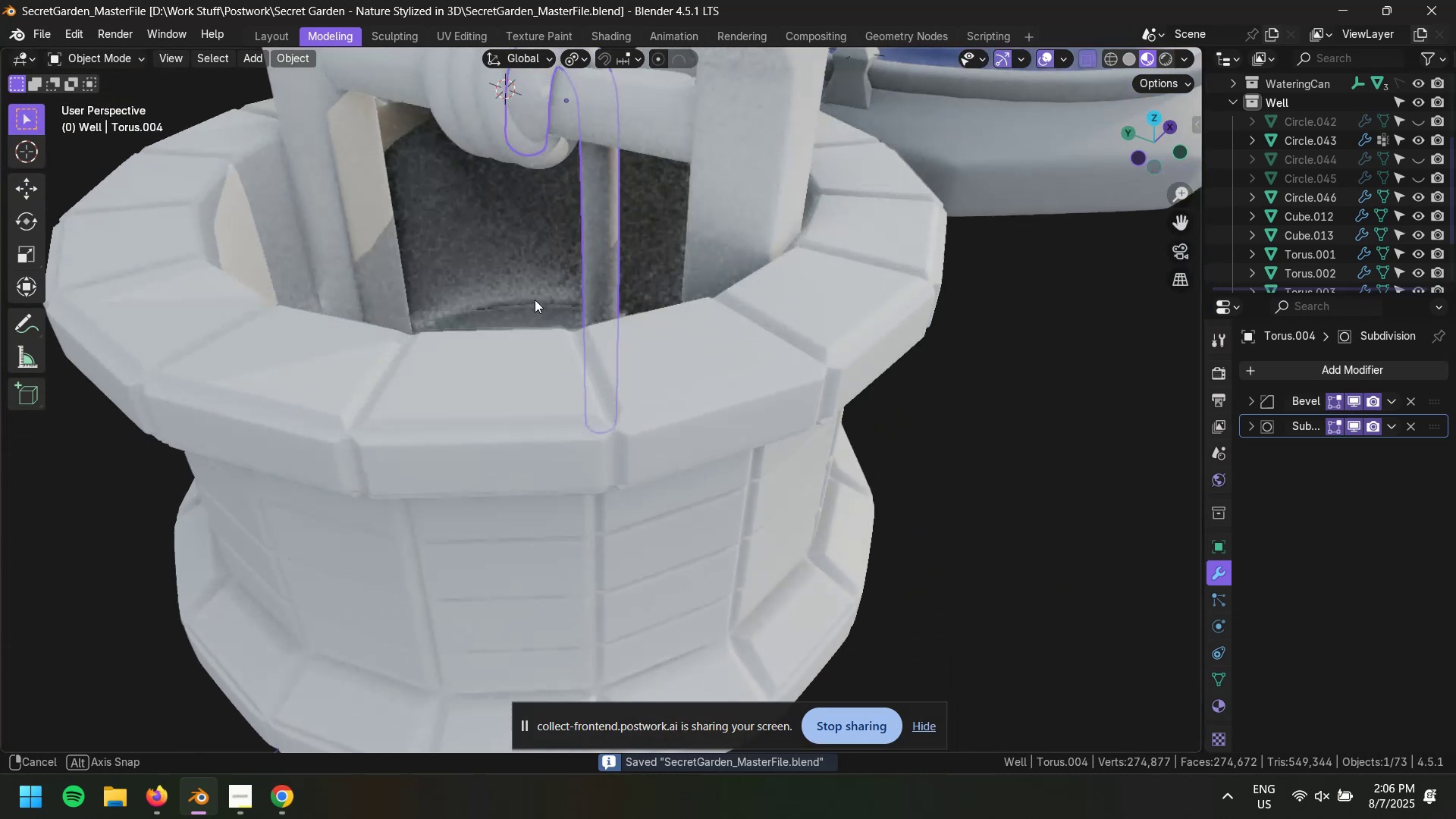 
key(Tab)
 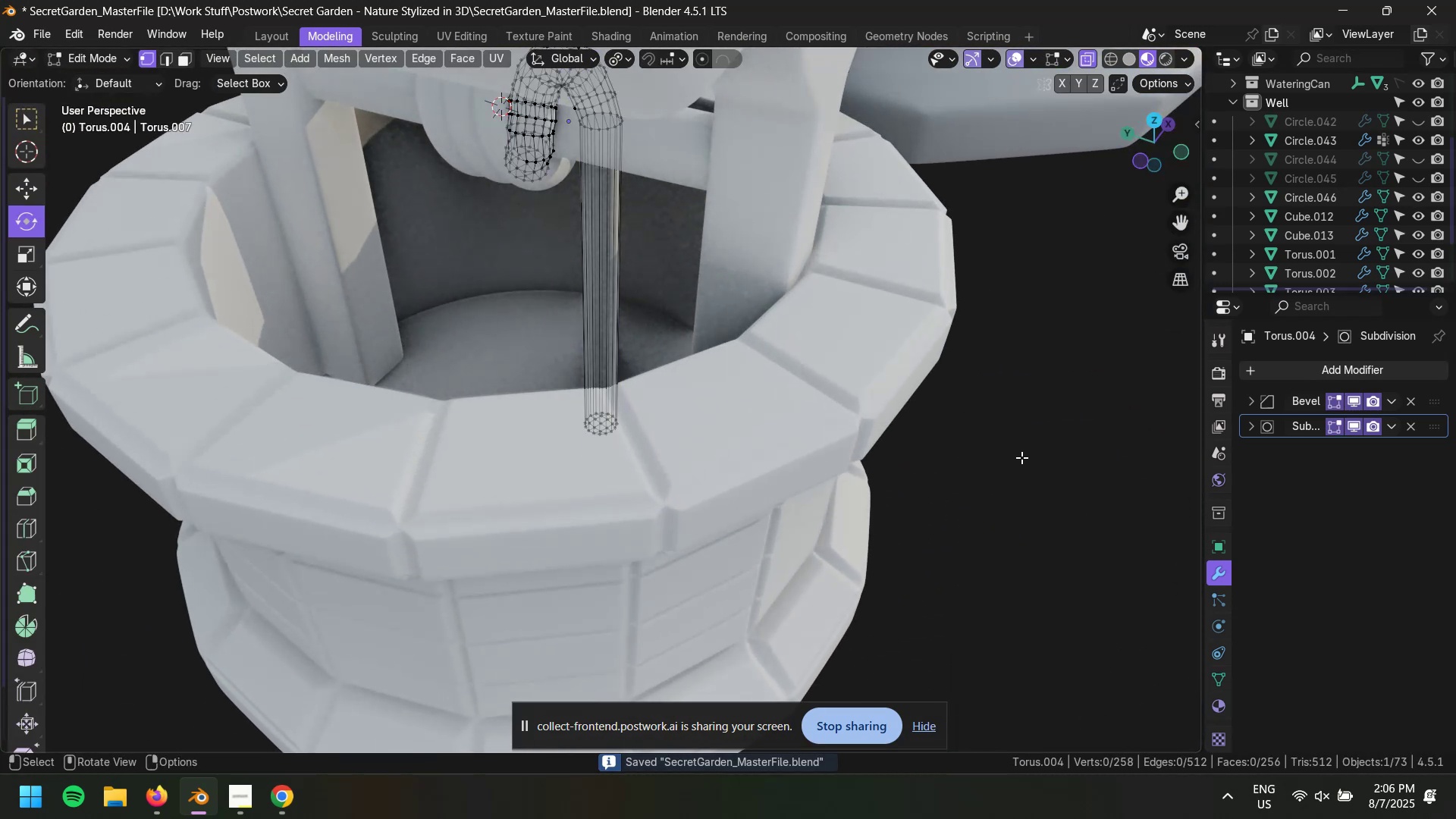 
key(Tab)
 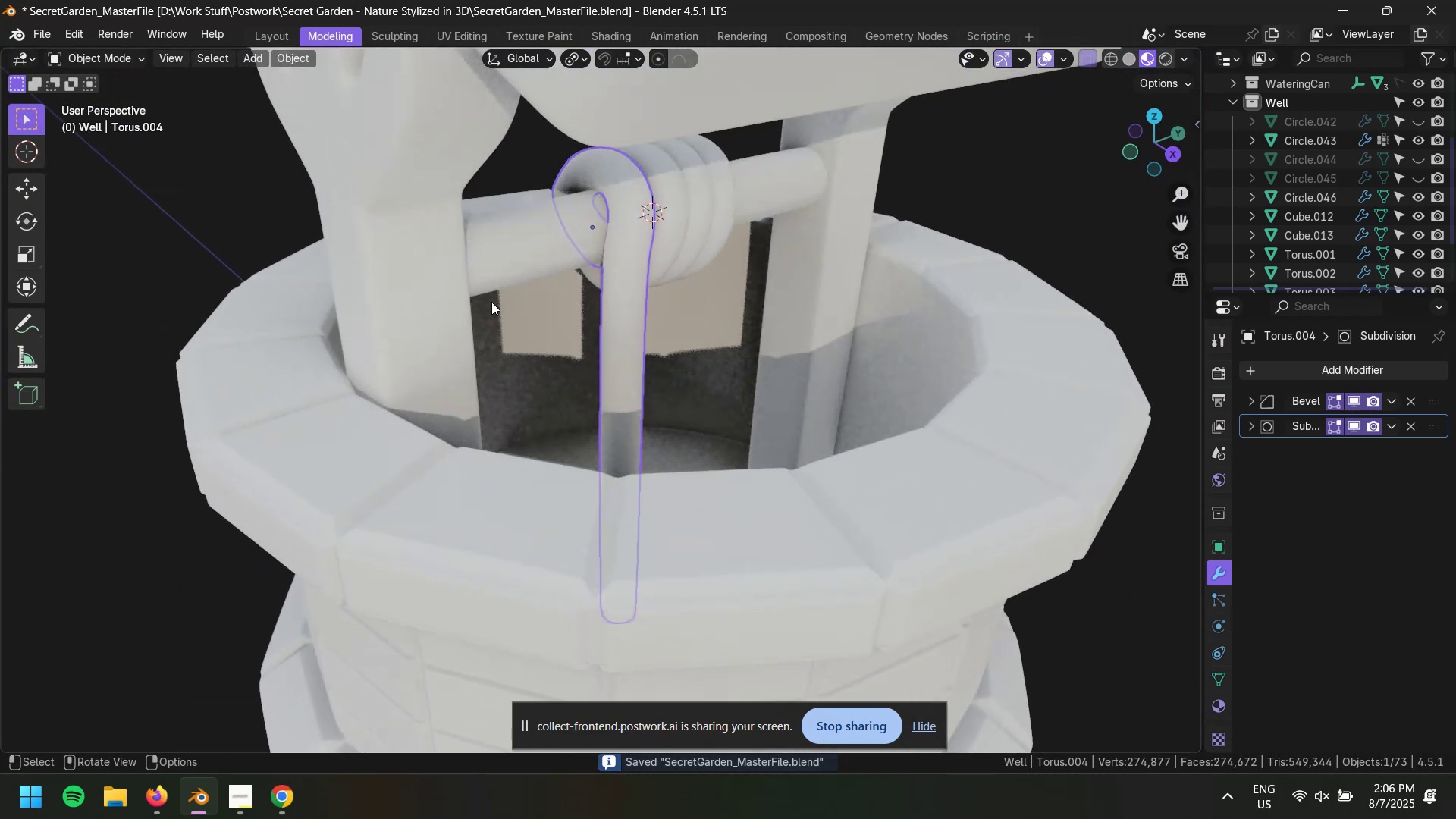 
left_click([168, 249])
 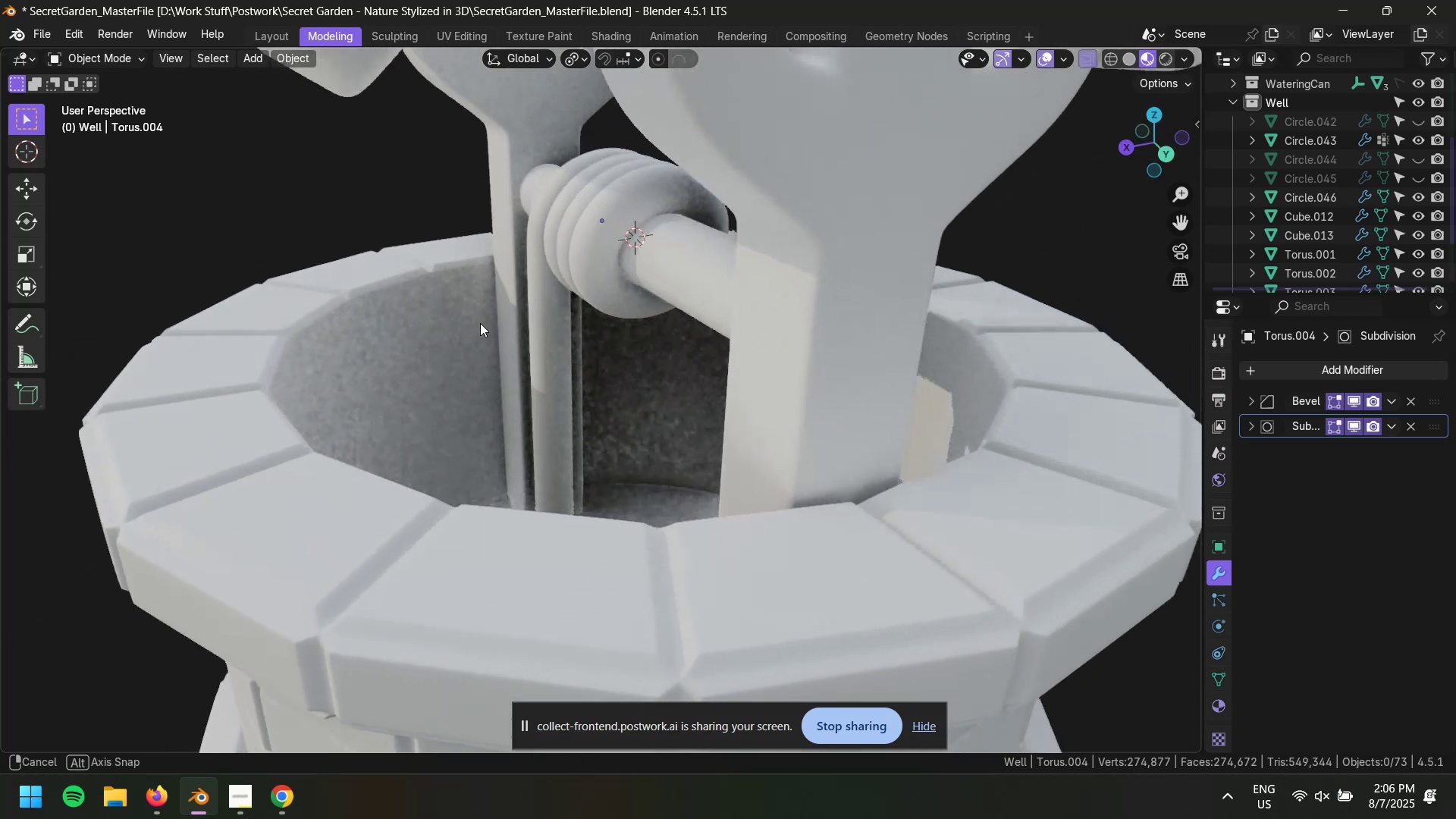 
left_click([612, 265])
 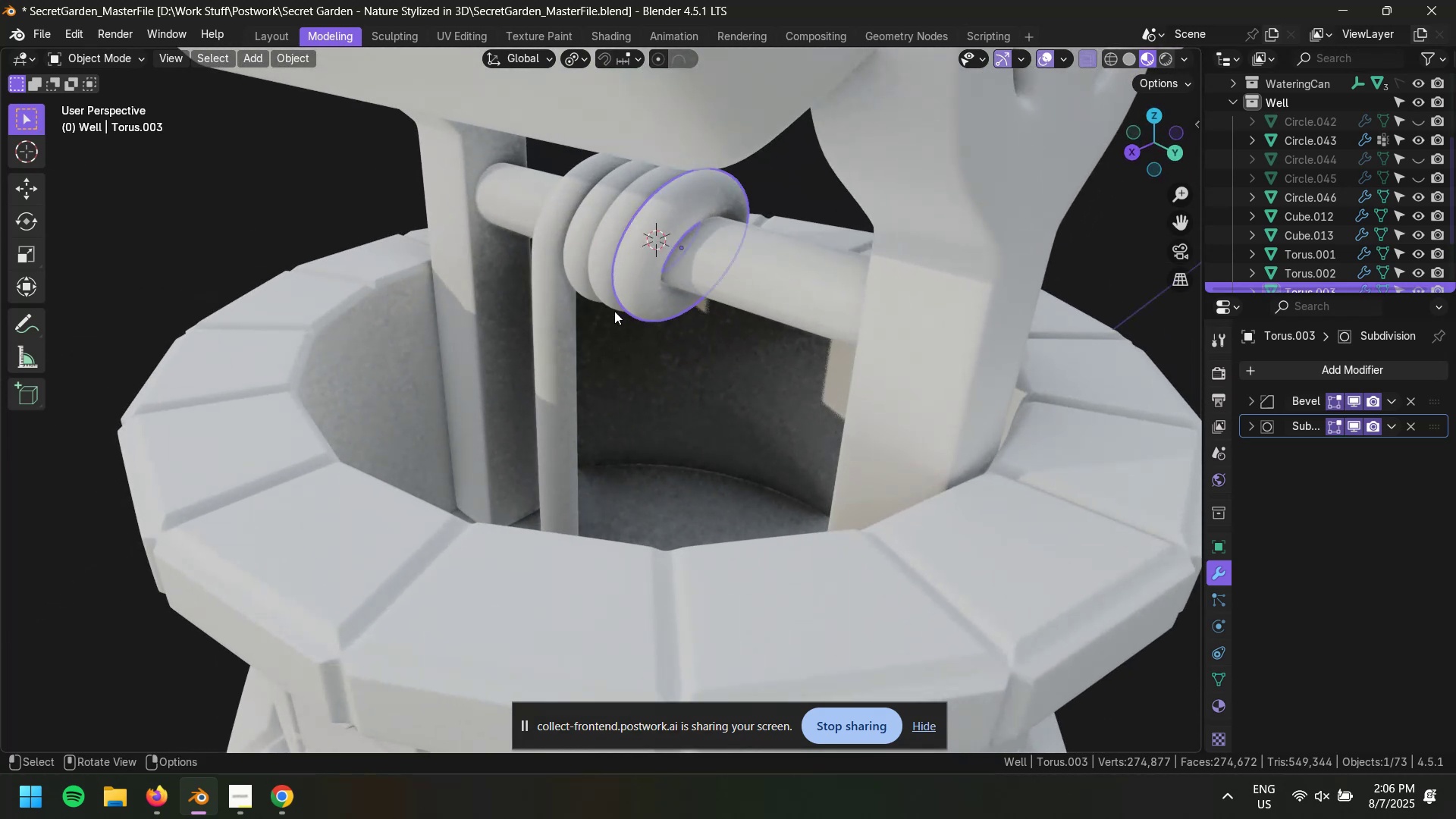 
scroll: coordinate [614, 308], scroll_direction: up, amount: 1.0
 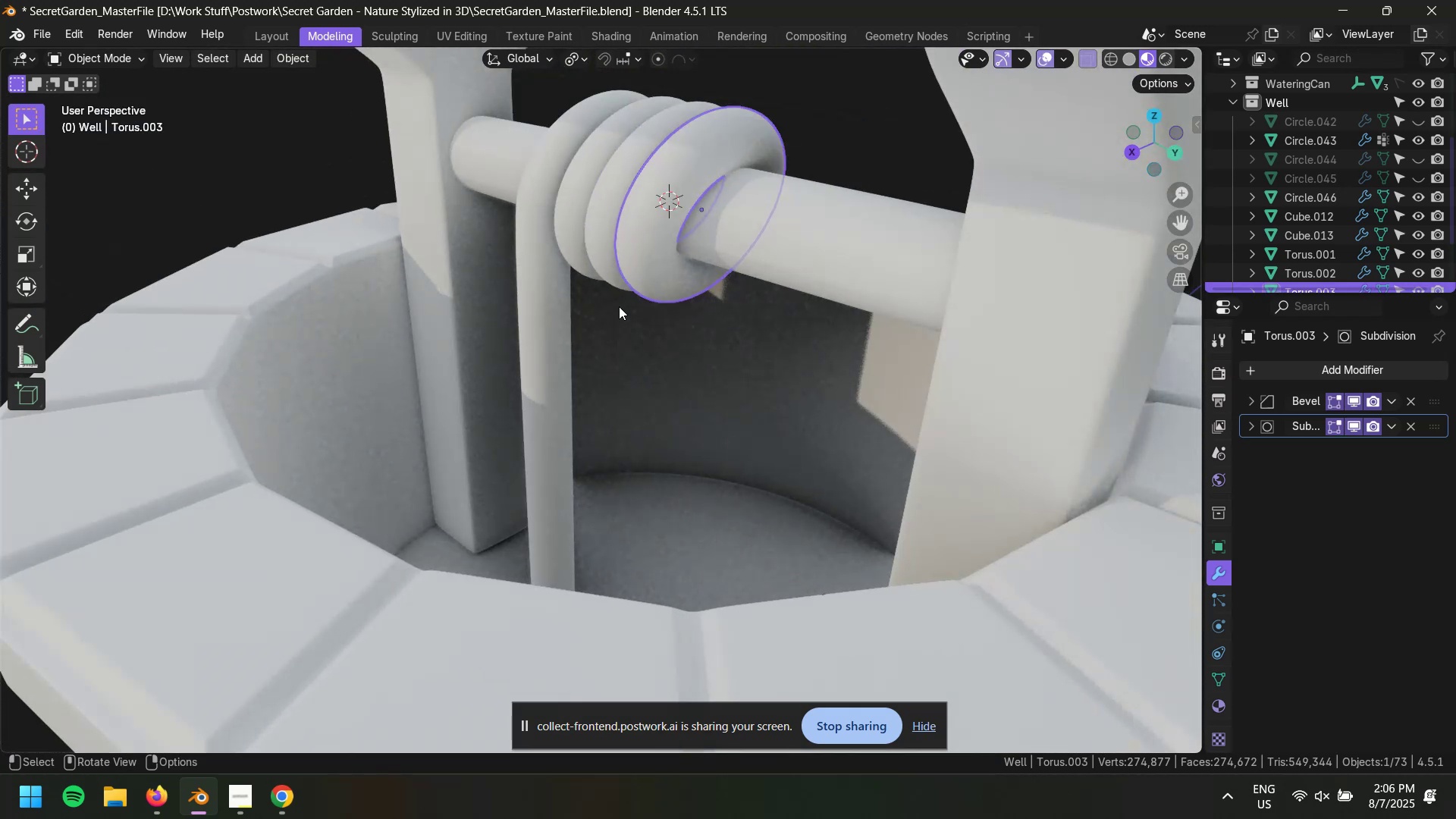 
scroll: coordinate [757, 222], scroll_direction: none, amount: 0.0
 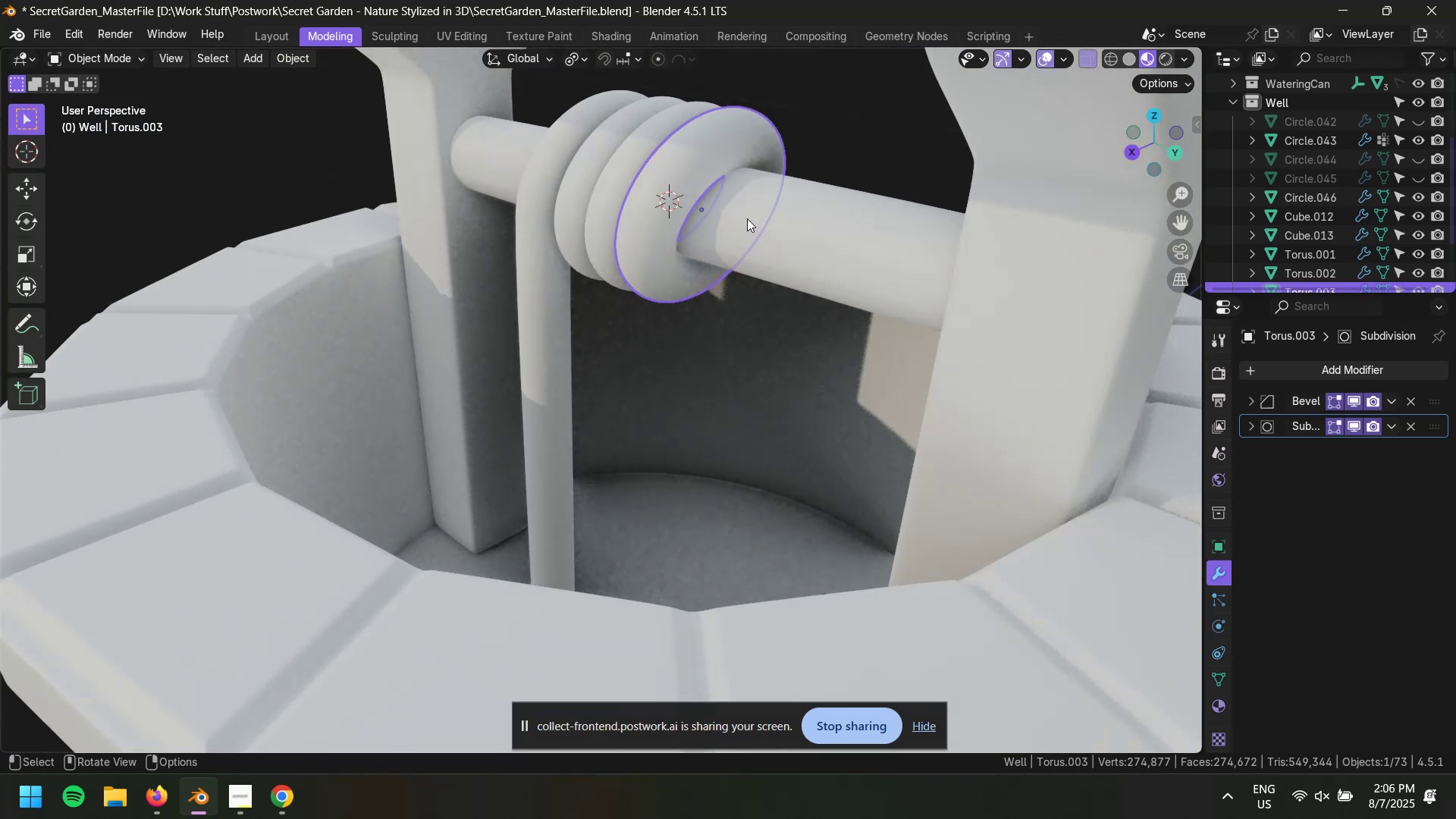 
left_click([287, 184])
 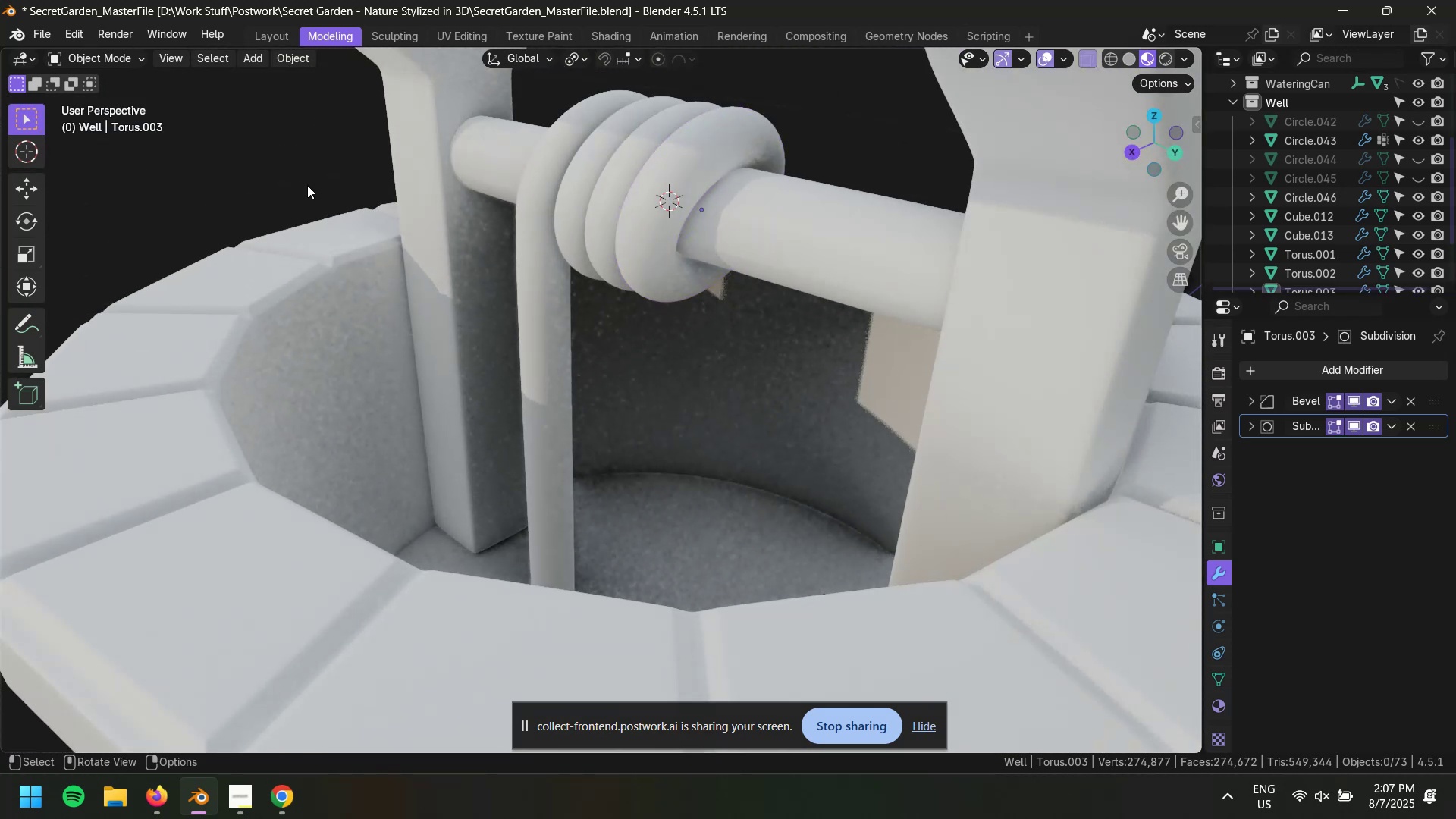 
scroll: coordinate [307, 185], scroll_direction: down, amount: 2.0
 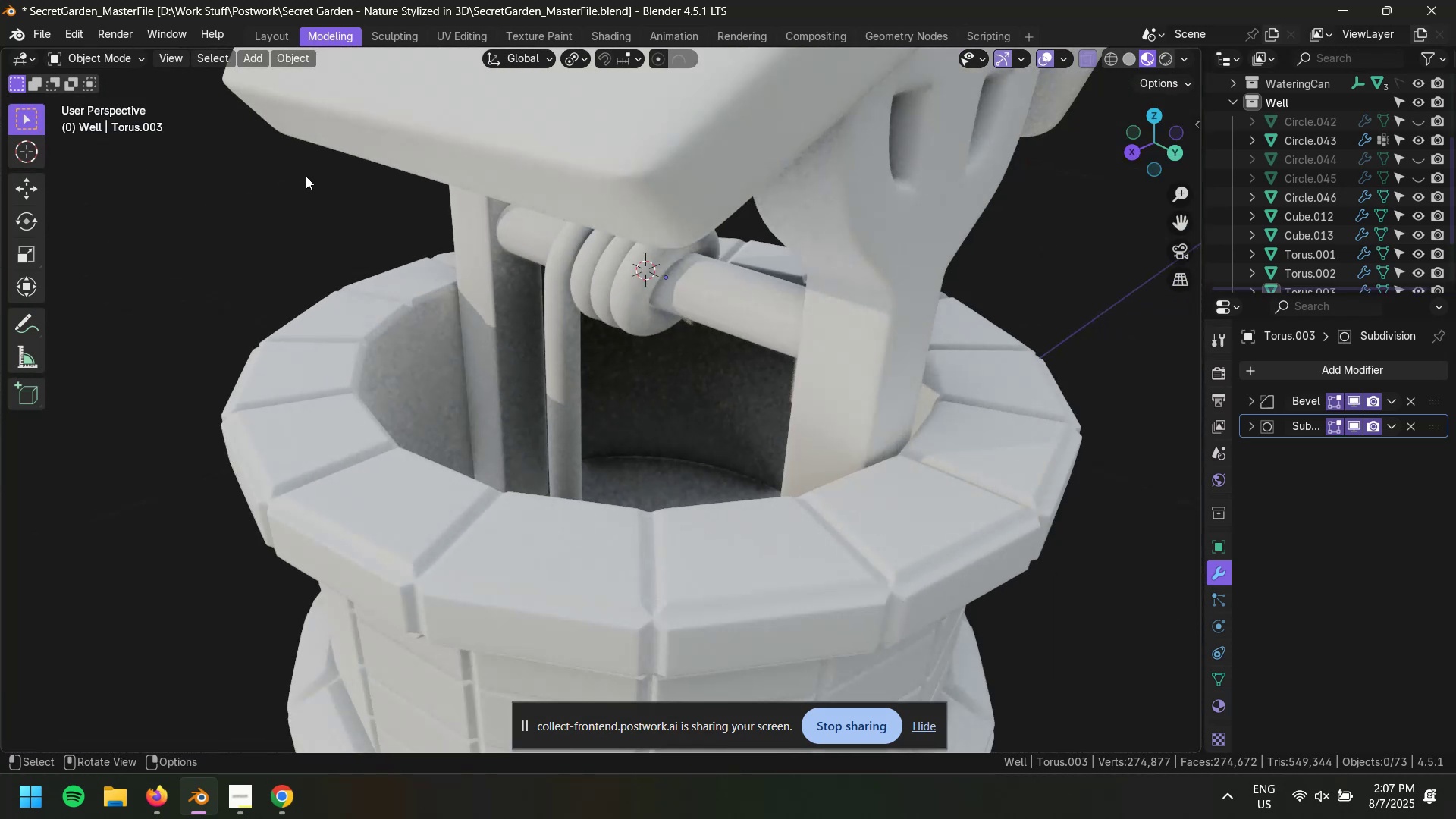 
key(Control+S)
 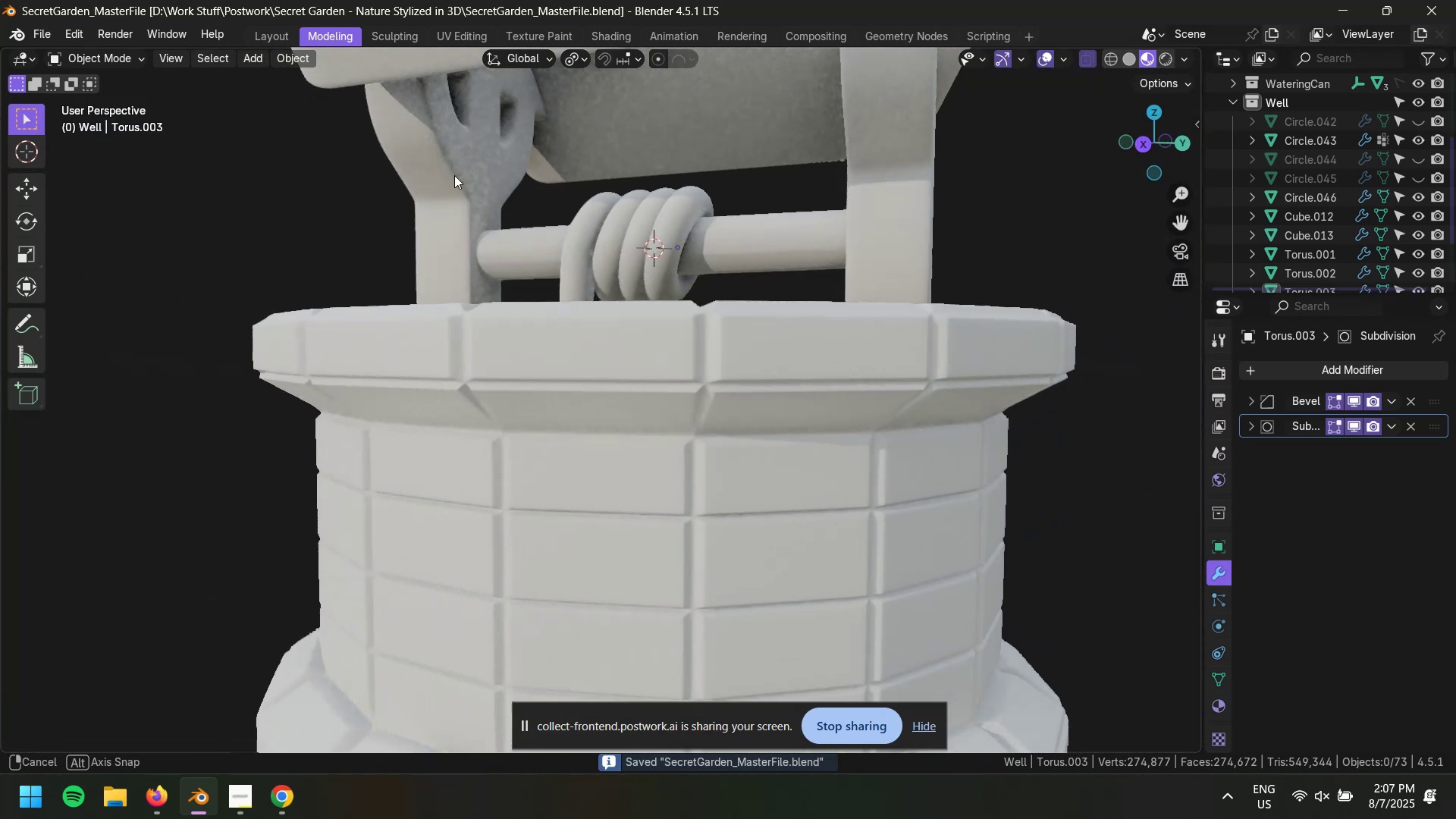 
scroll: coordinate [660, 288], scroll_direction: down, amount: 3.0
 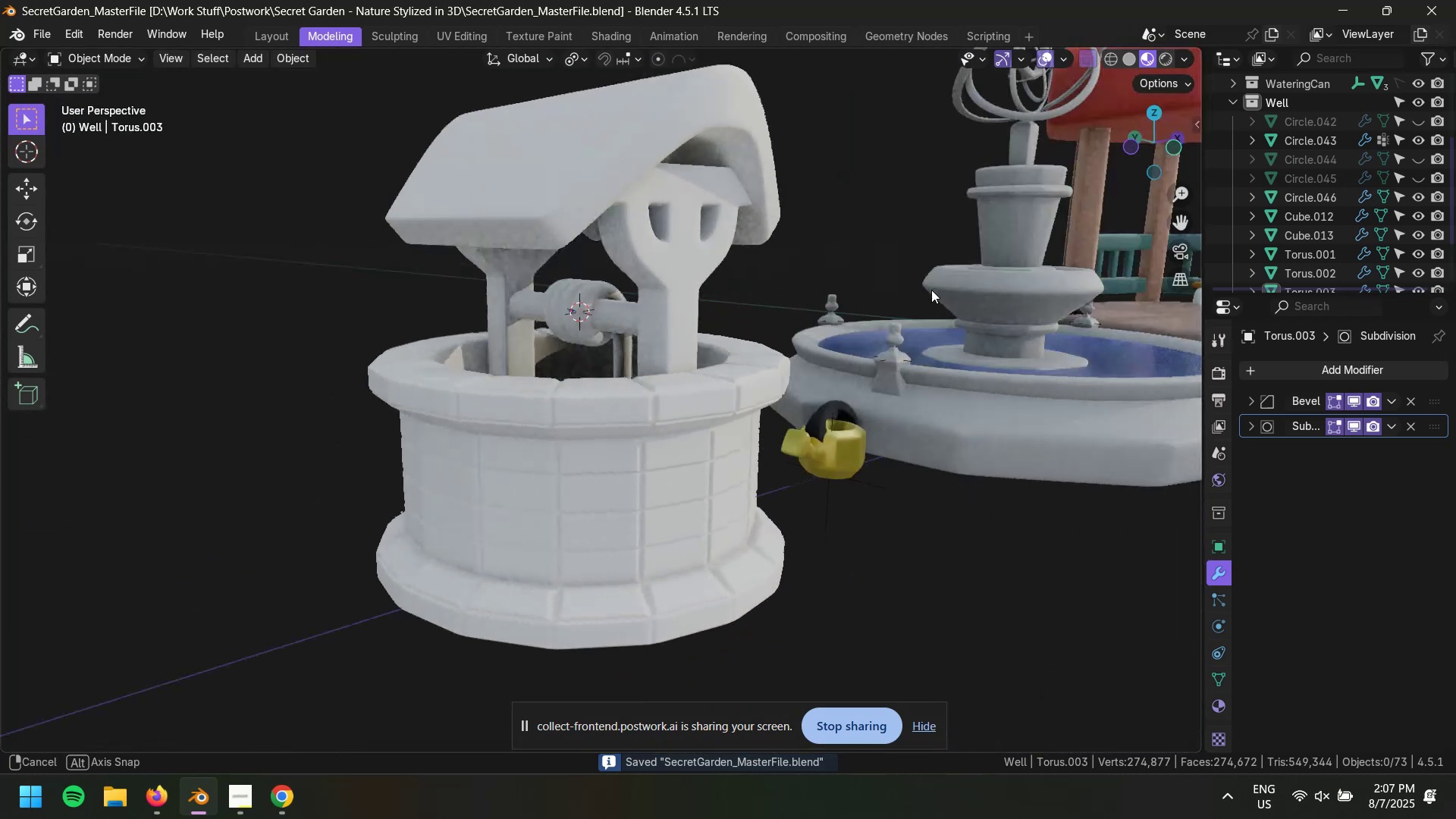 
key(Tab)
 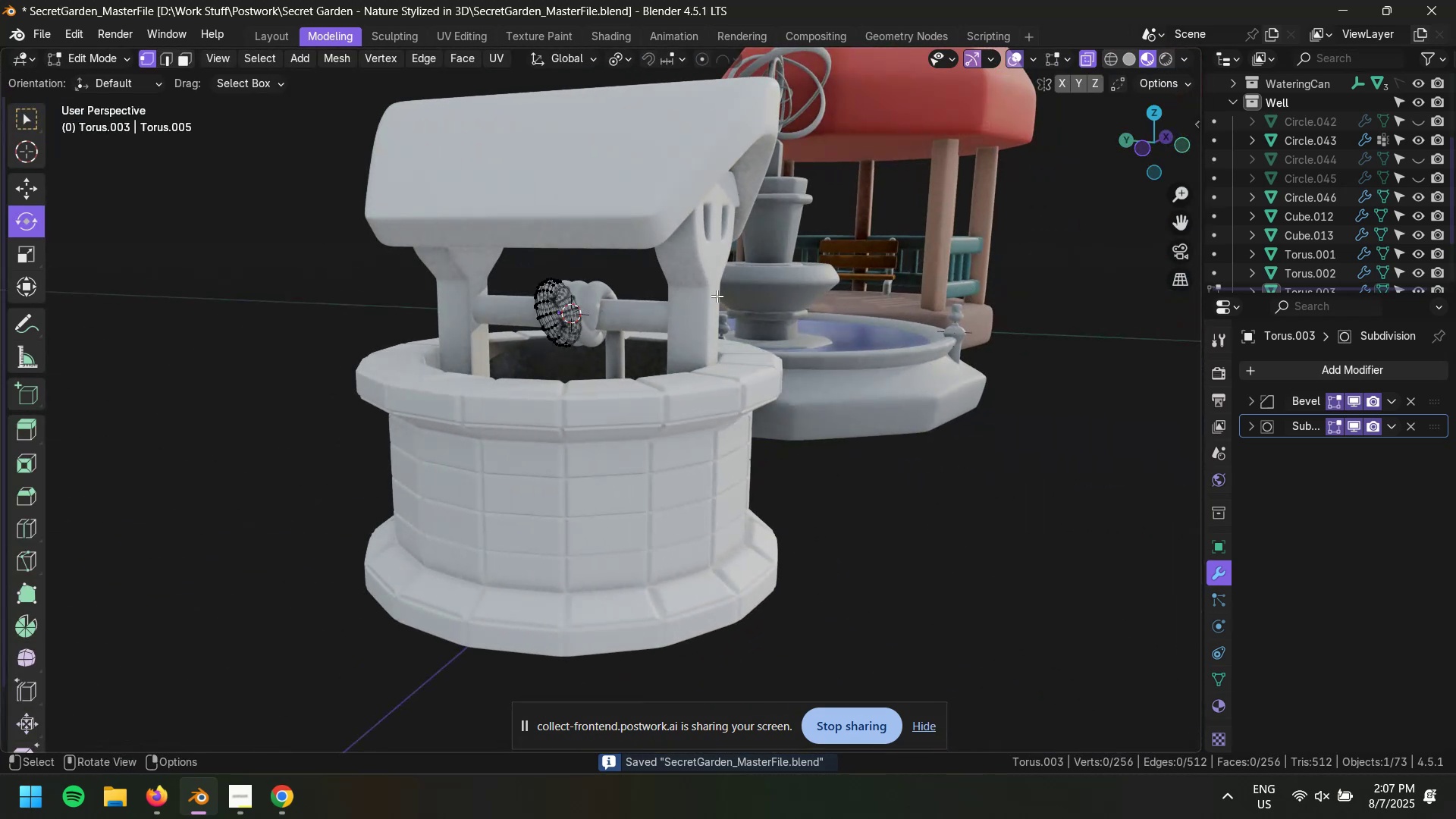 
key(Tab)
 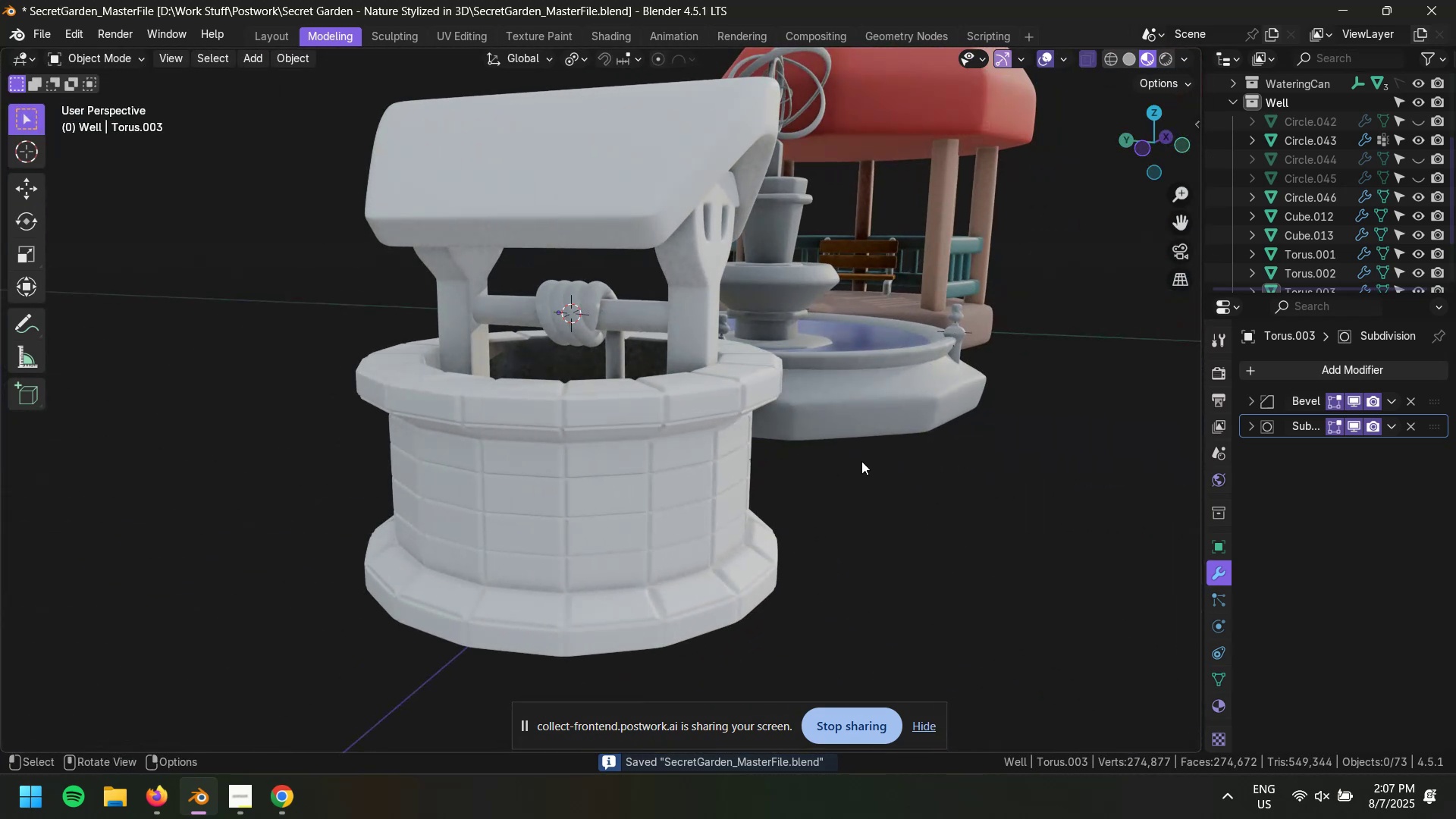 
double_click([641, 437])
 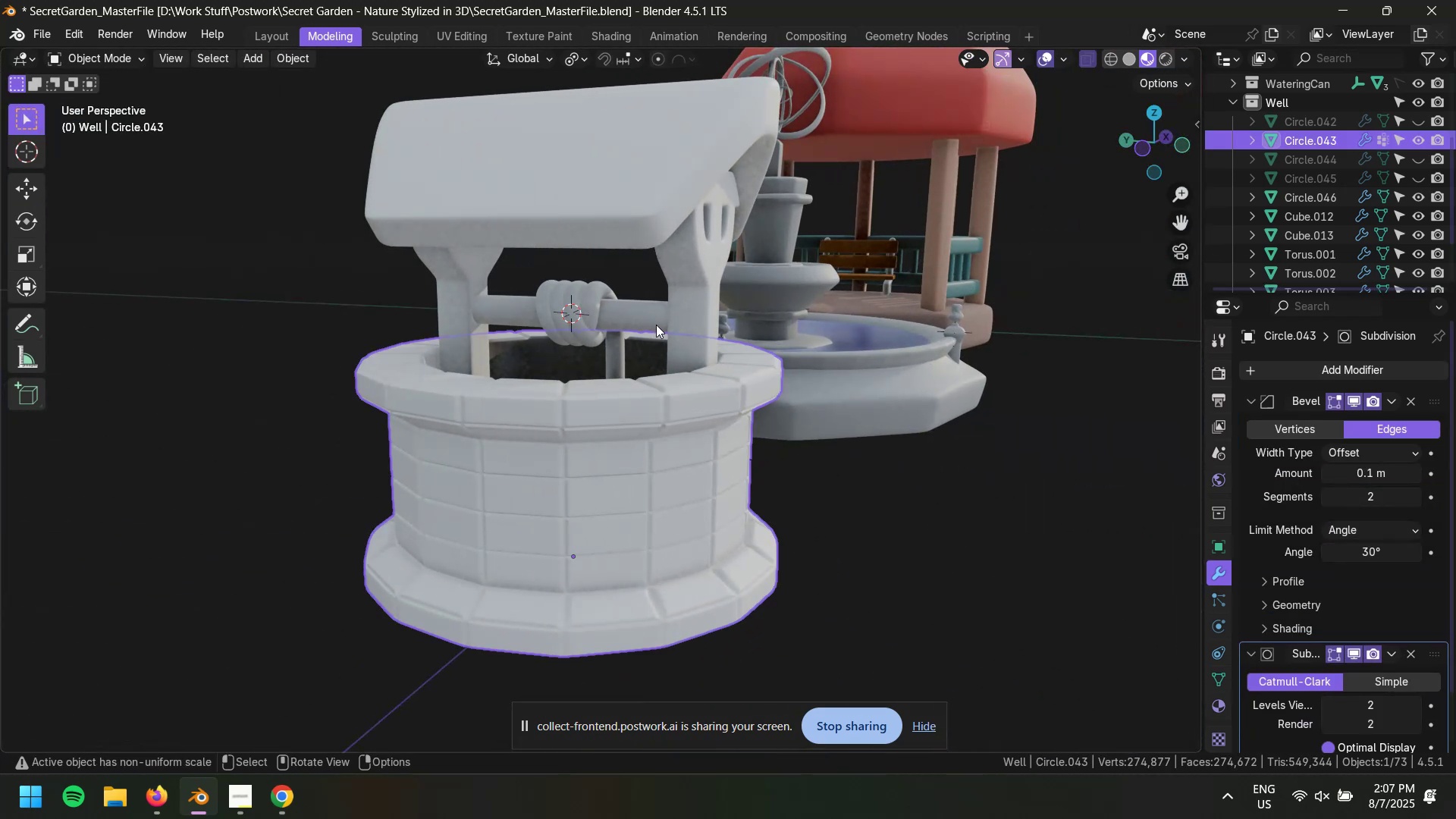 
key(Tab)
 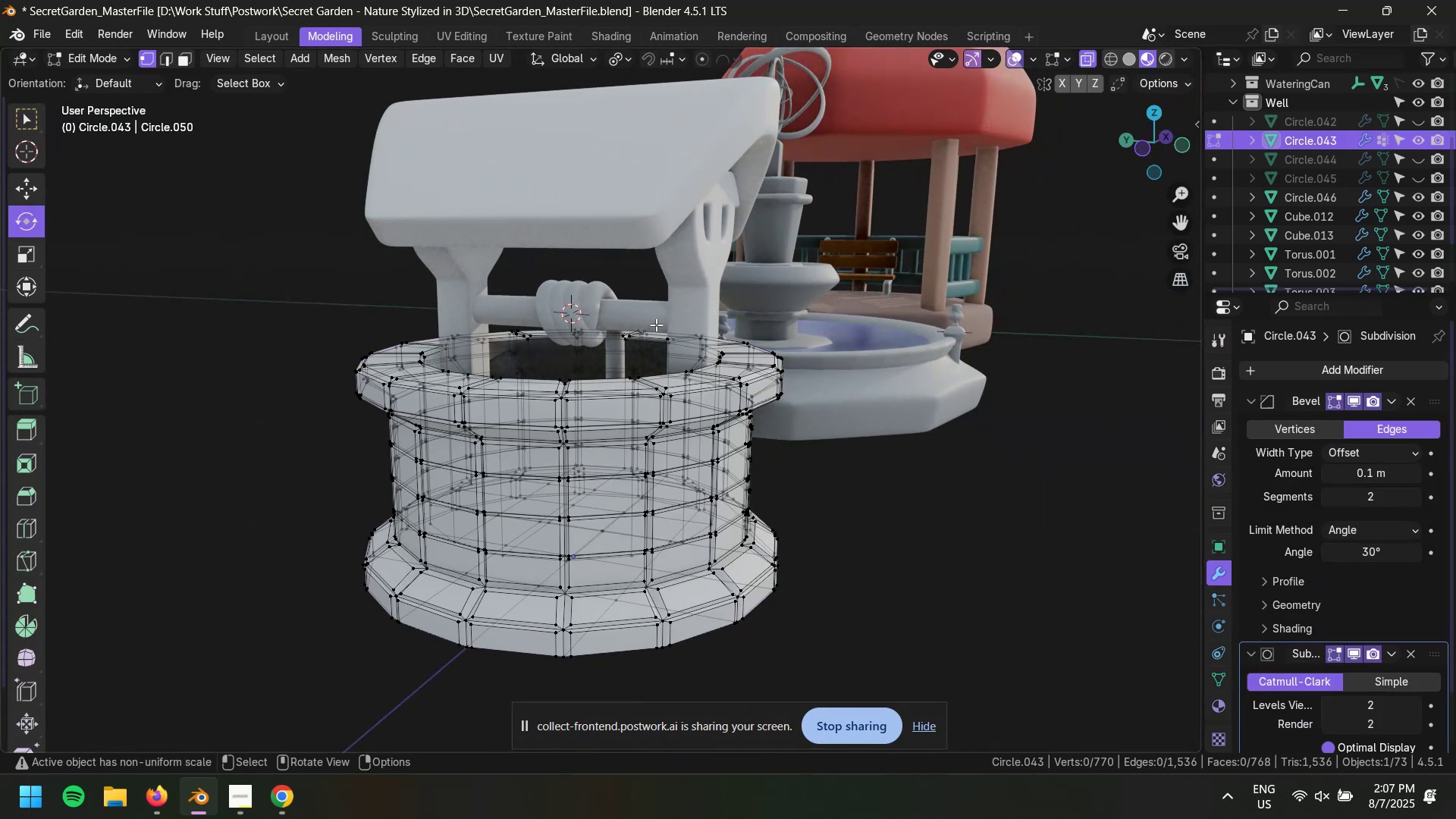 
key(Tab)
 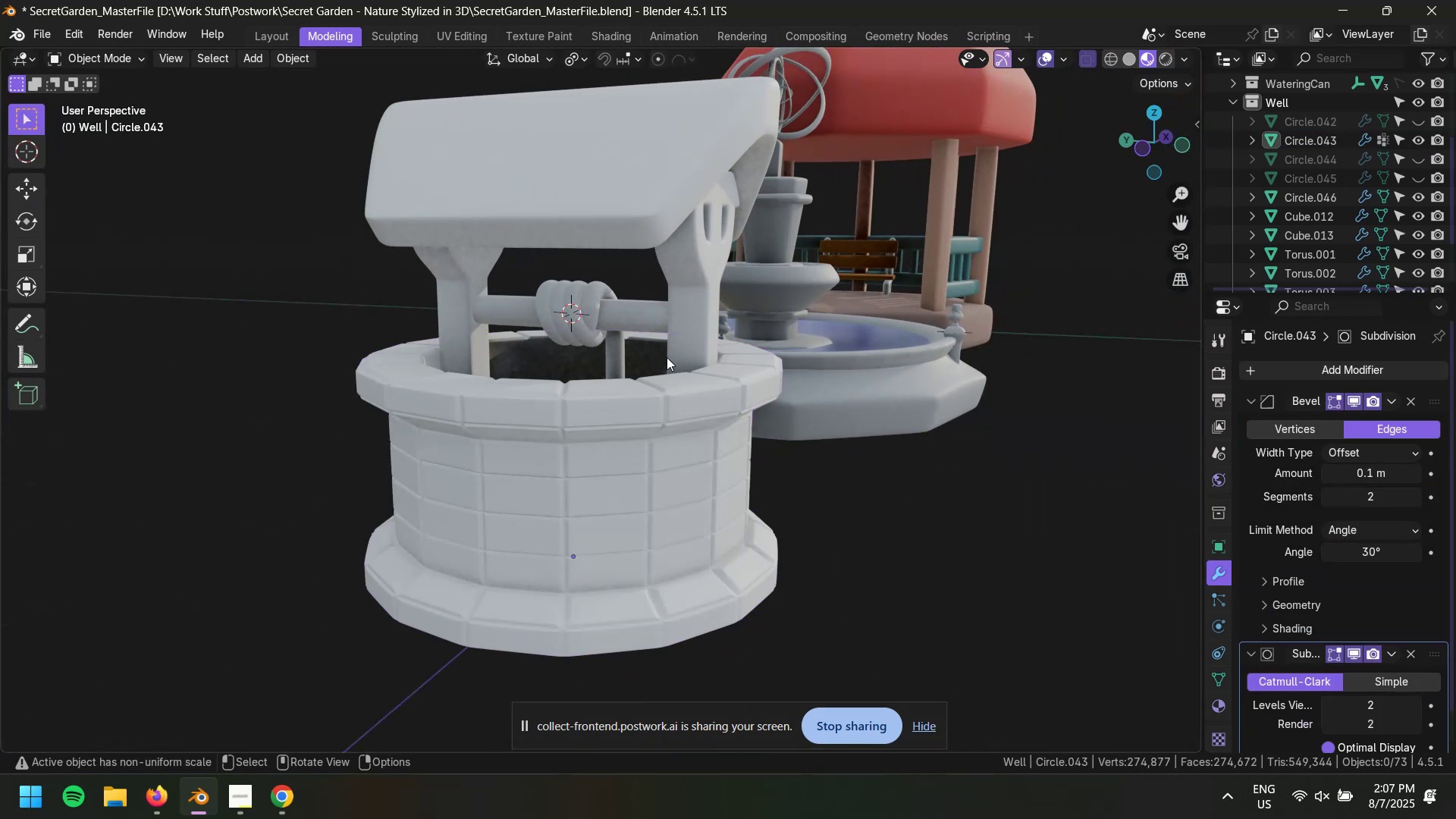 
key(Control+S)
 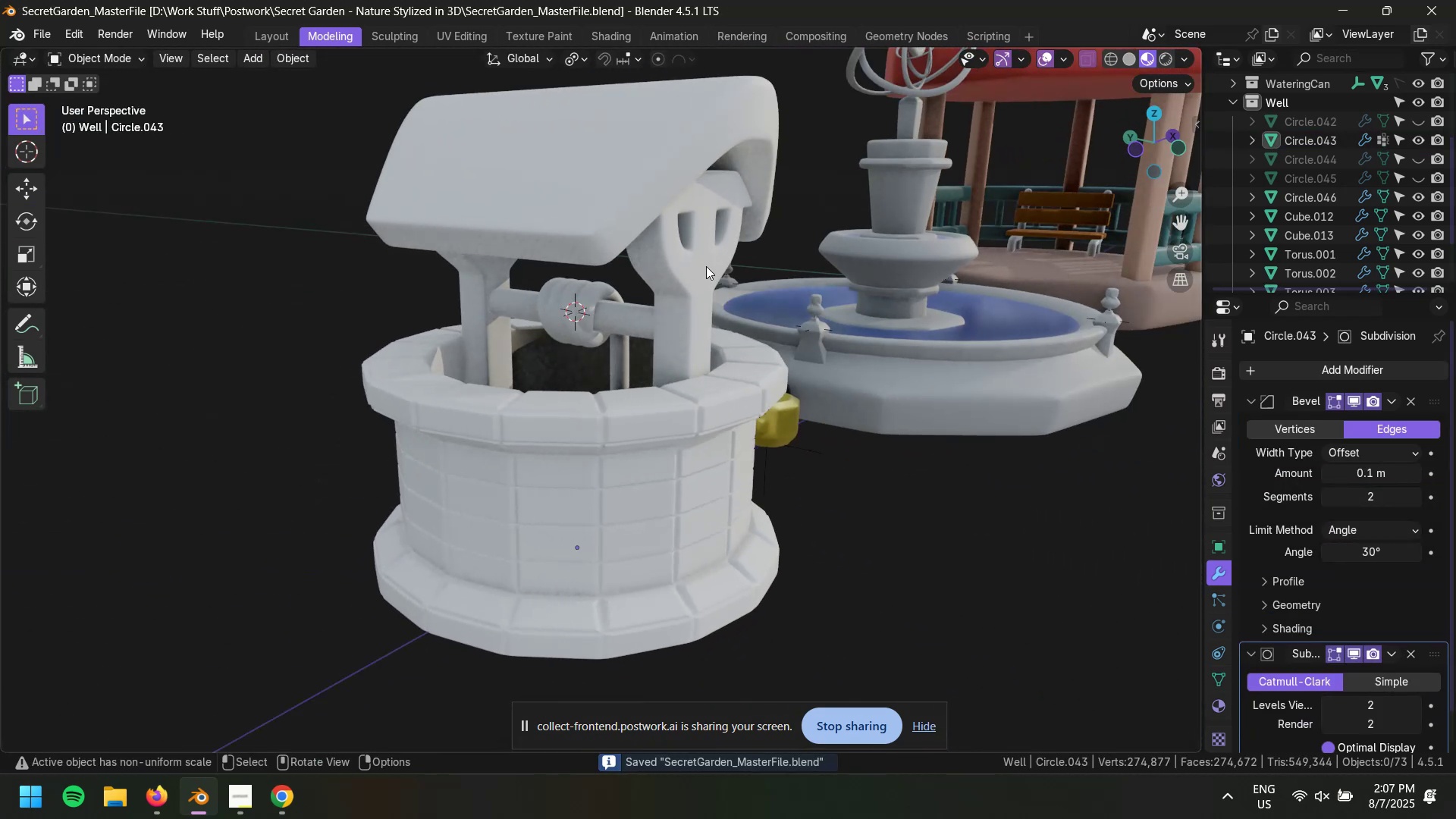 
left_click([701, 318])
 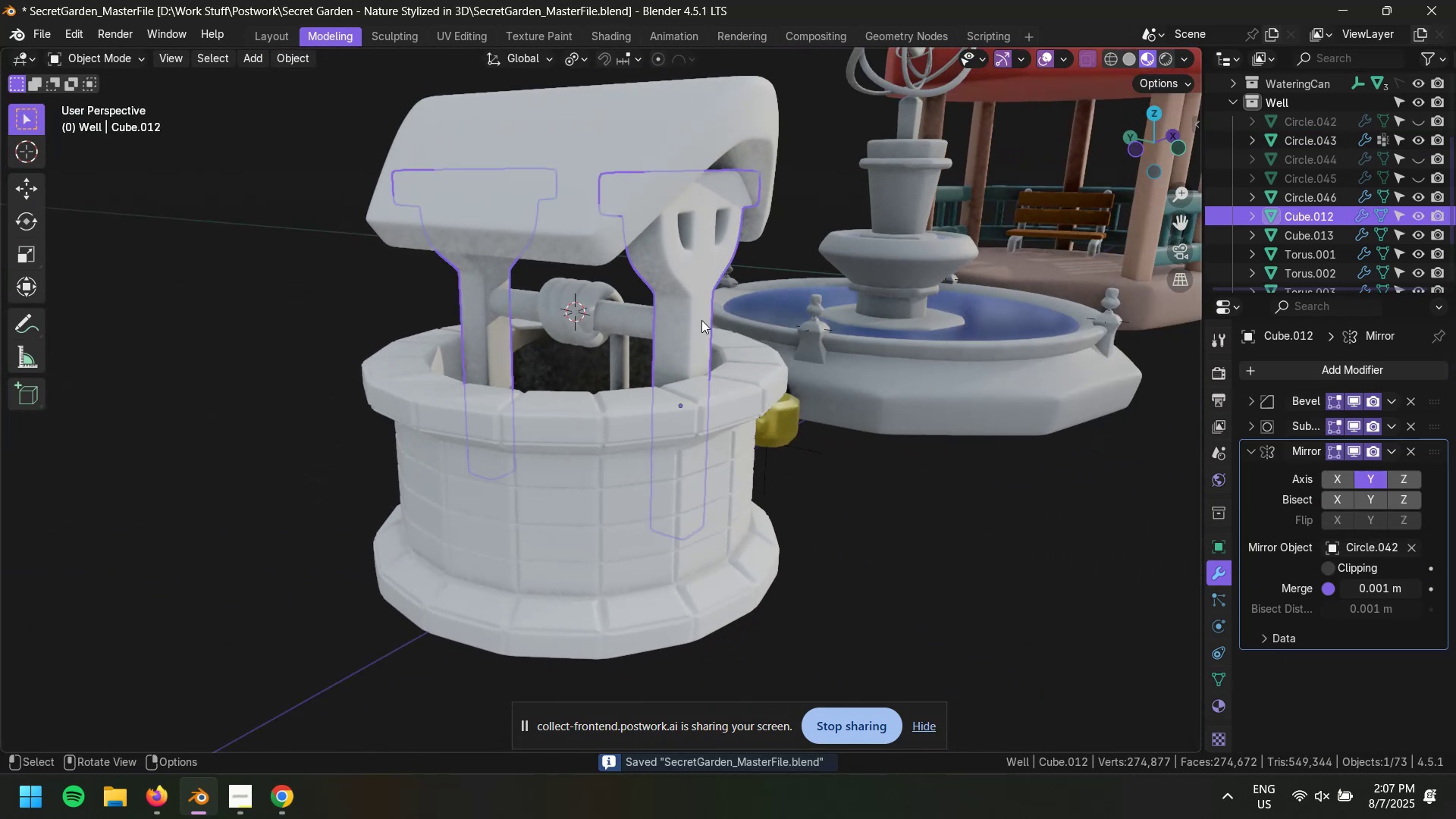 
scroll: coordinate [702, 326], scroll_direction: up, amount: 4.0
 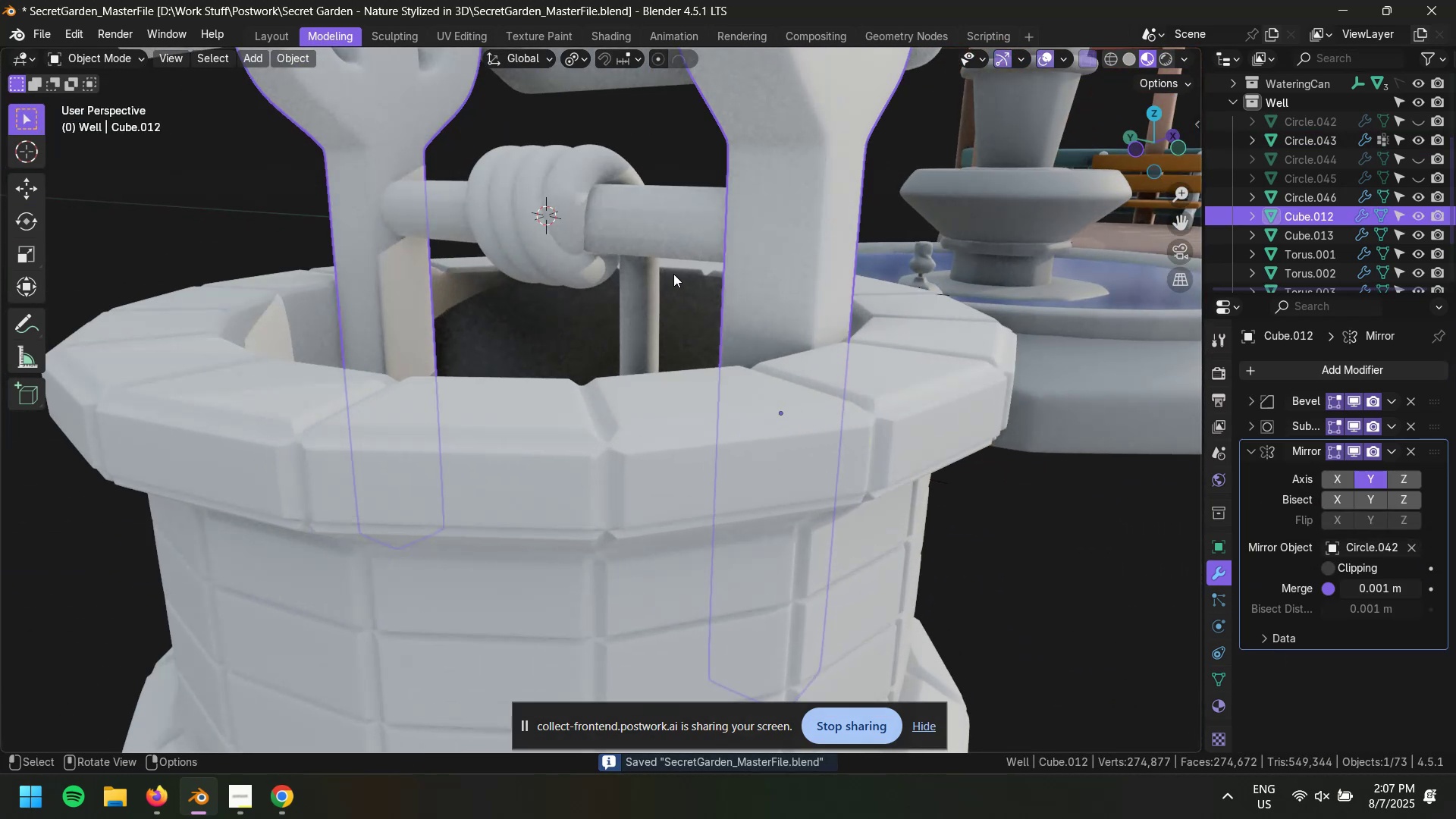 
left_click([673, 247])
 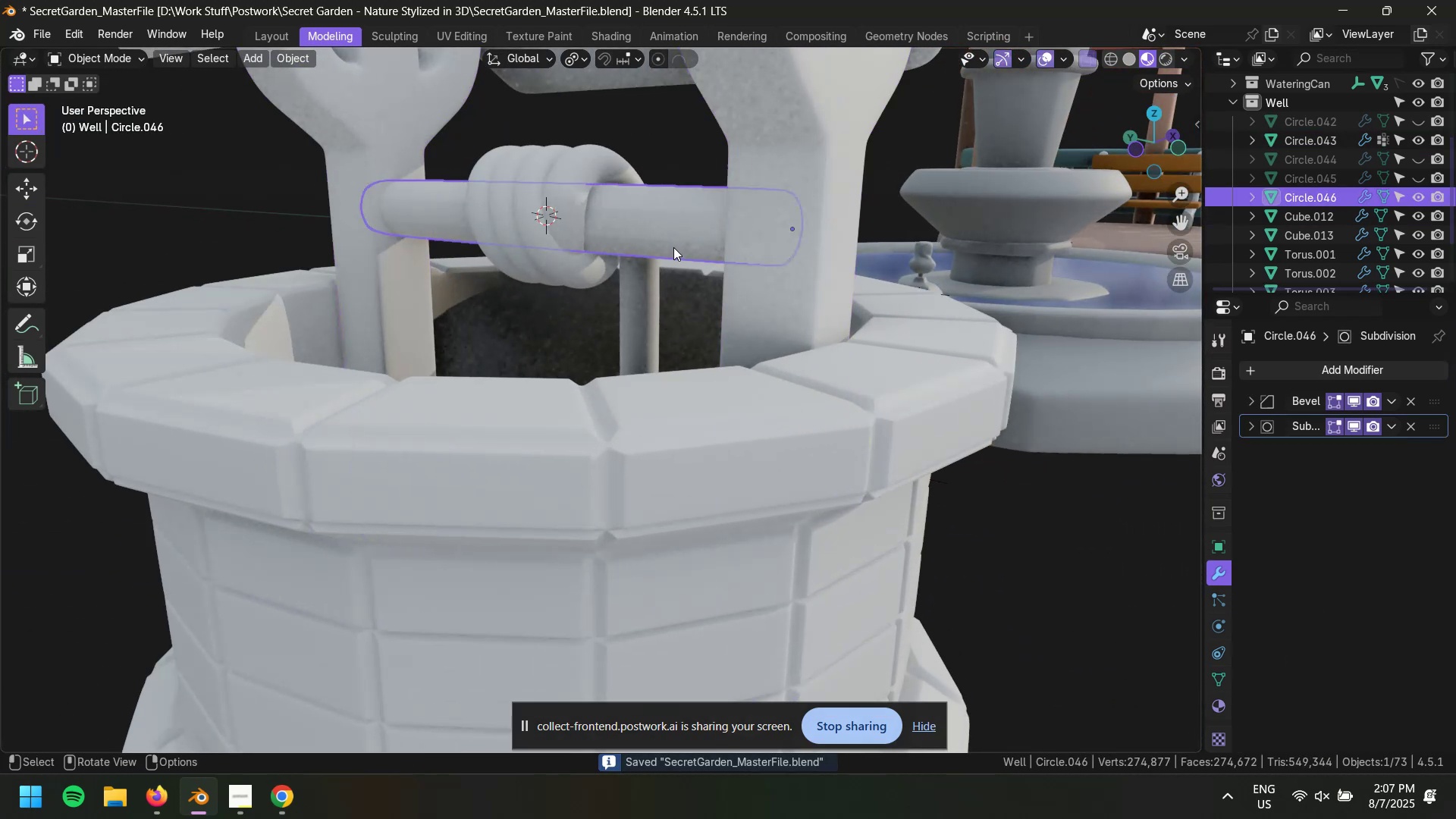 
key(Shift+S)
 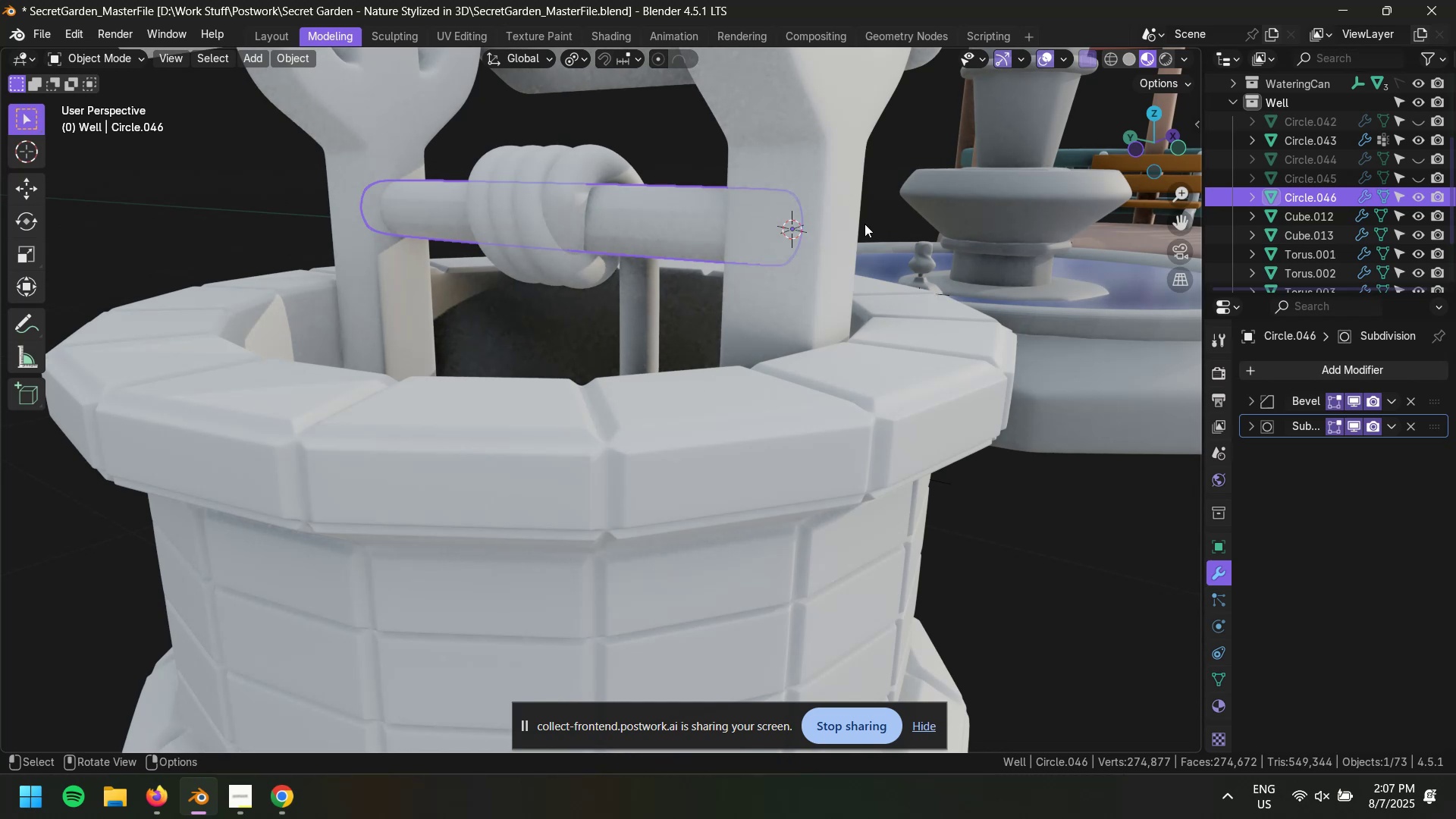 
key(Tab)
 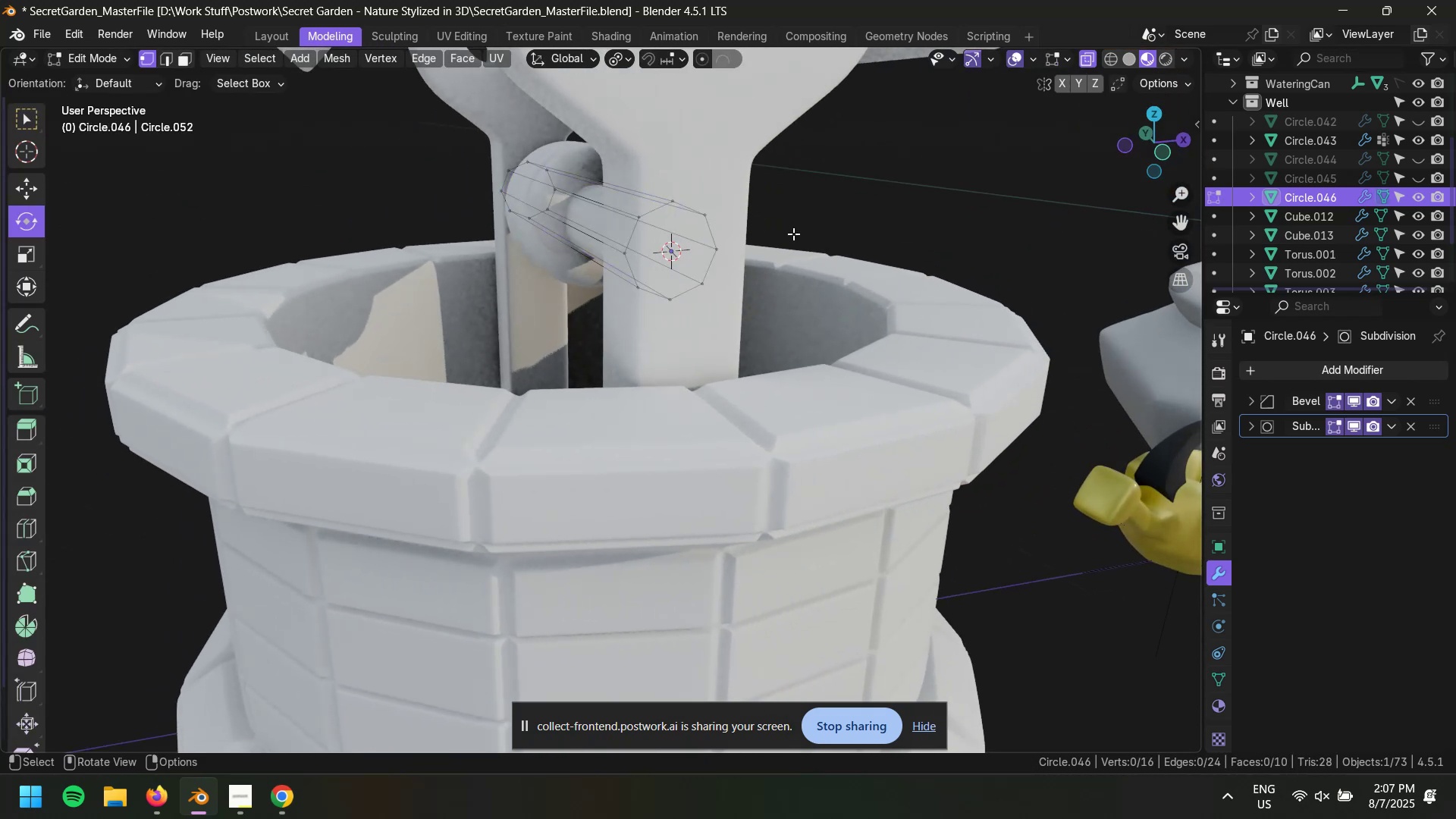 
key(Shift+A)
 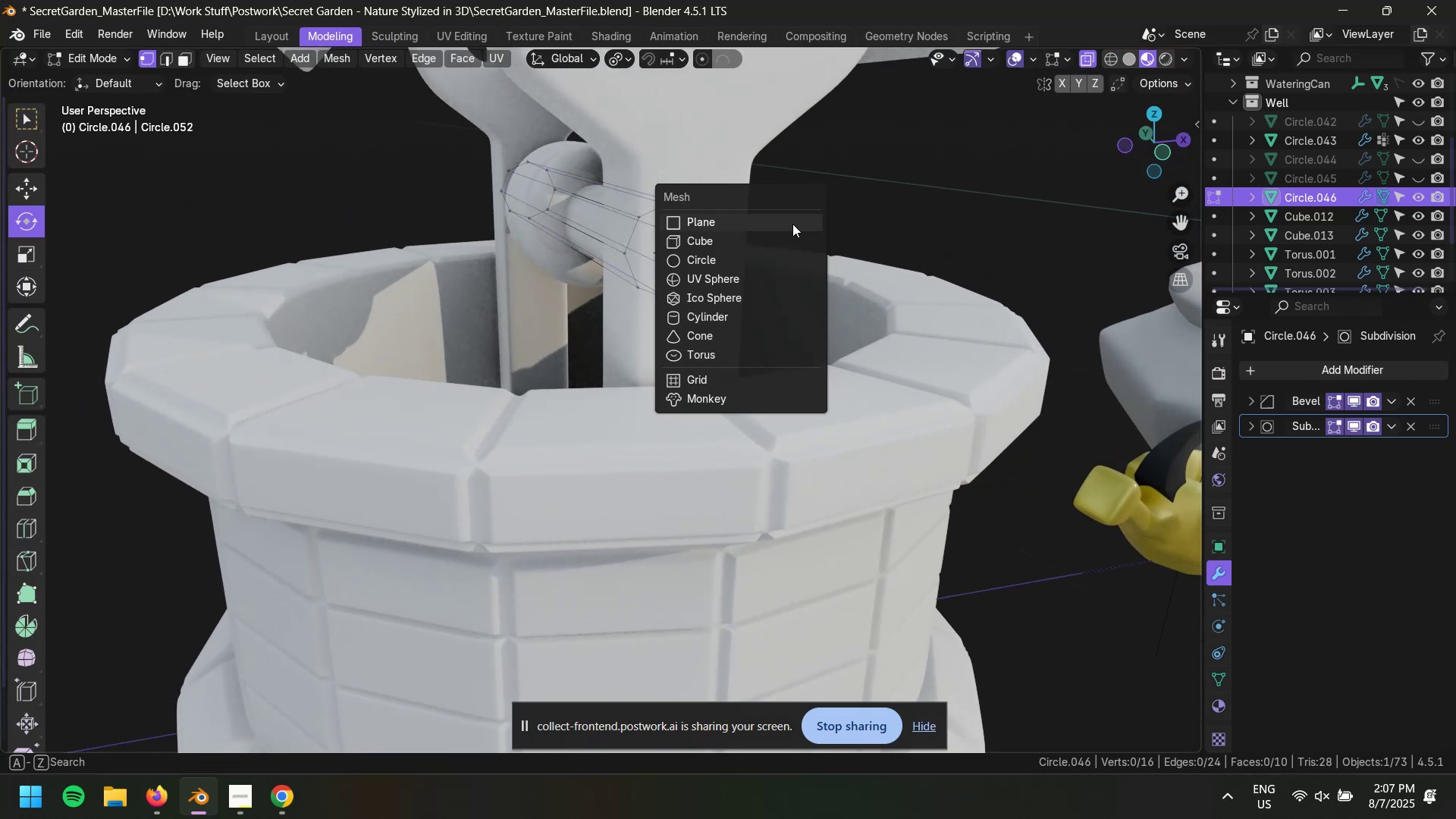 
key(Escape)
 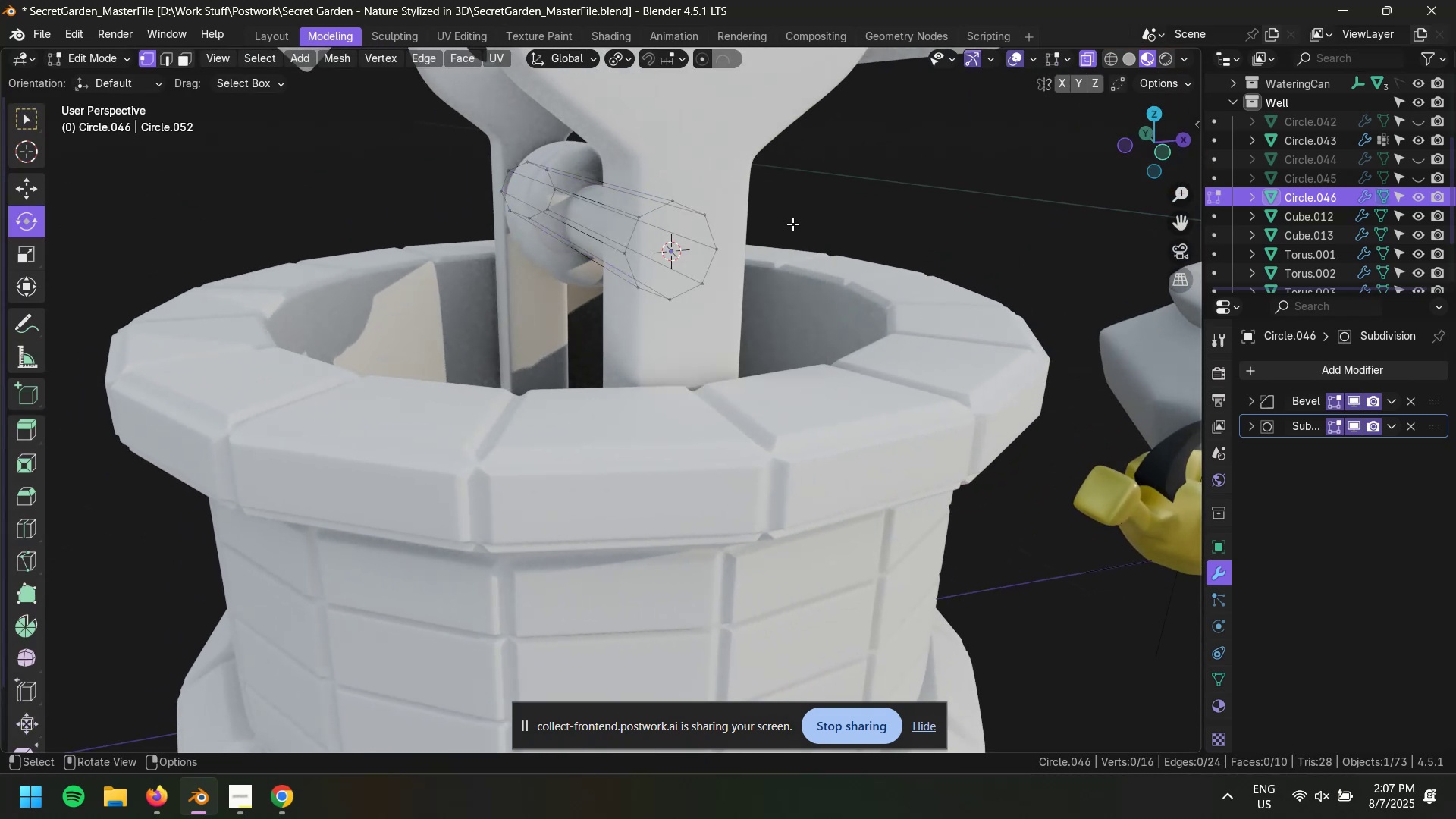 
key(Tab)
 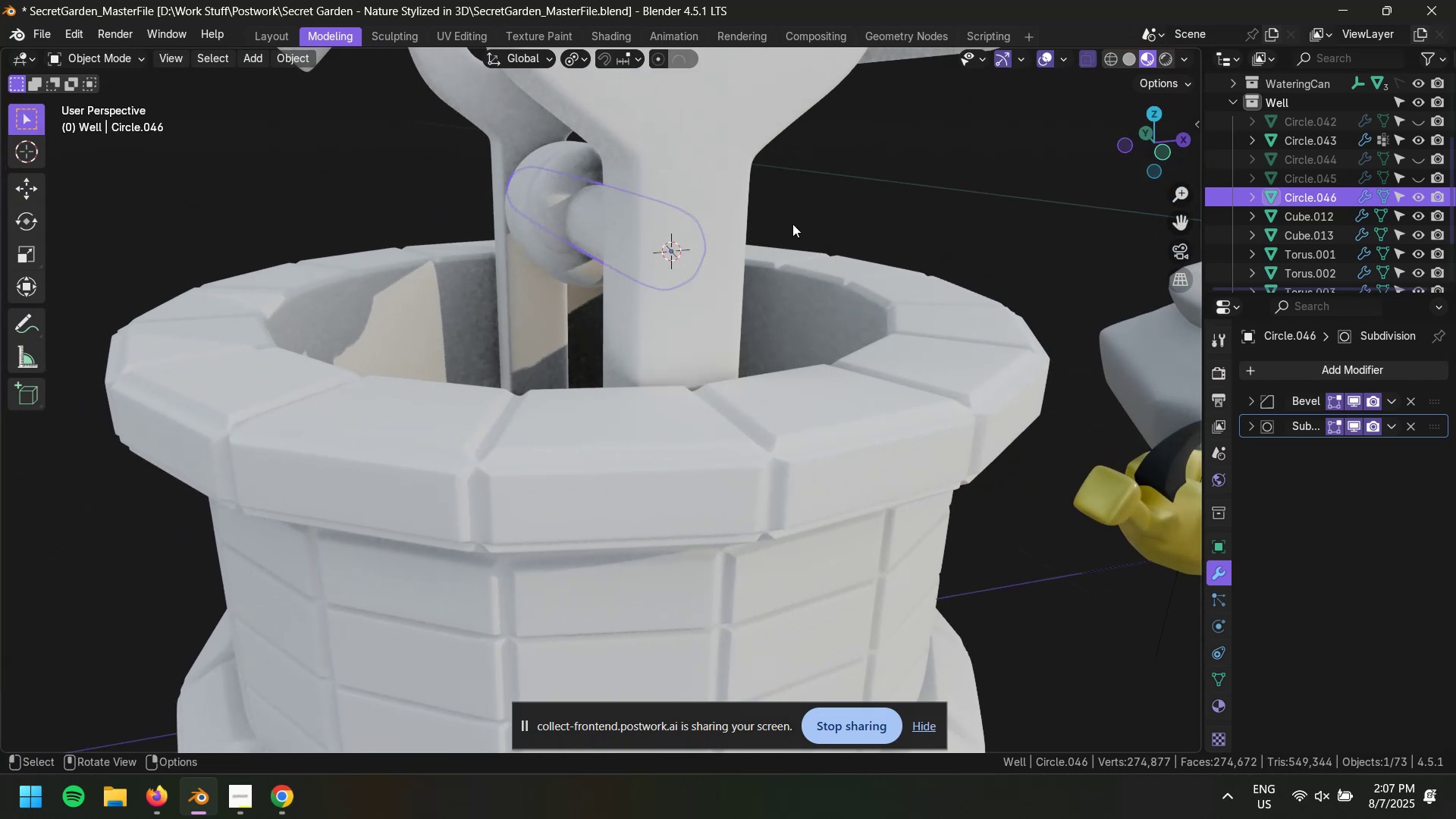 
key(Shift+A)
 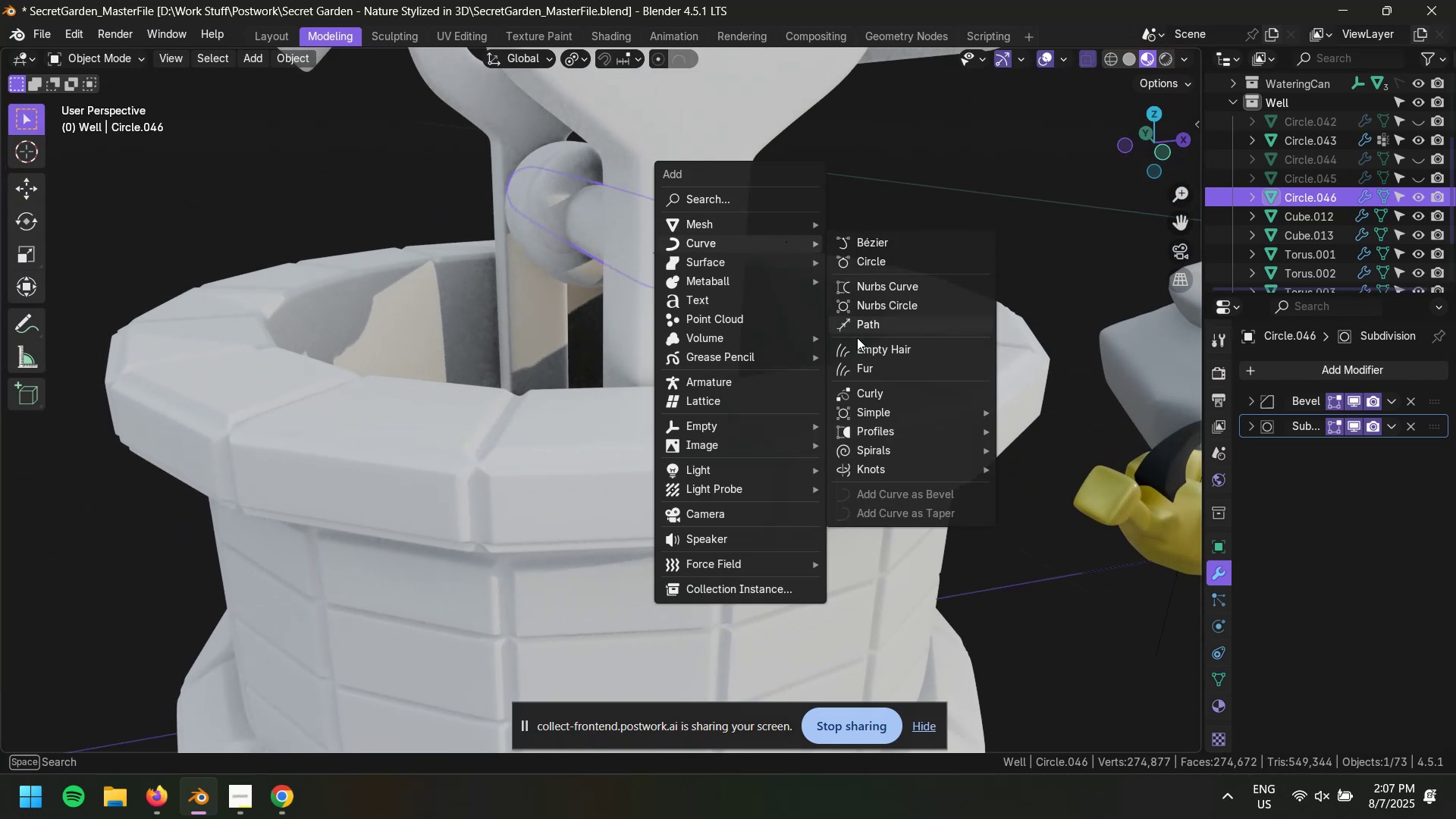 
left_click([756, 224])
 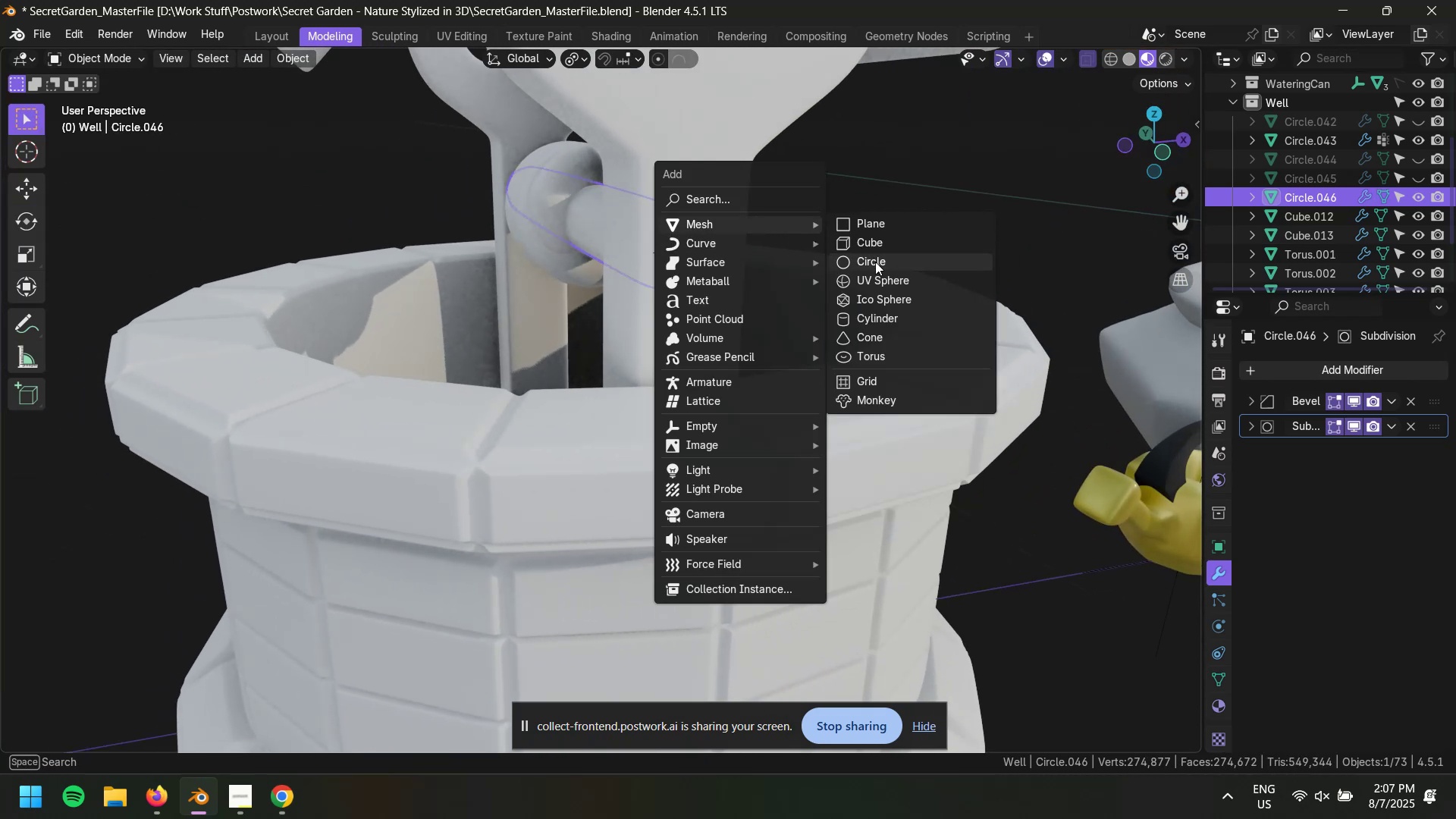 
left_click([875, 262])
 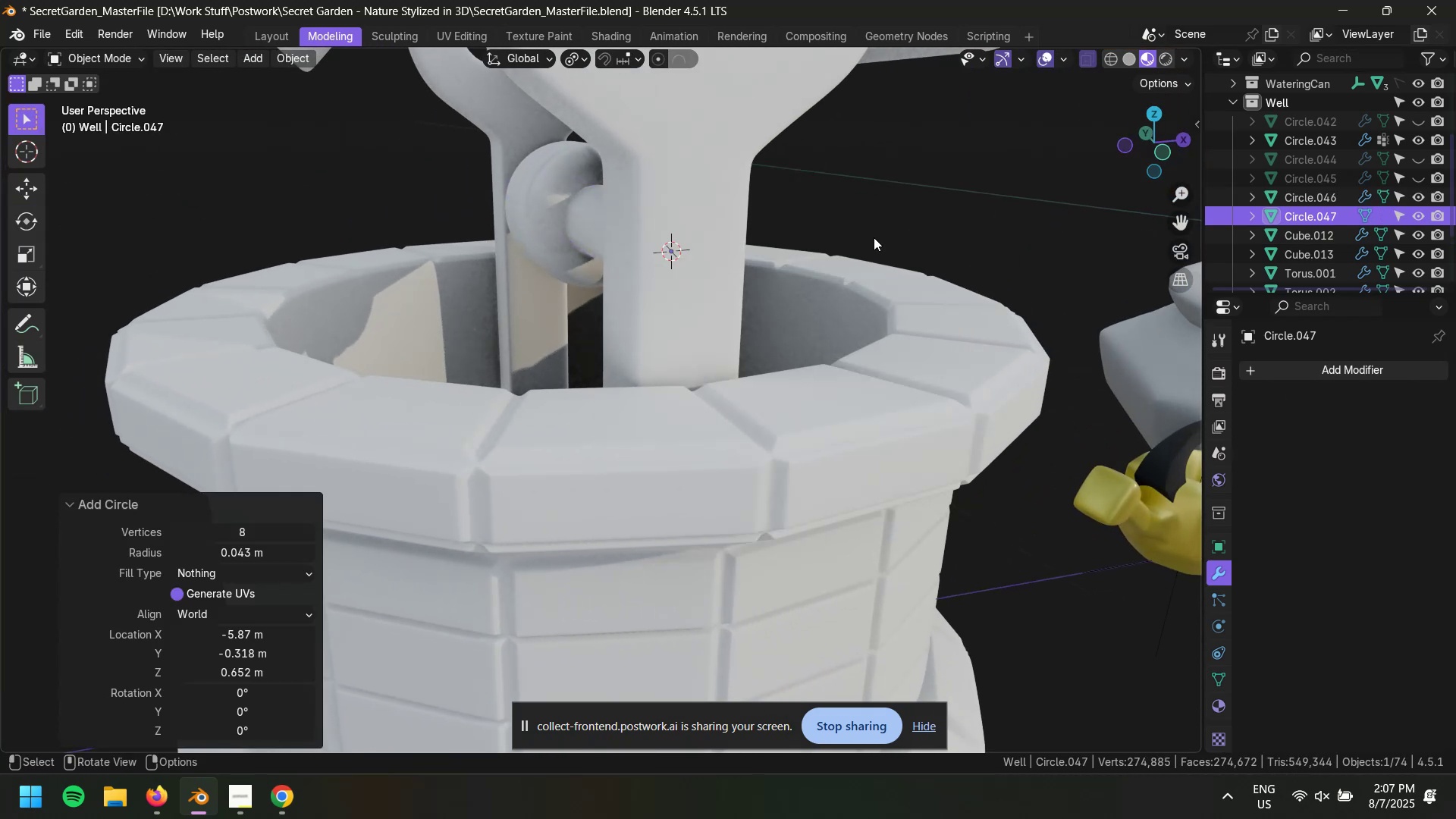 
scroll: coordinate [735, 292], scroll_direction: down, amount: 7.0
 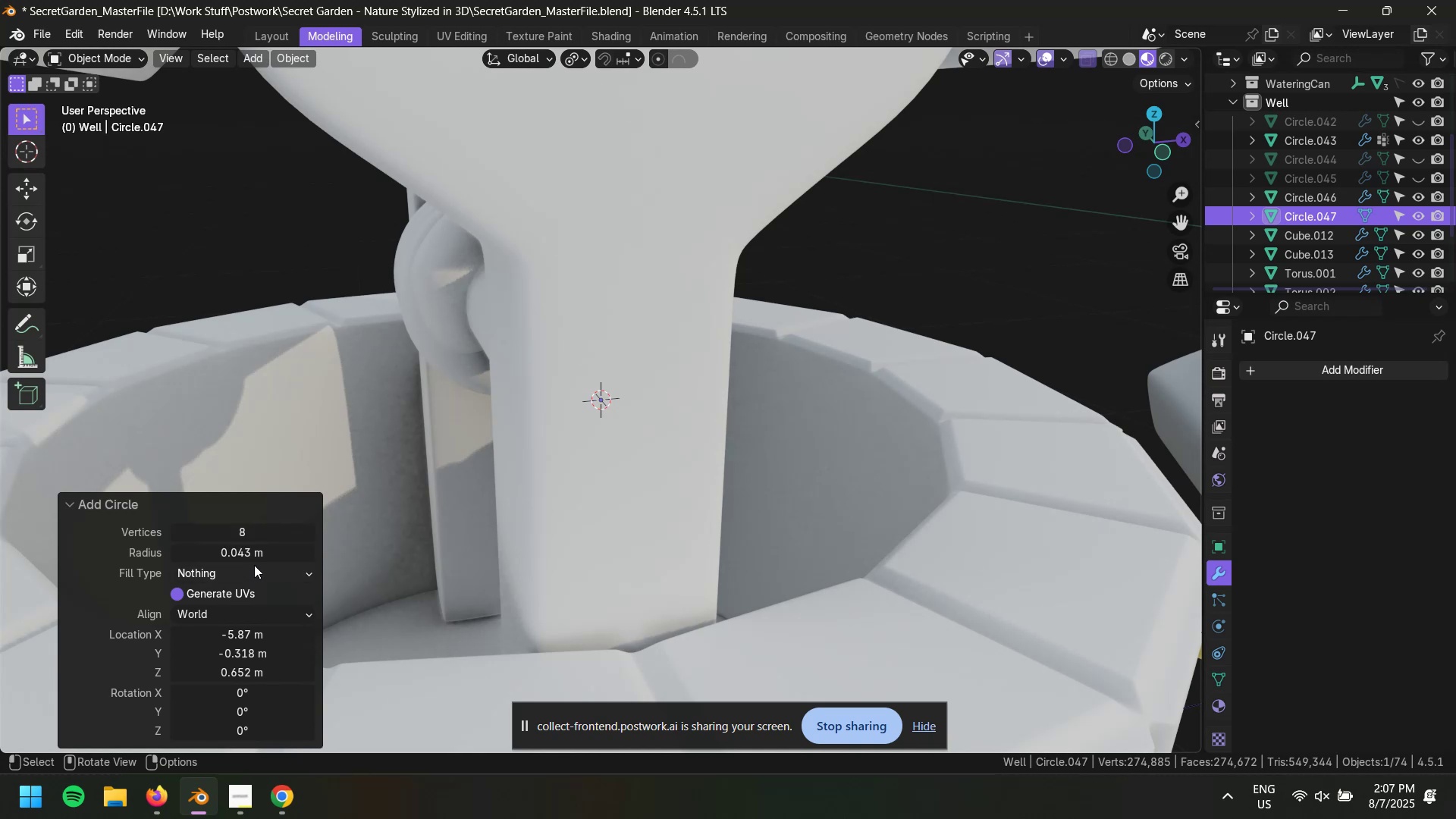 
left_click_drag(start_coordinate=[258, 559], to_coordinate=[245, 559])
 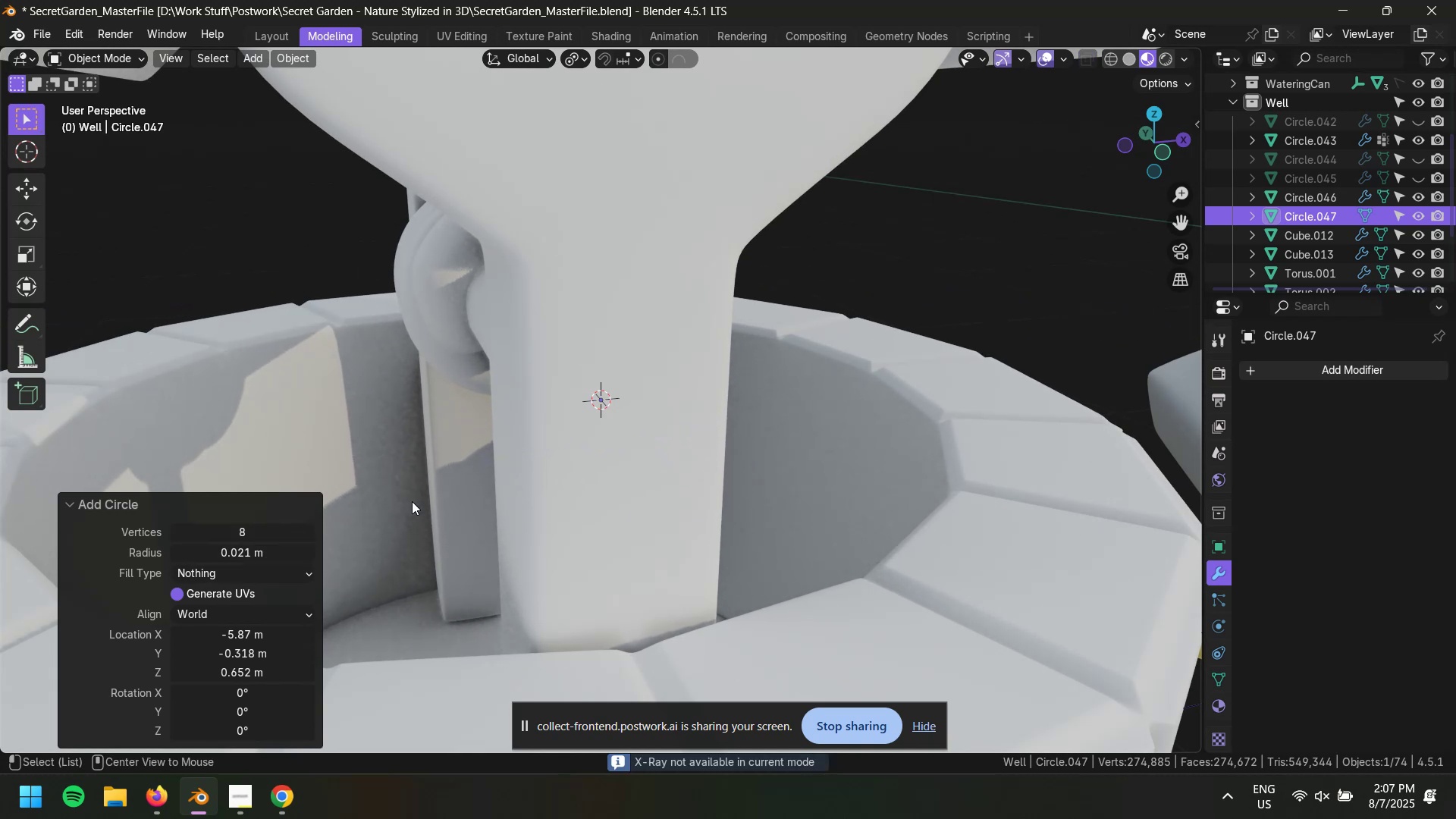 
hold_key(key=ShiftLeft, duration=1.52)
 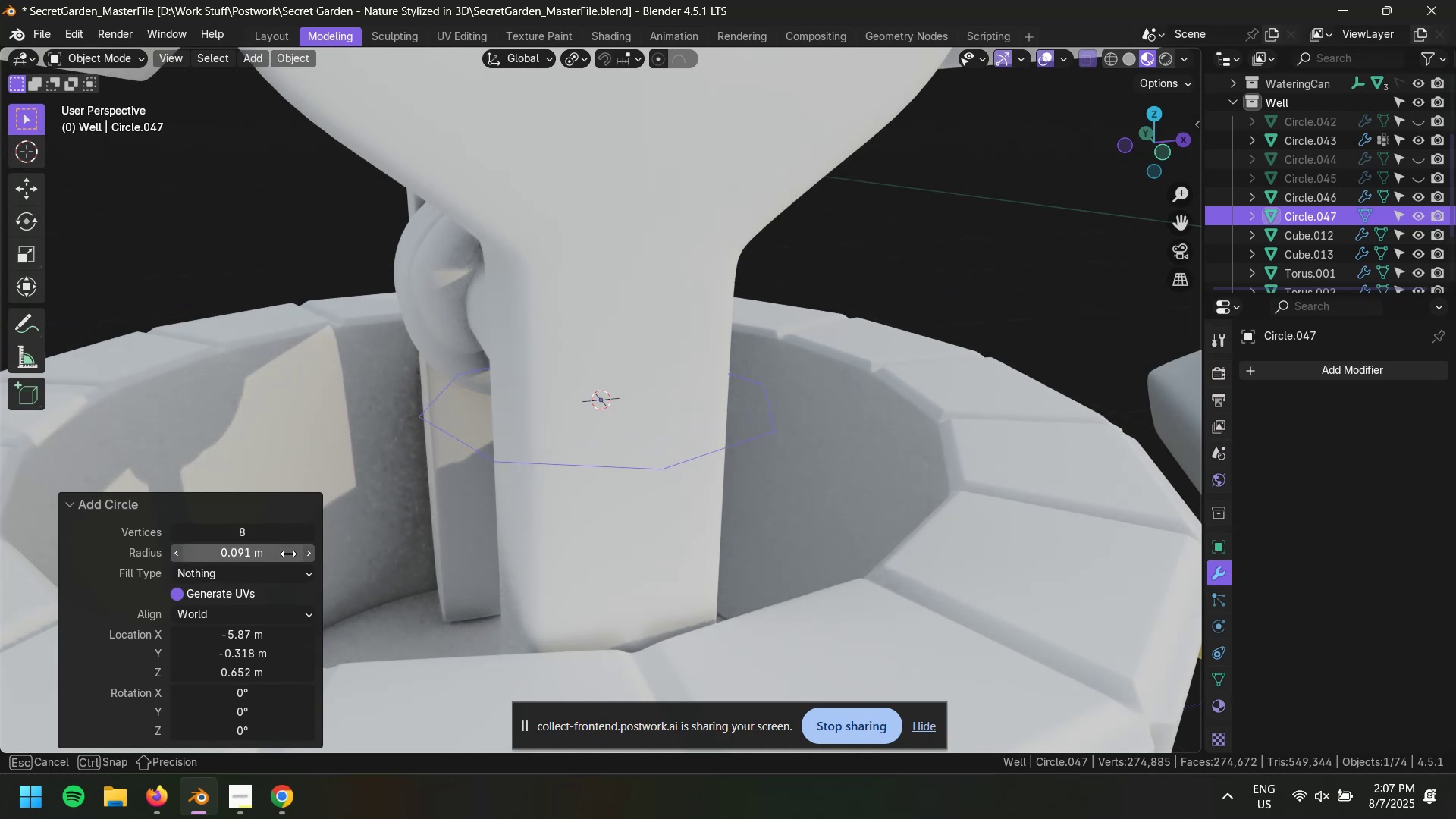 
hold_key(key=ShiftLeft, duration=1.5)
 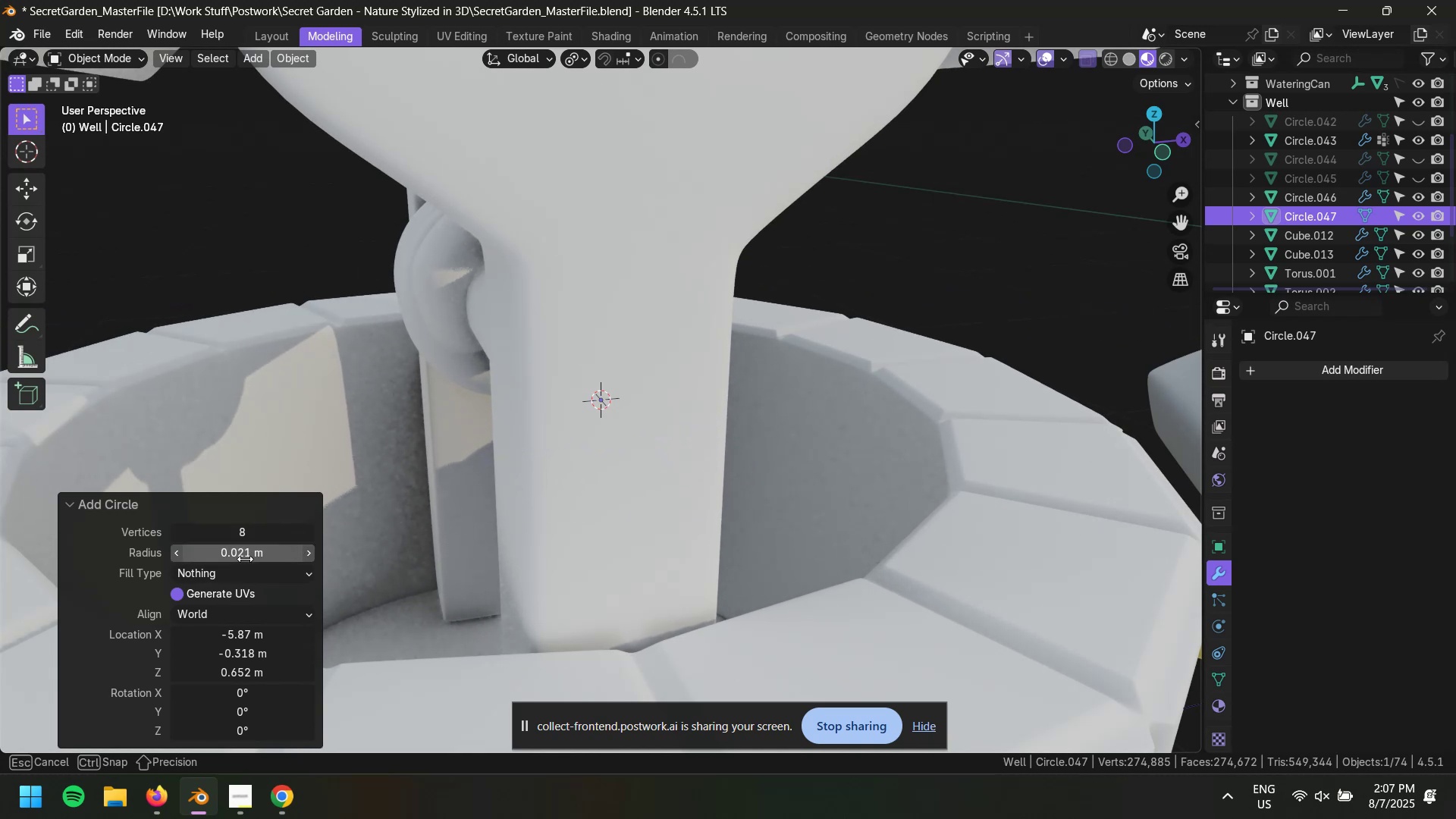 
hold_key(key=ShiftLeft, duration=0.76)
 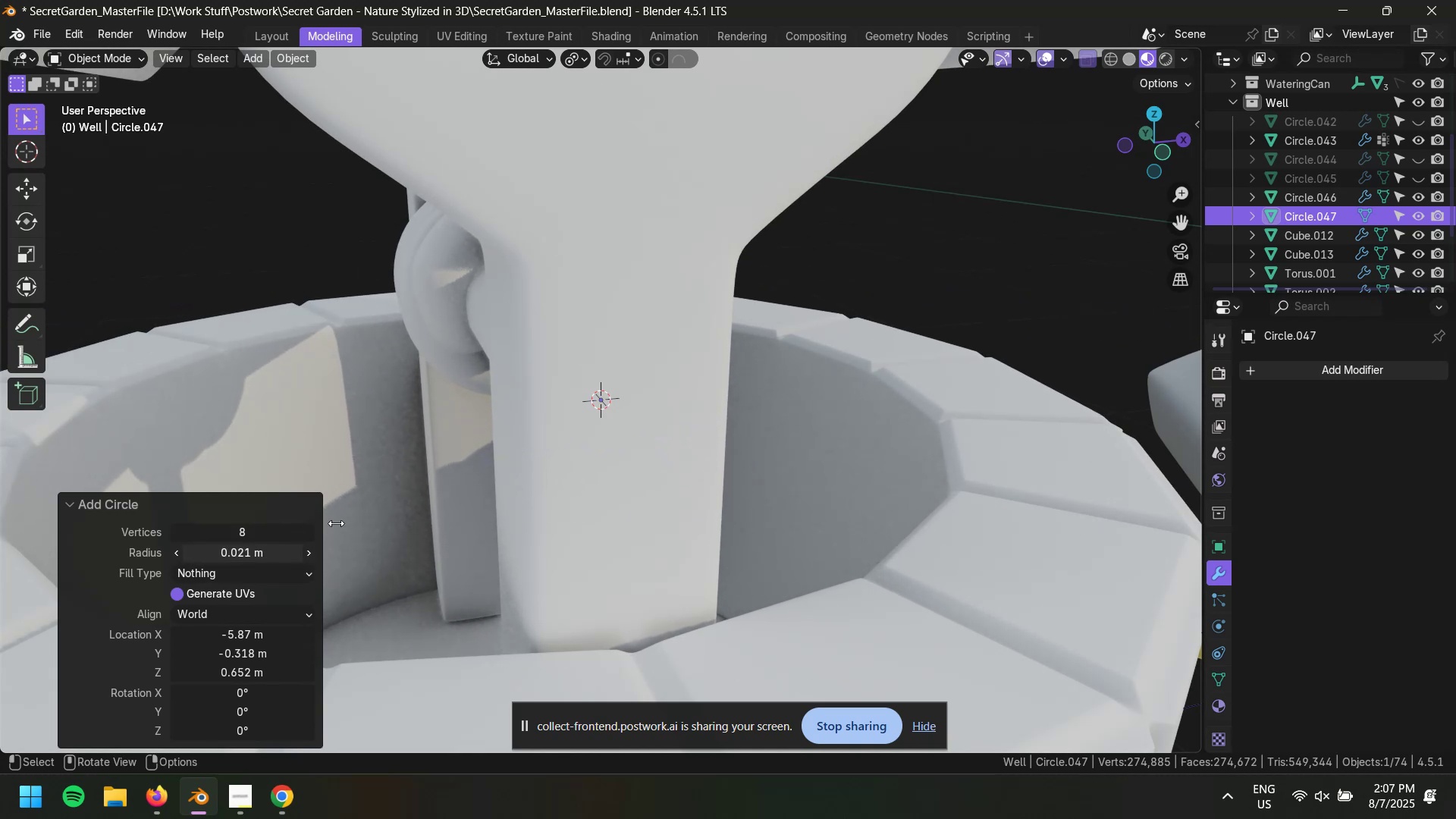 
key(Alt+Z)
 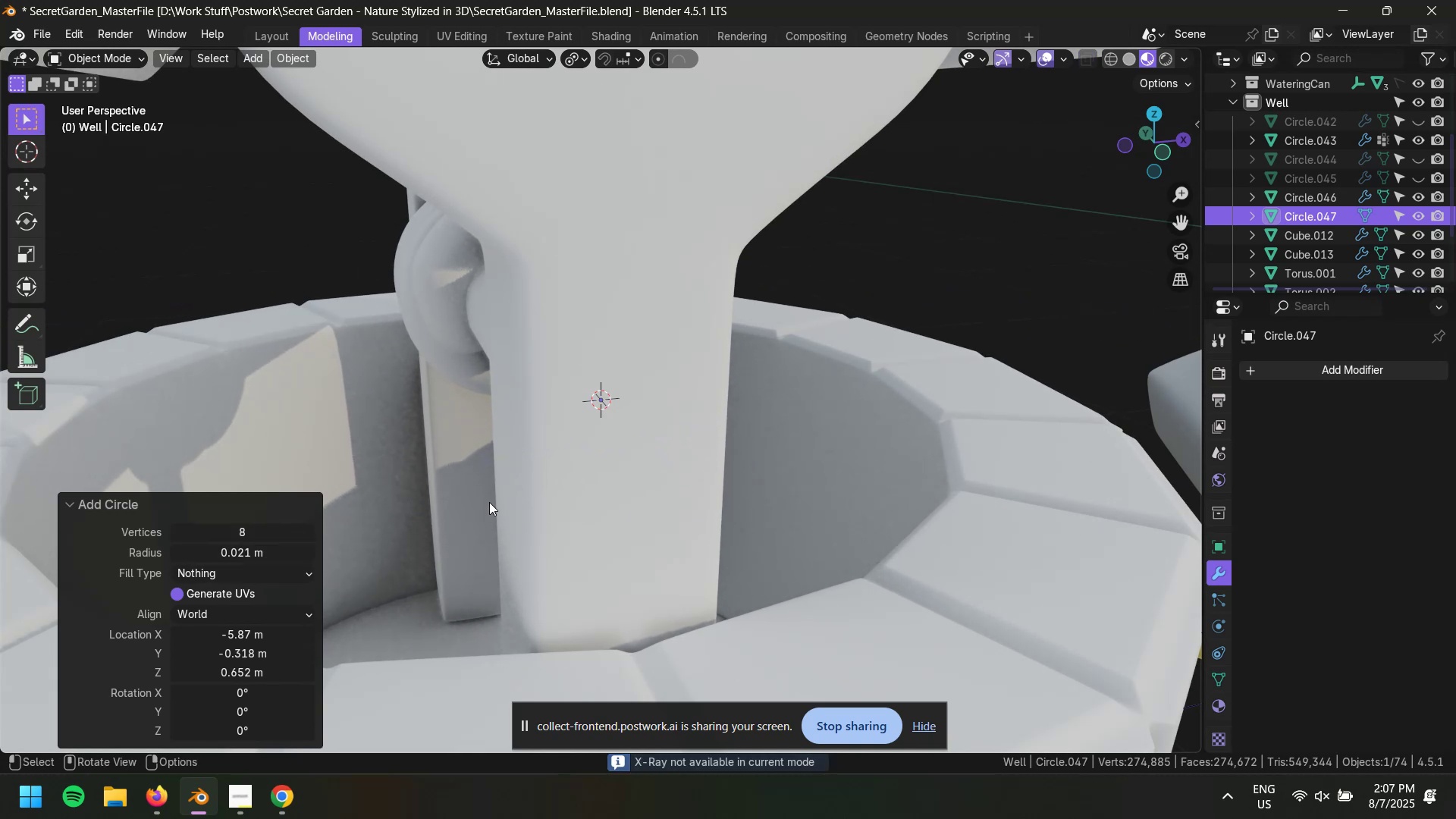 
key(Z)
 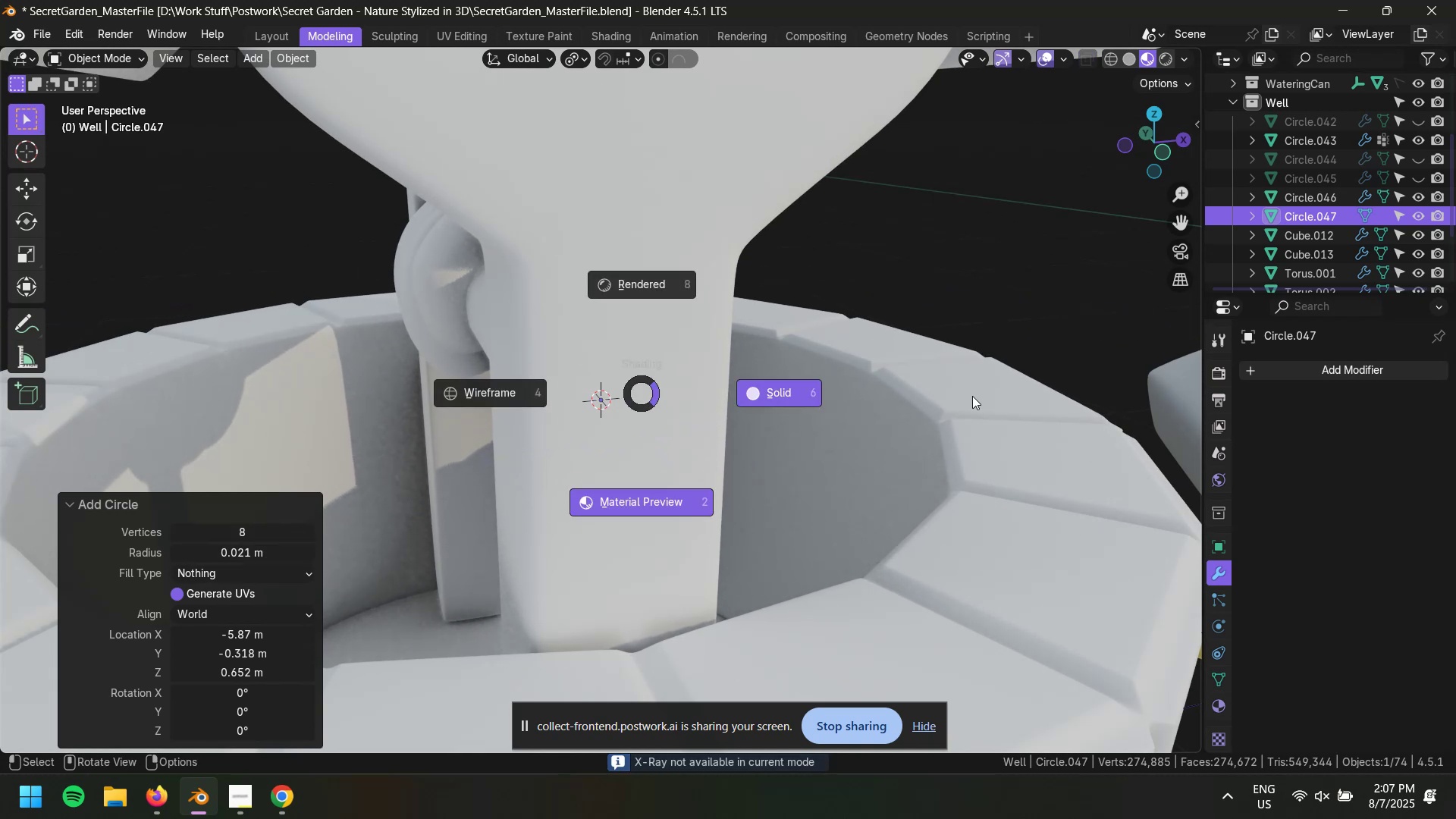 
key(Alt+AltLeft)
 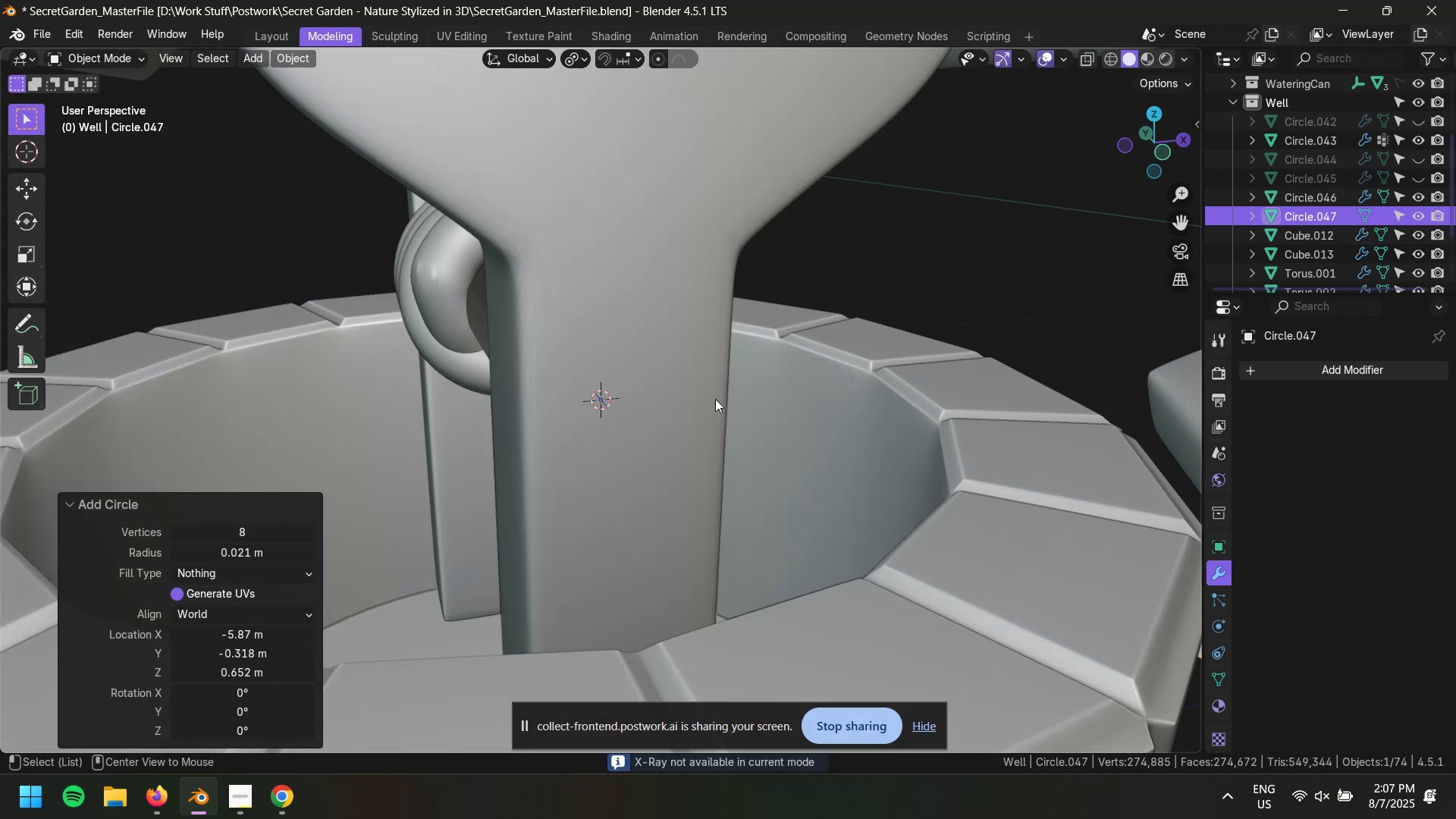 
key(Alt+Z)
 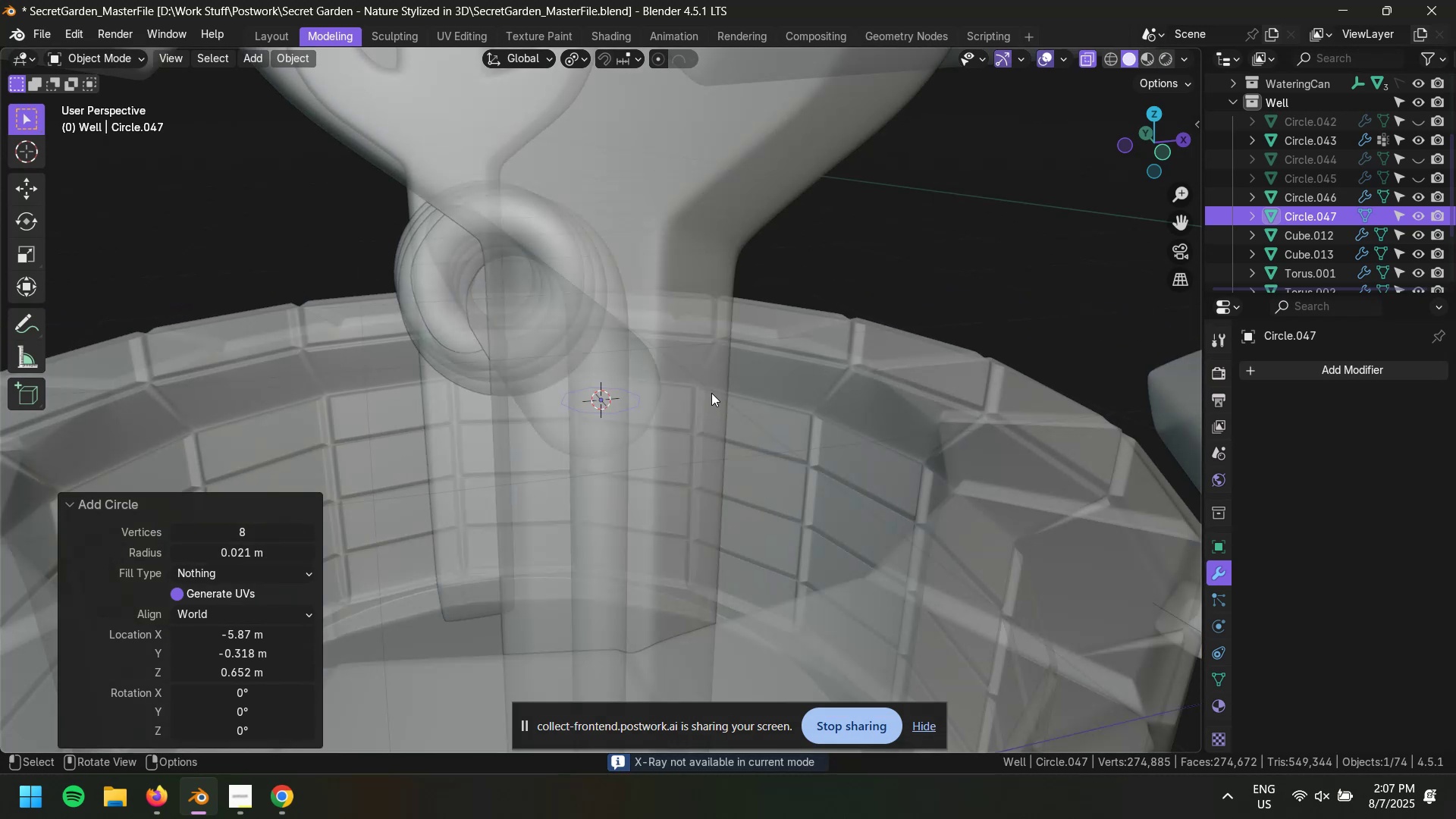 
scroll: coordinate [691, 407], scroll_direction: down, amount: 2.0
 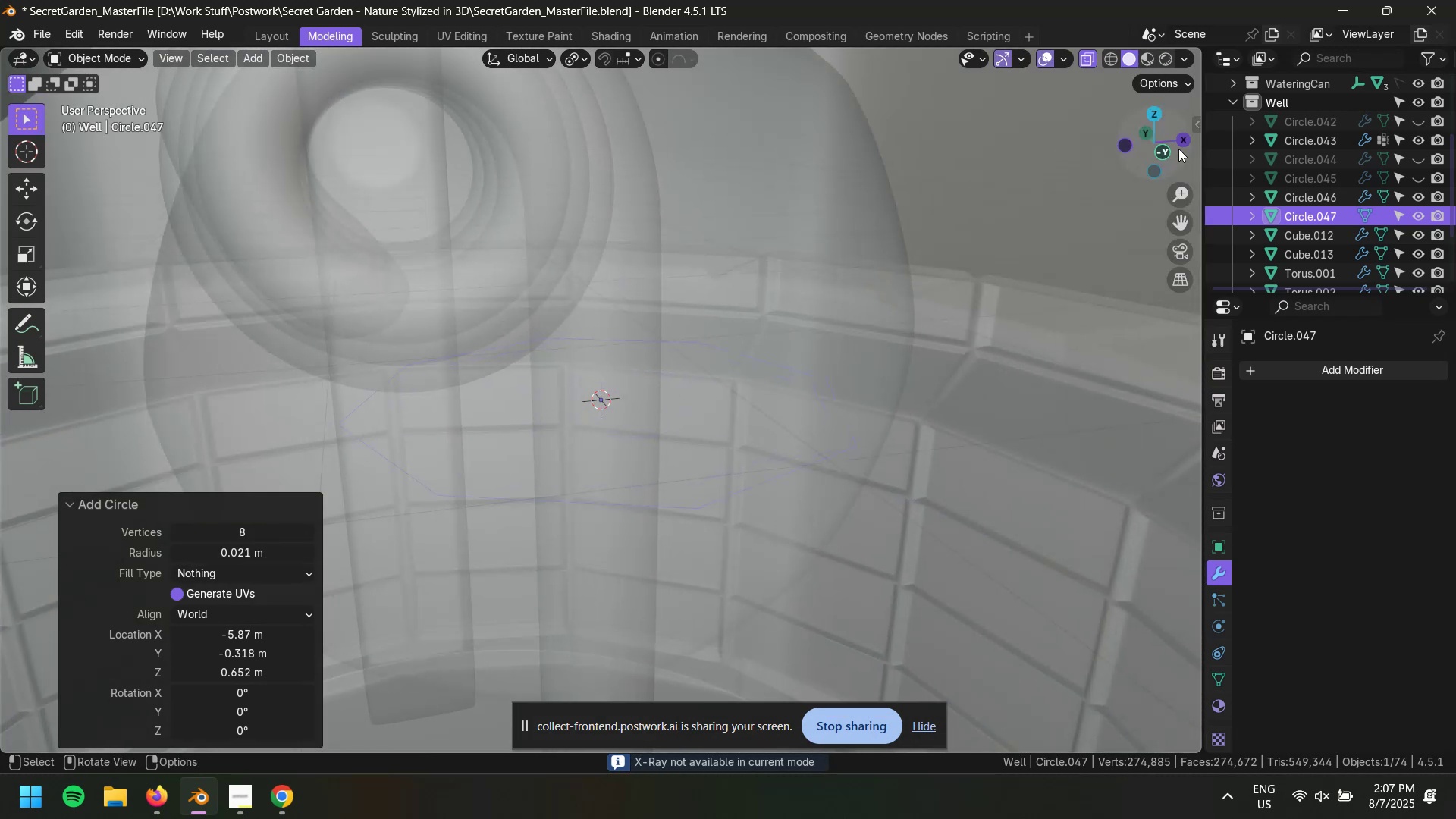 
left_click([1161, 150])
 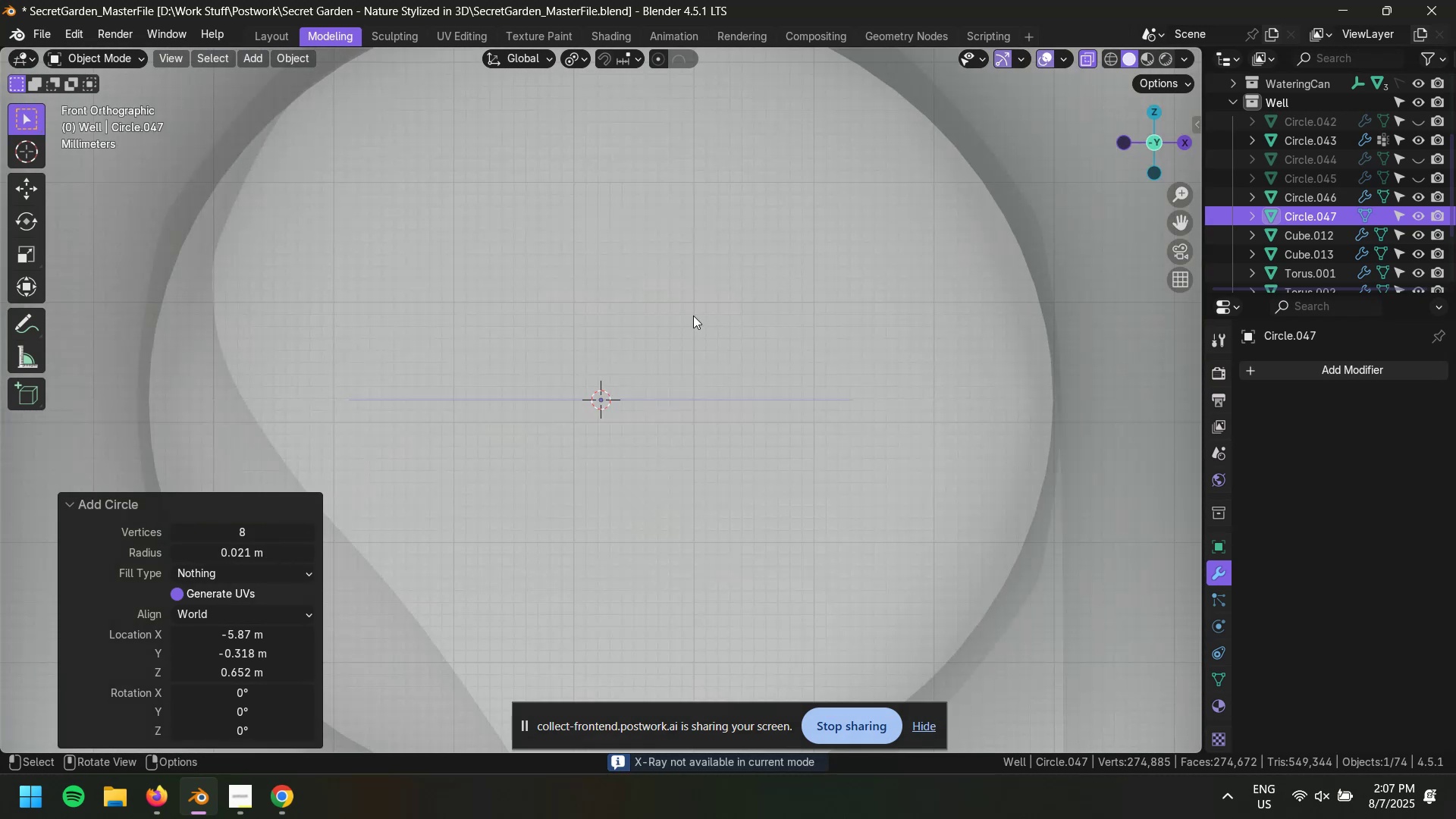 
scroll: coordinate [628, 410], scroll_direction: down, amount: 9.0
 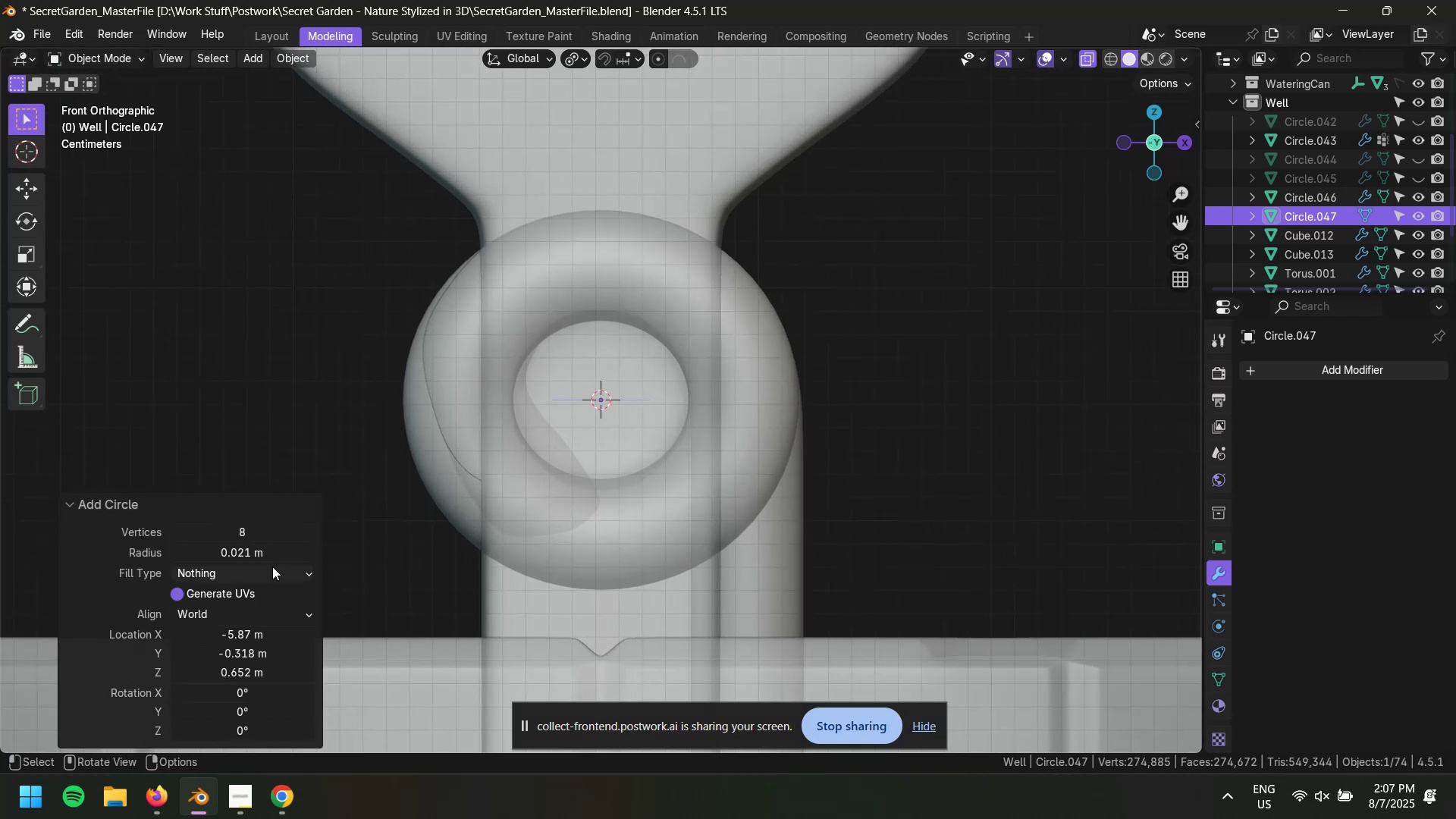 
left_click_drag(start_coordinate=[267, 558], to_coordinate=[209, 547])
 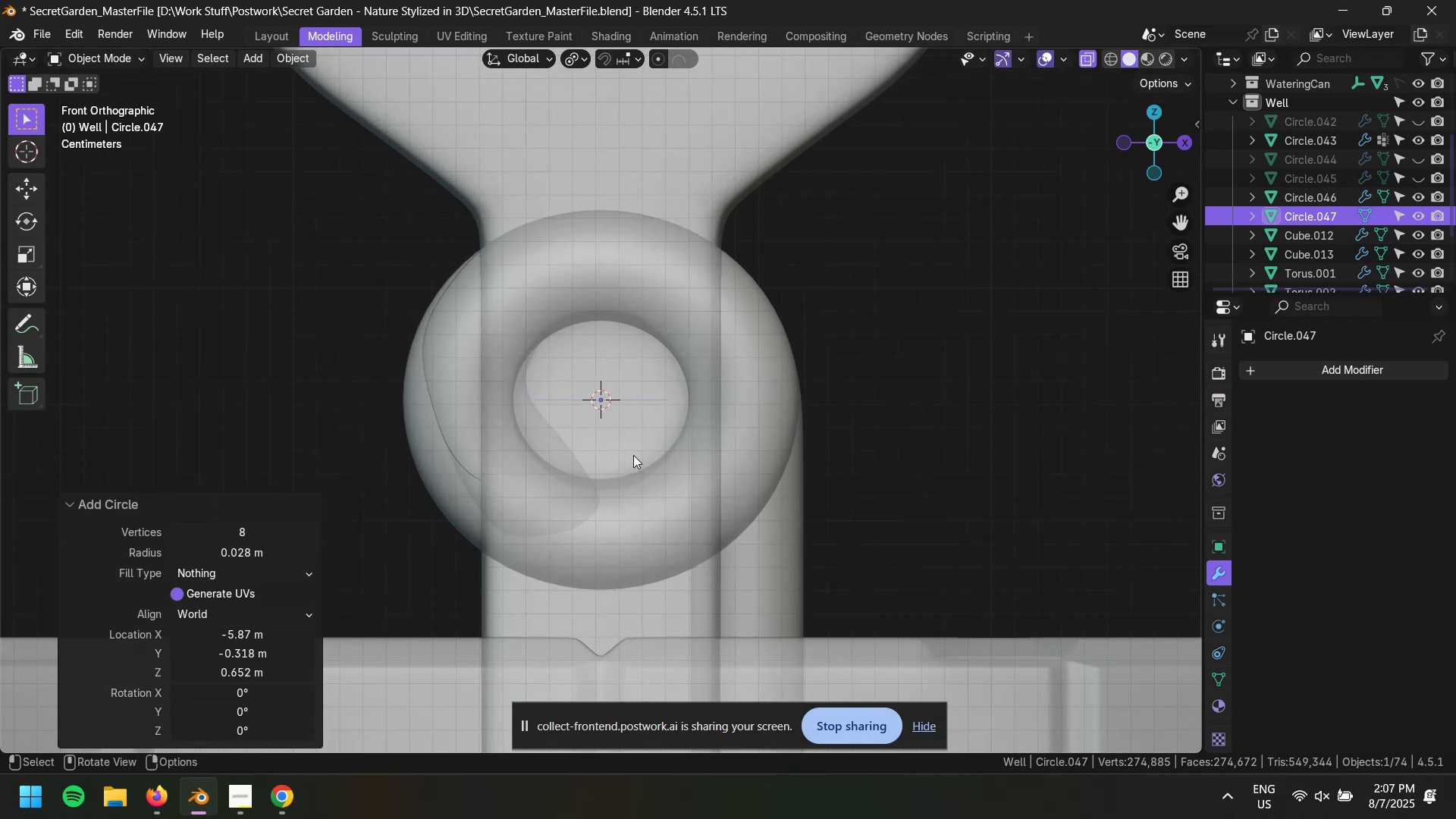 
hold_key(key=ShiftLeft, duration=1.52)
 